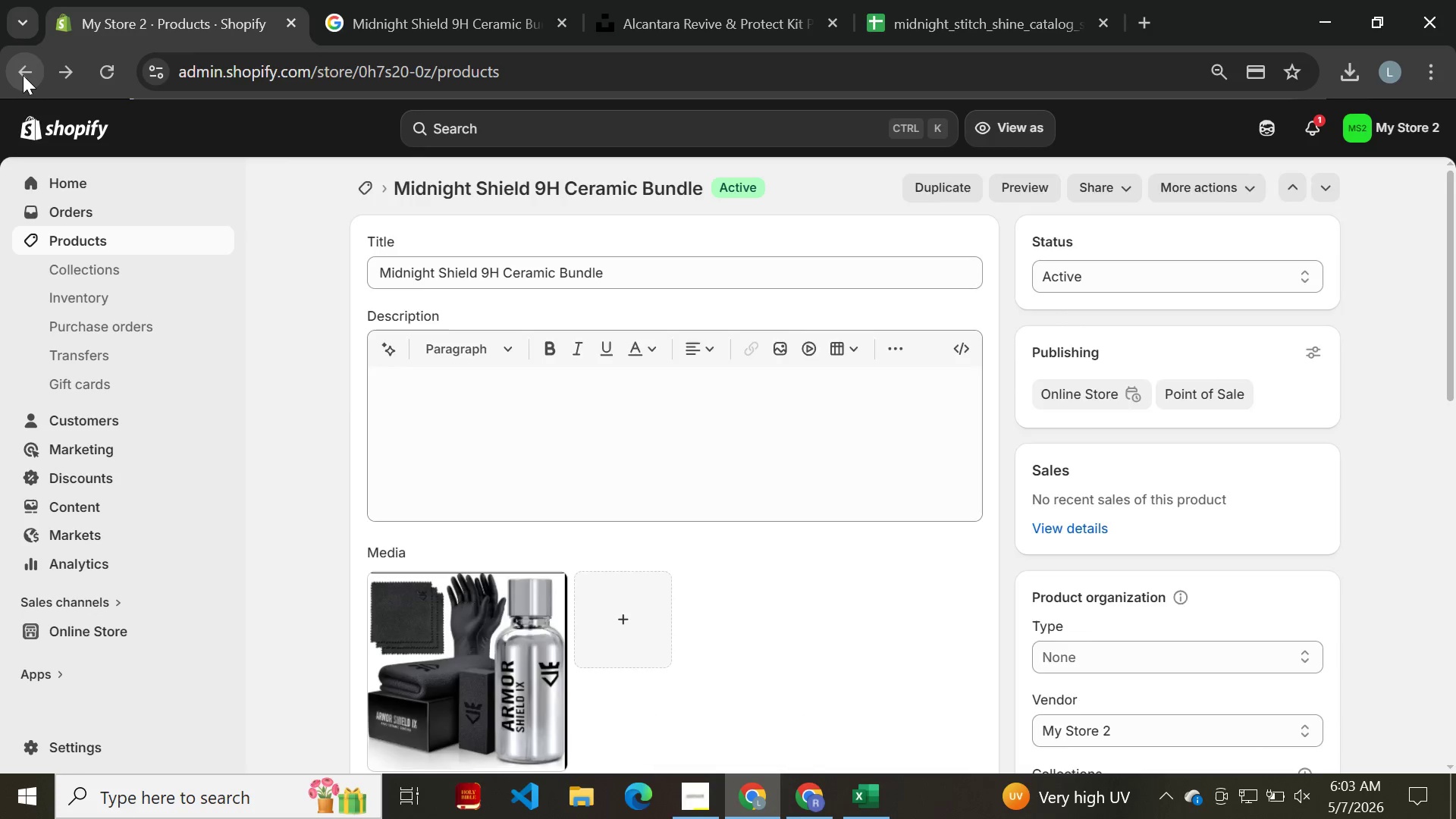 
left_click([443, 620])
 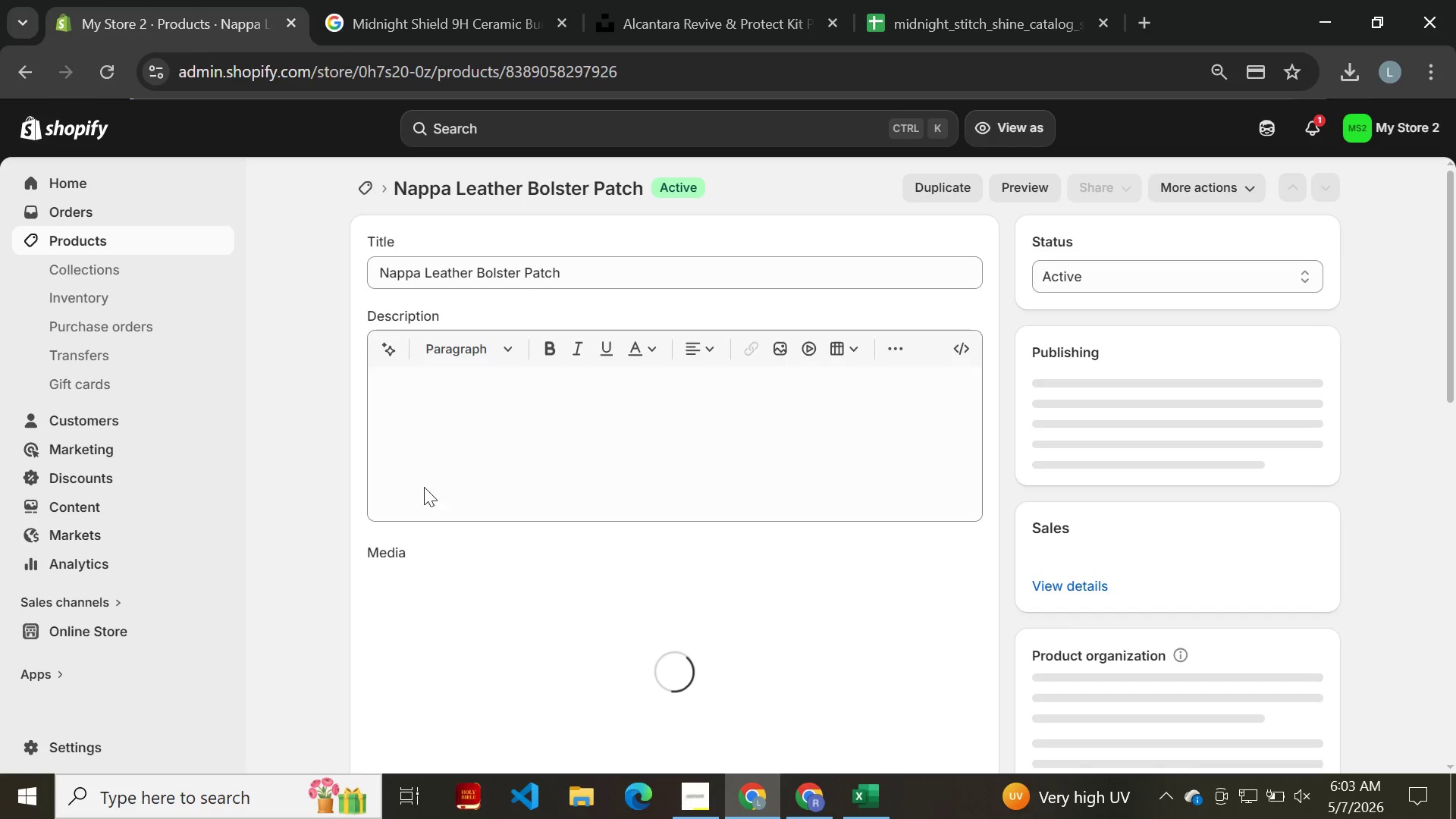 
left_click([482, 266])
 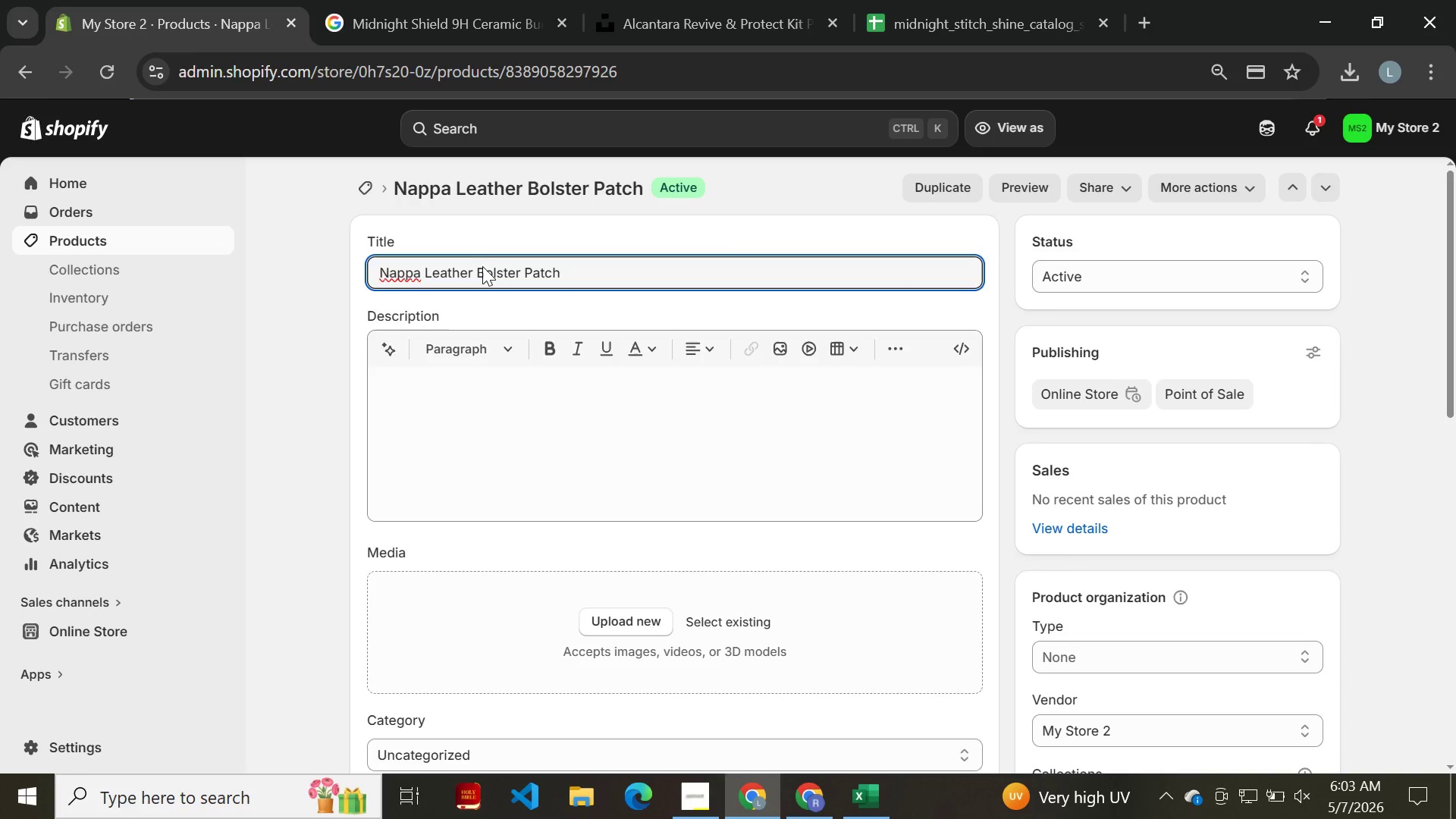 
key(Control+A)
 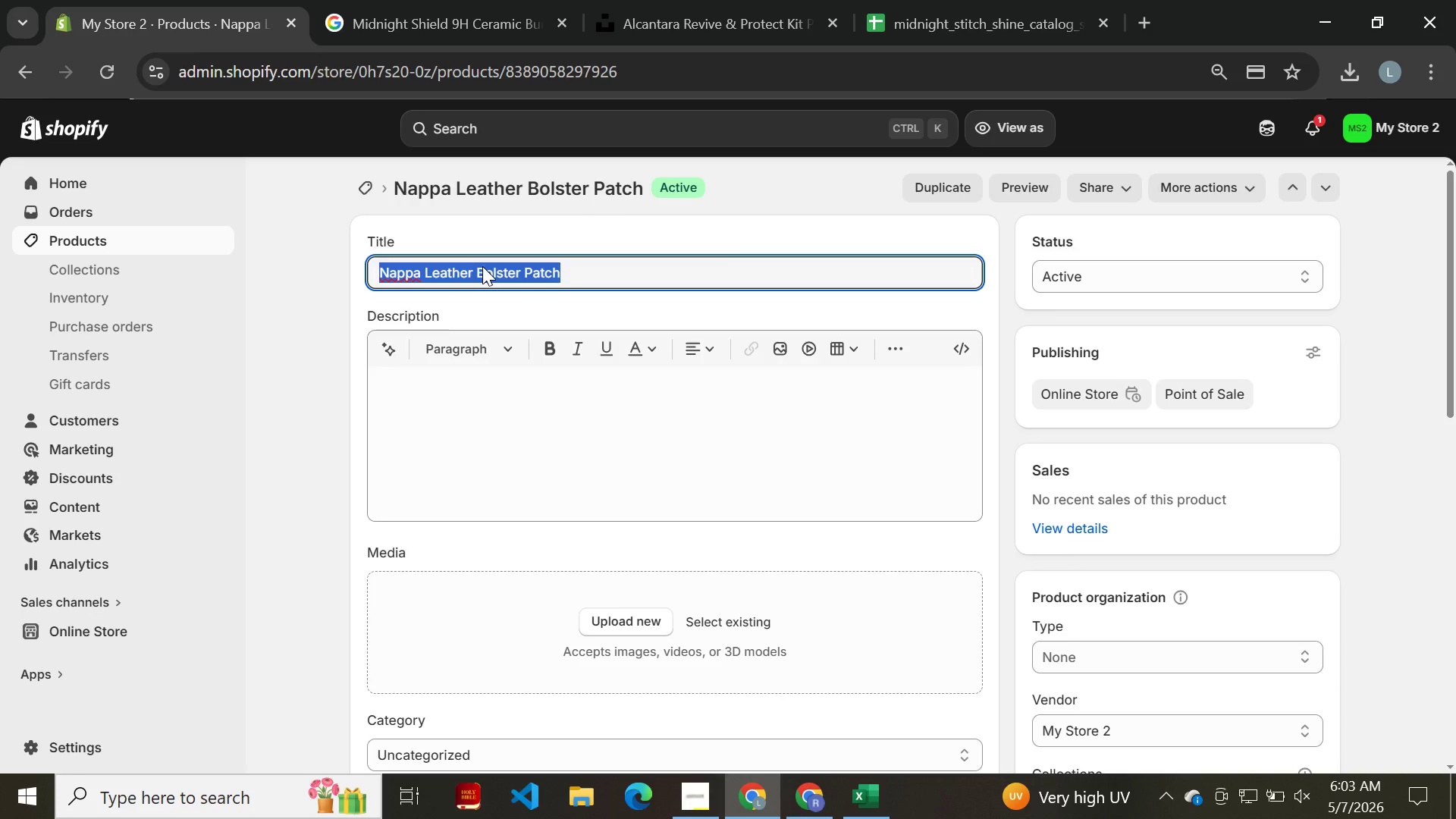 
key(Control+C)
 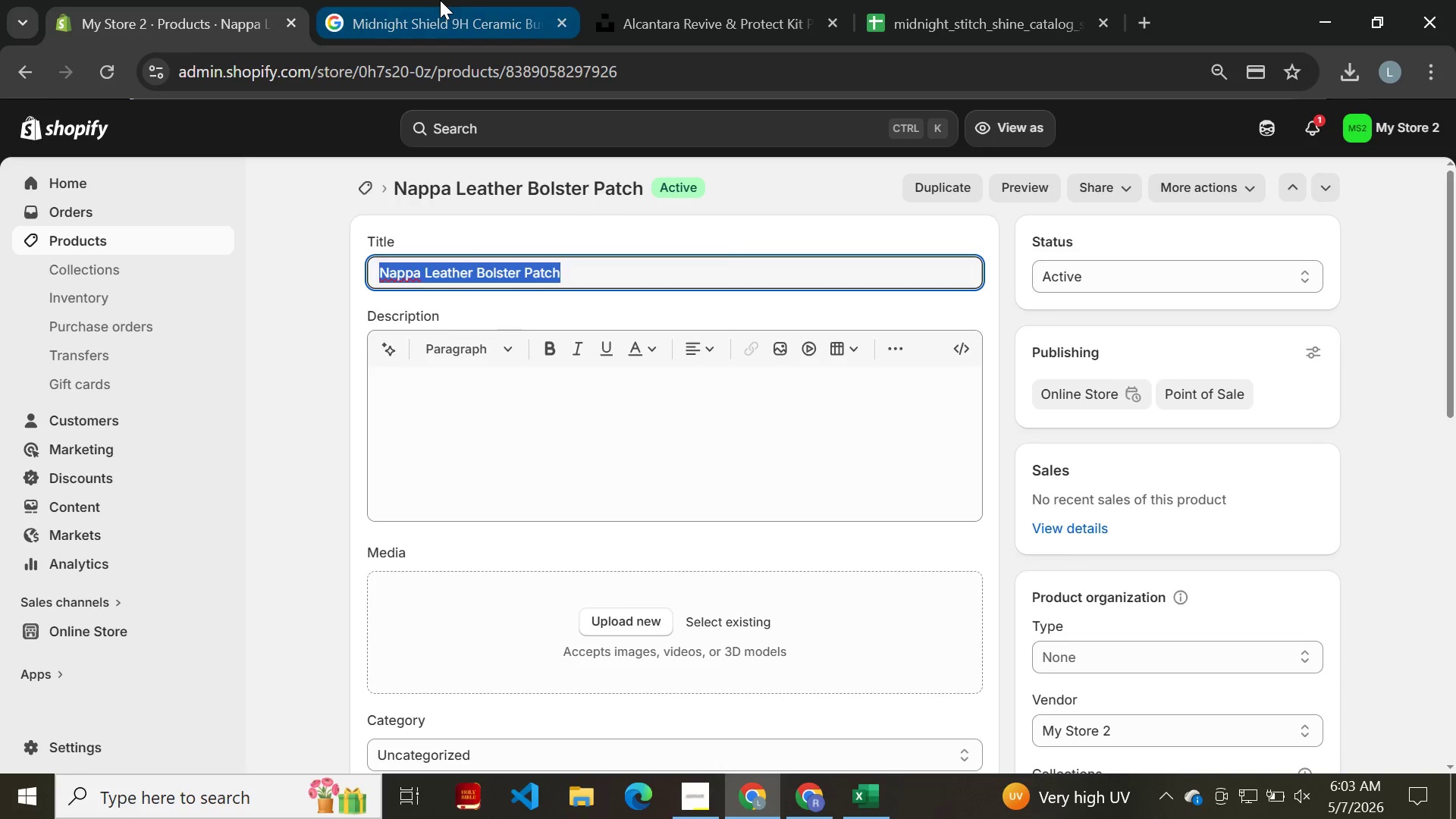 
left_click([440, 0])
 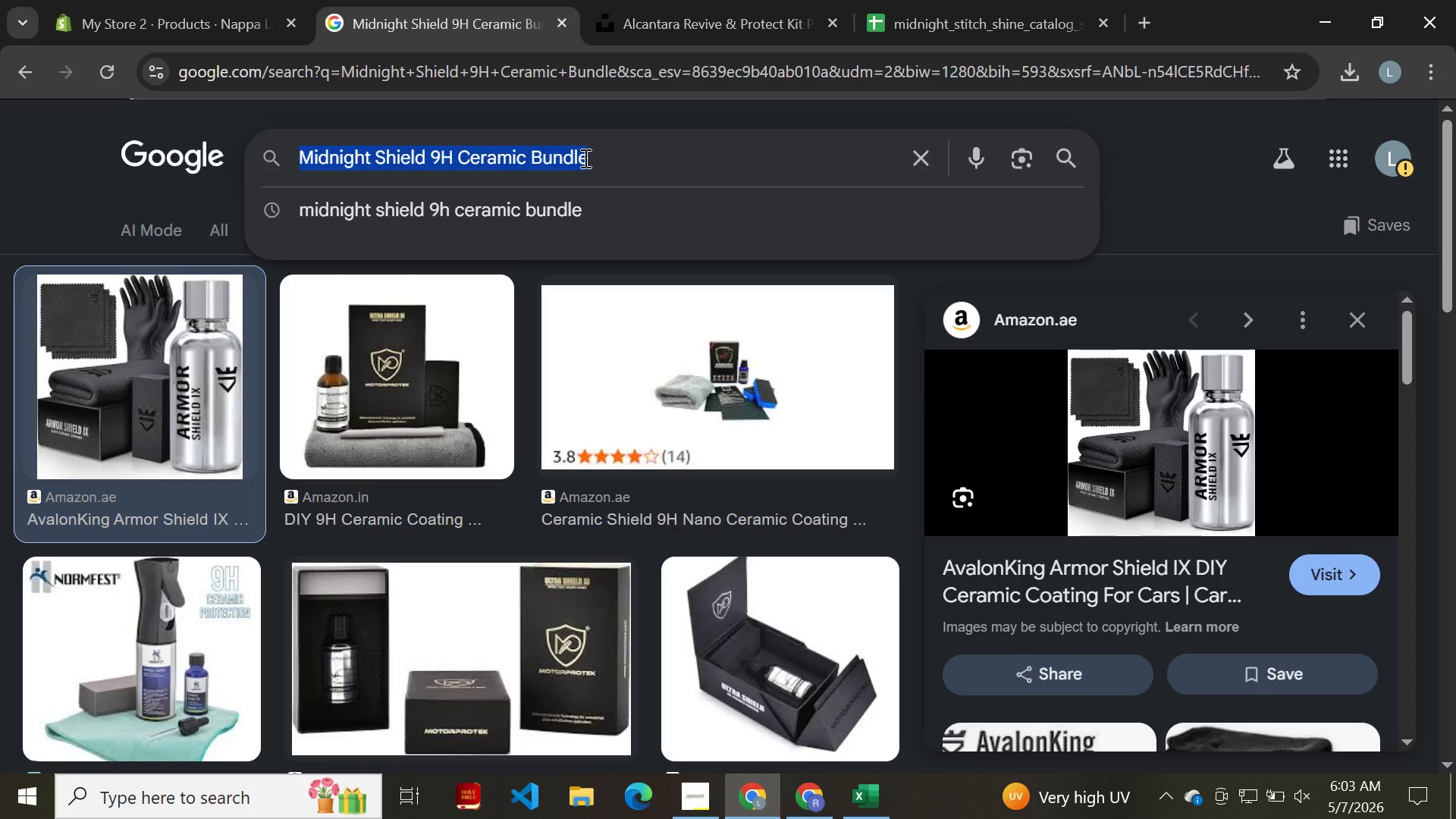 
key(Control+V)
 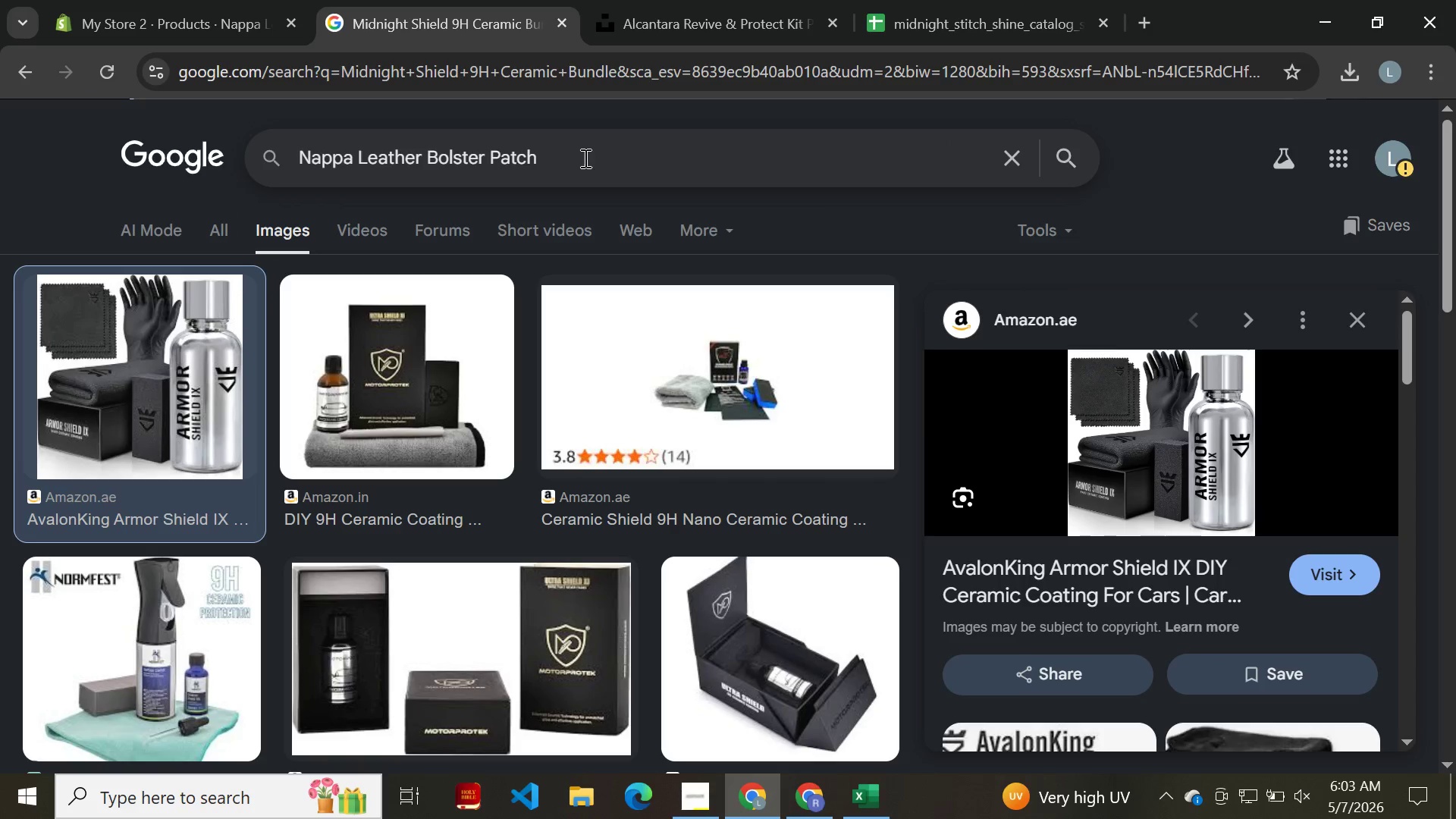 
key(Enter)
 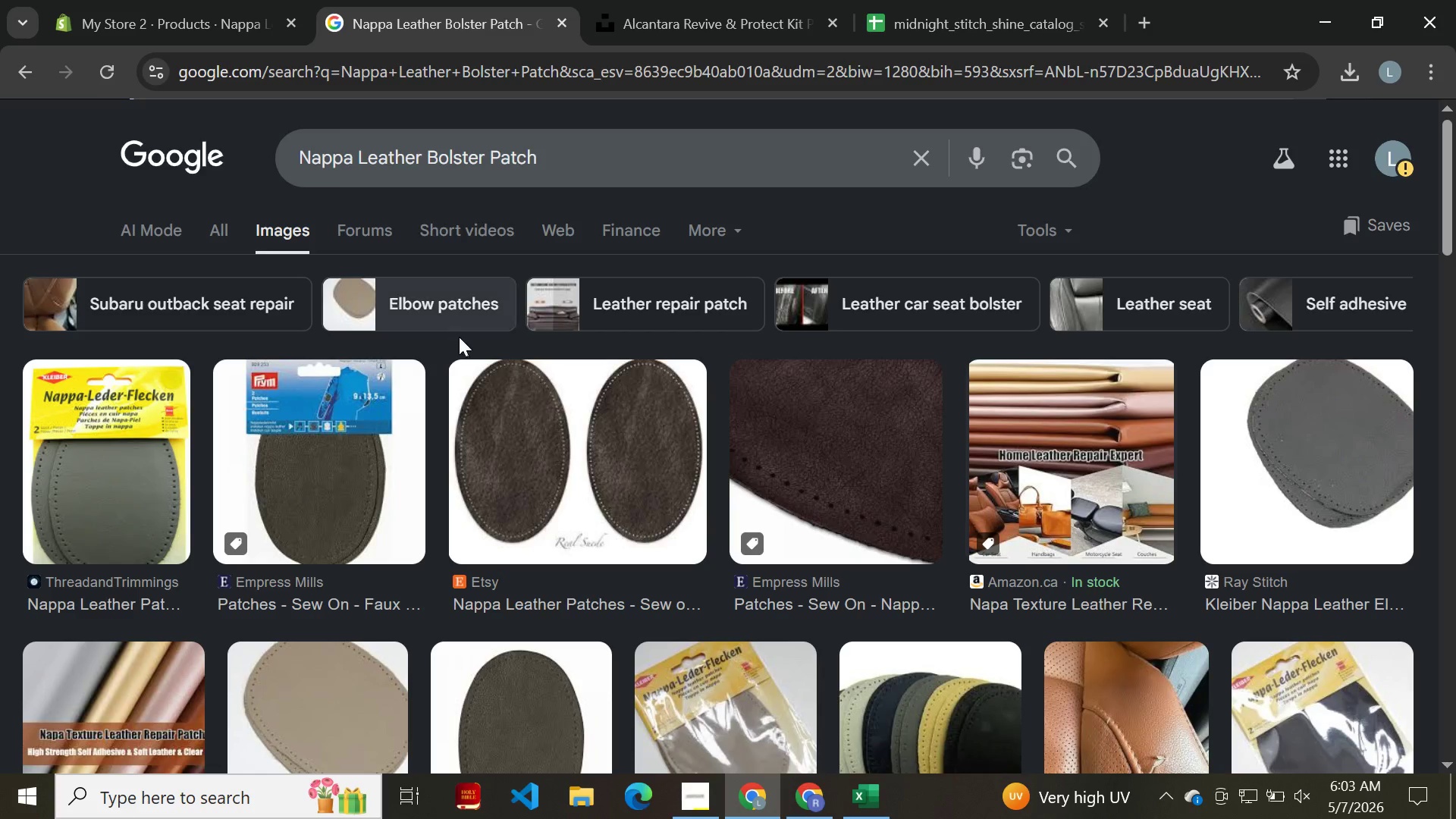 
wait(11.25)
 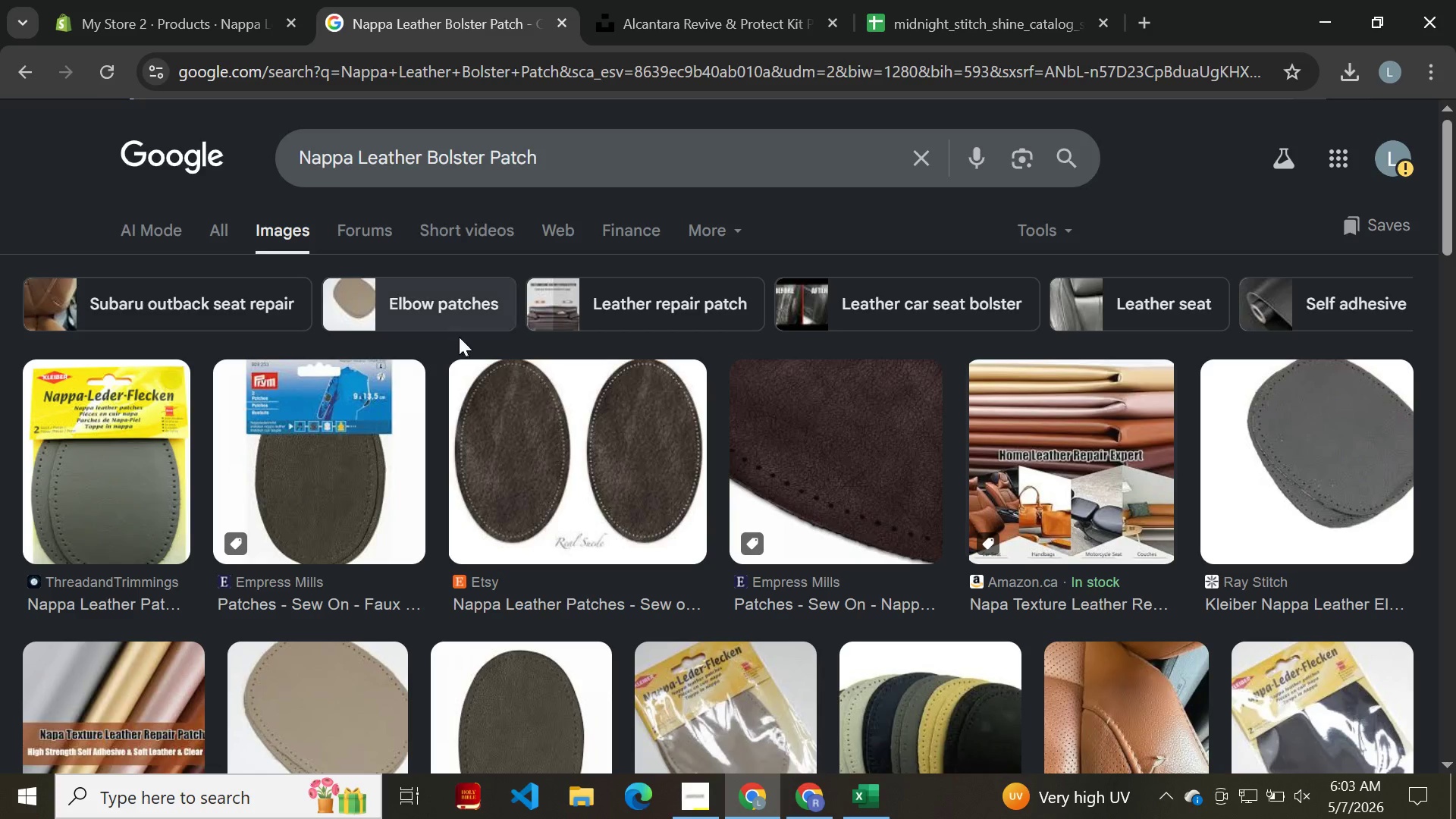 
left_click([151, 298])
 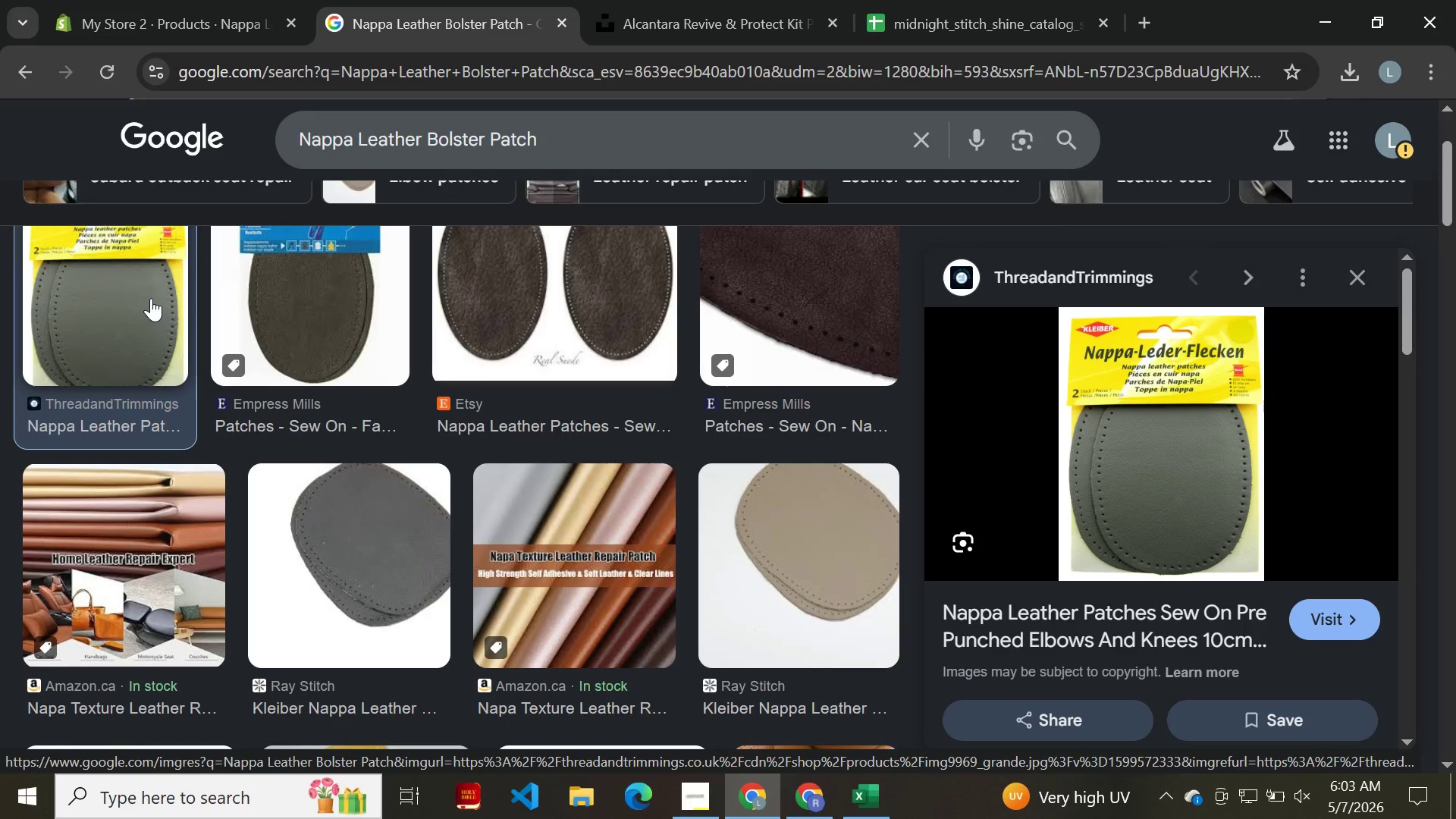 
wait(13.0)
 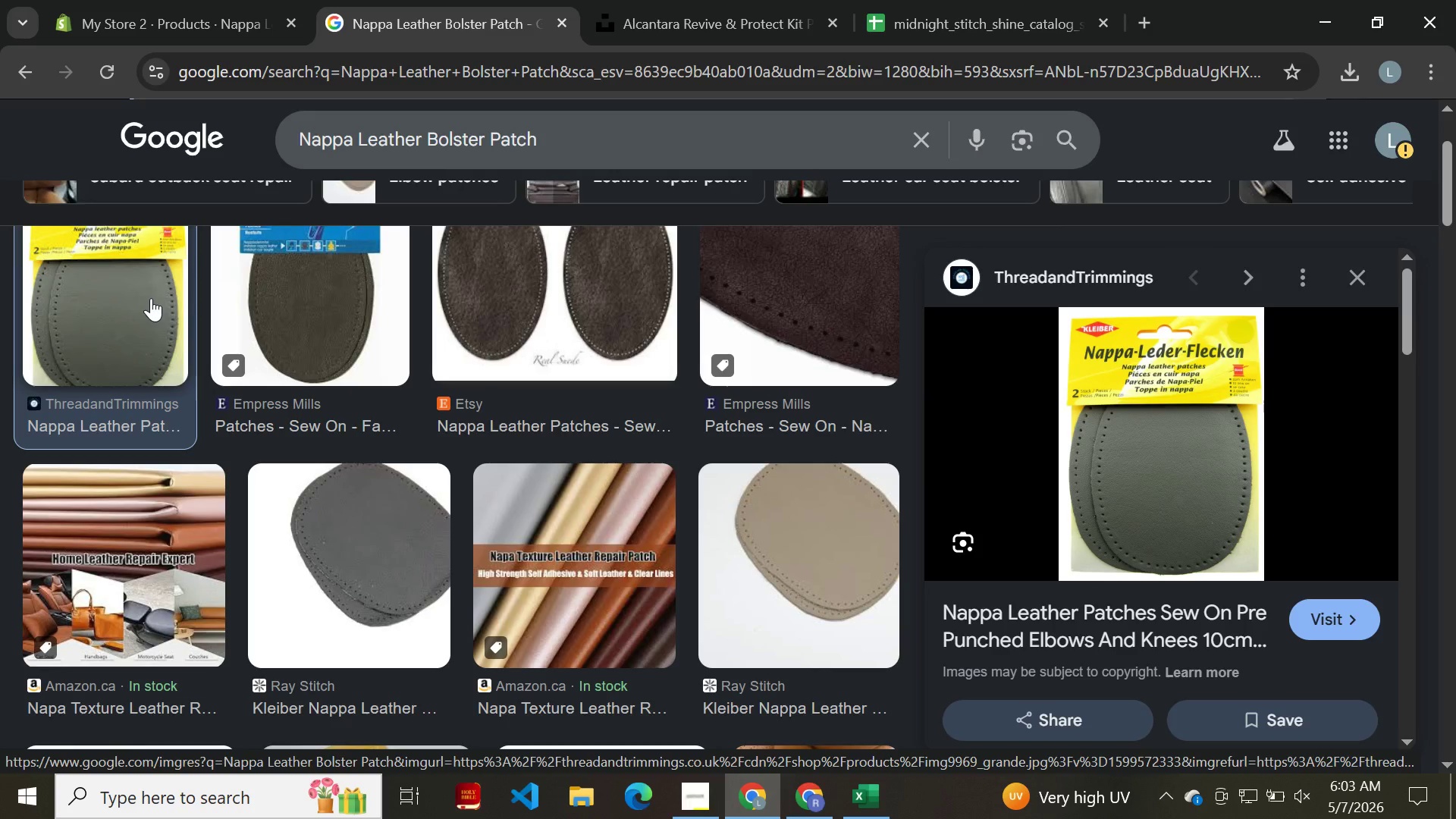 
left_click([617, 642])
 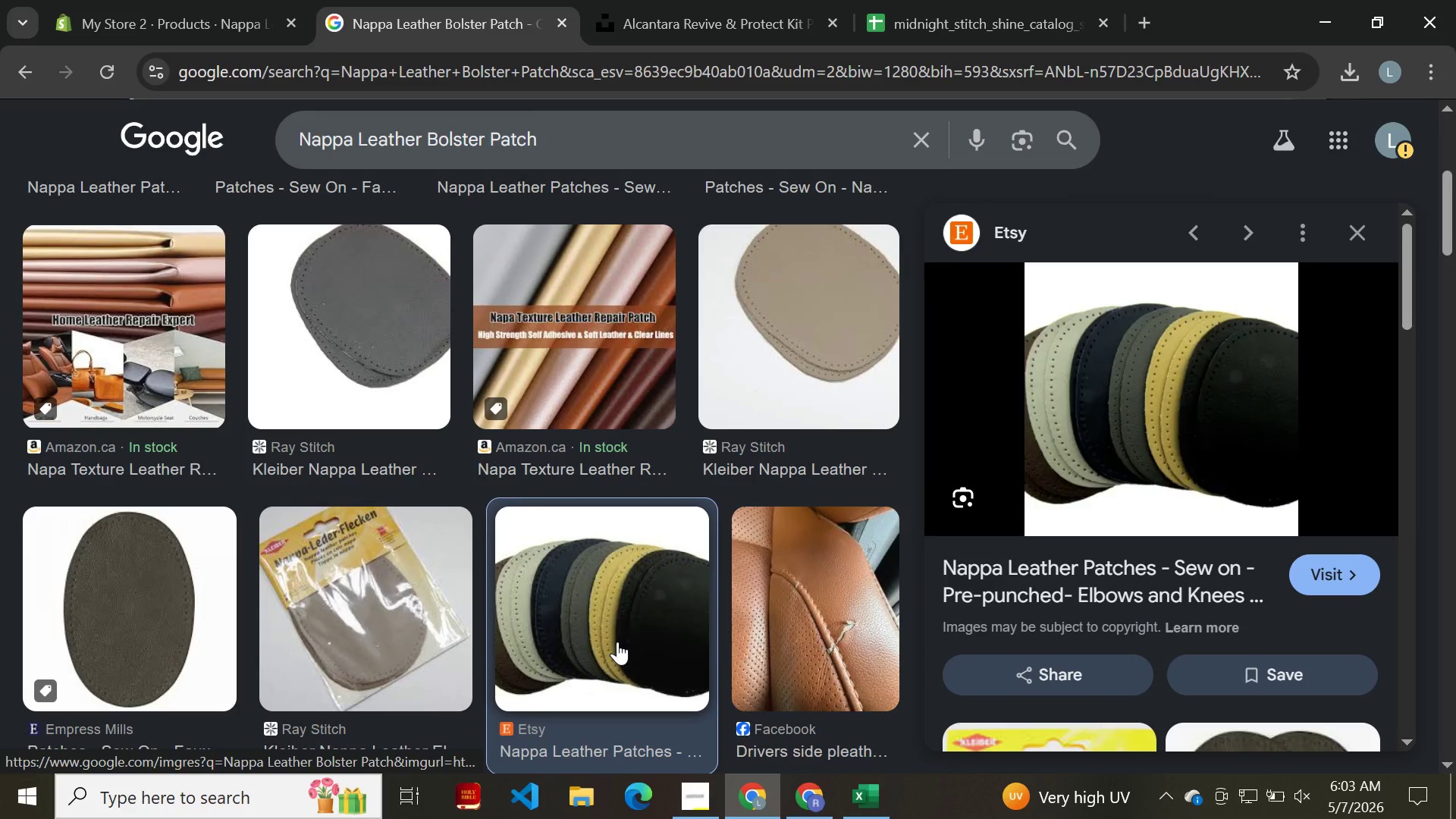 
key(Meta+Shift+S)
 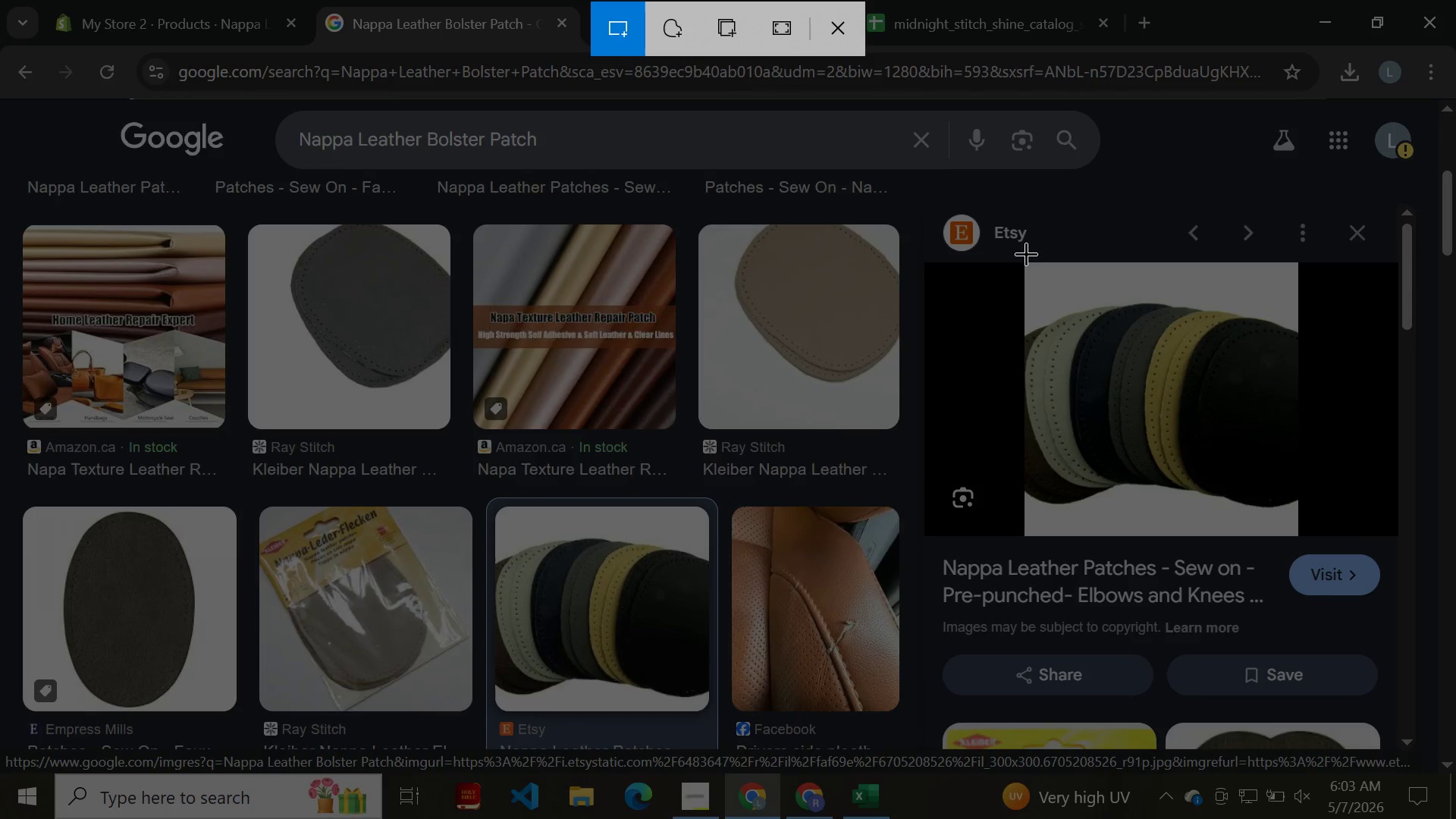 
left_click_drag(start_coordinate=[1021, 256], to_coordinate=[1302, 535])
 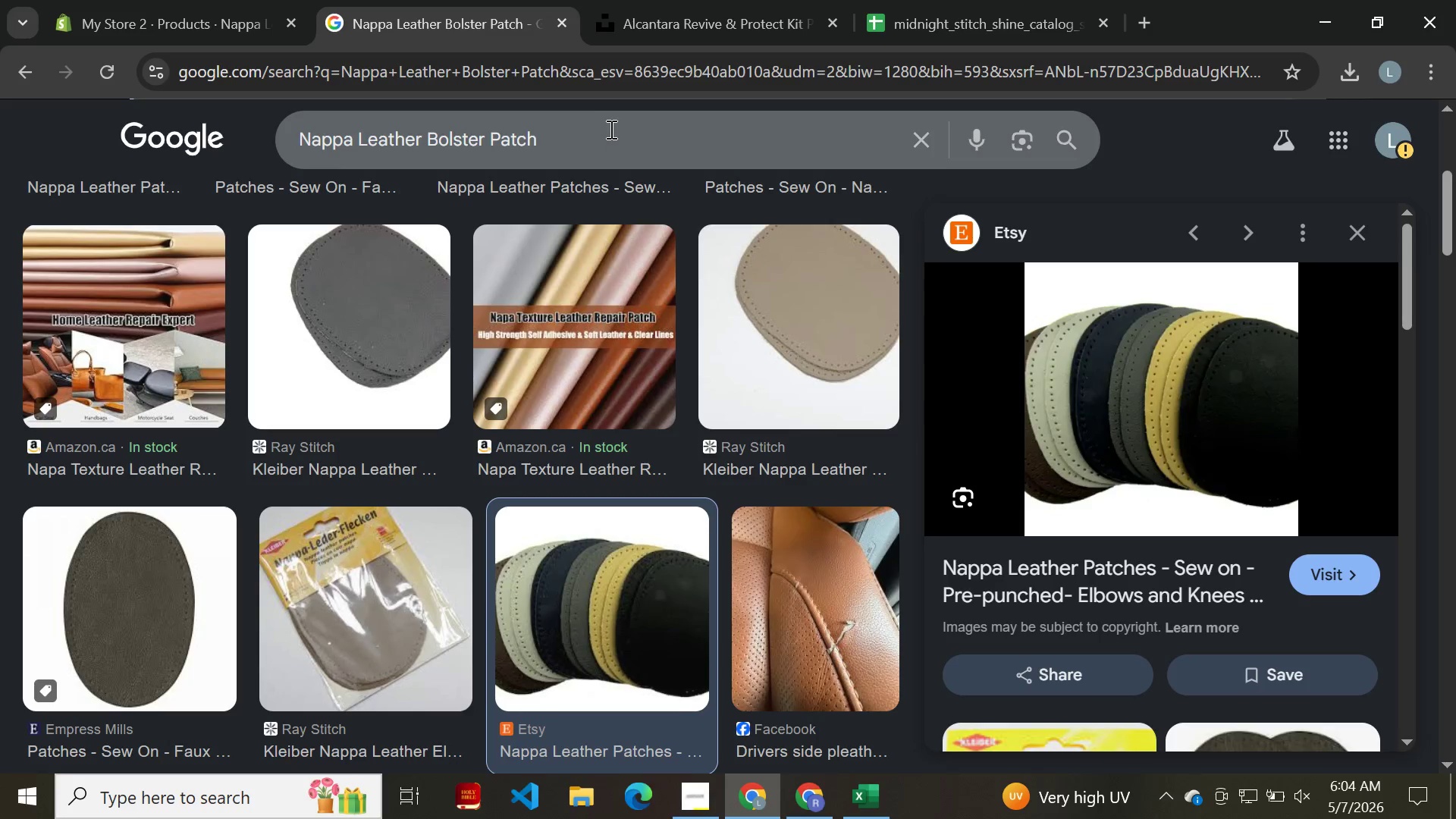 
left_click([610, 129])
 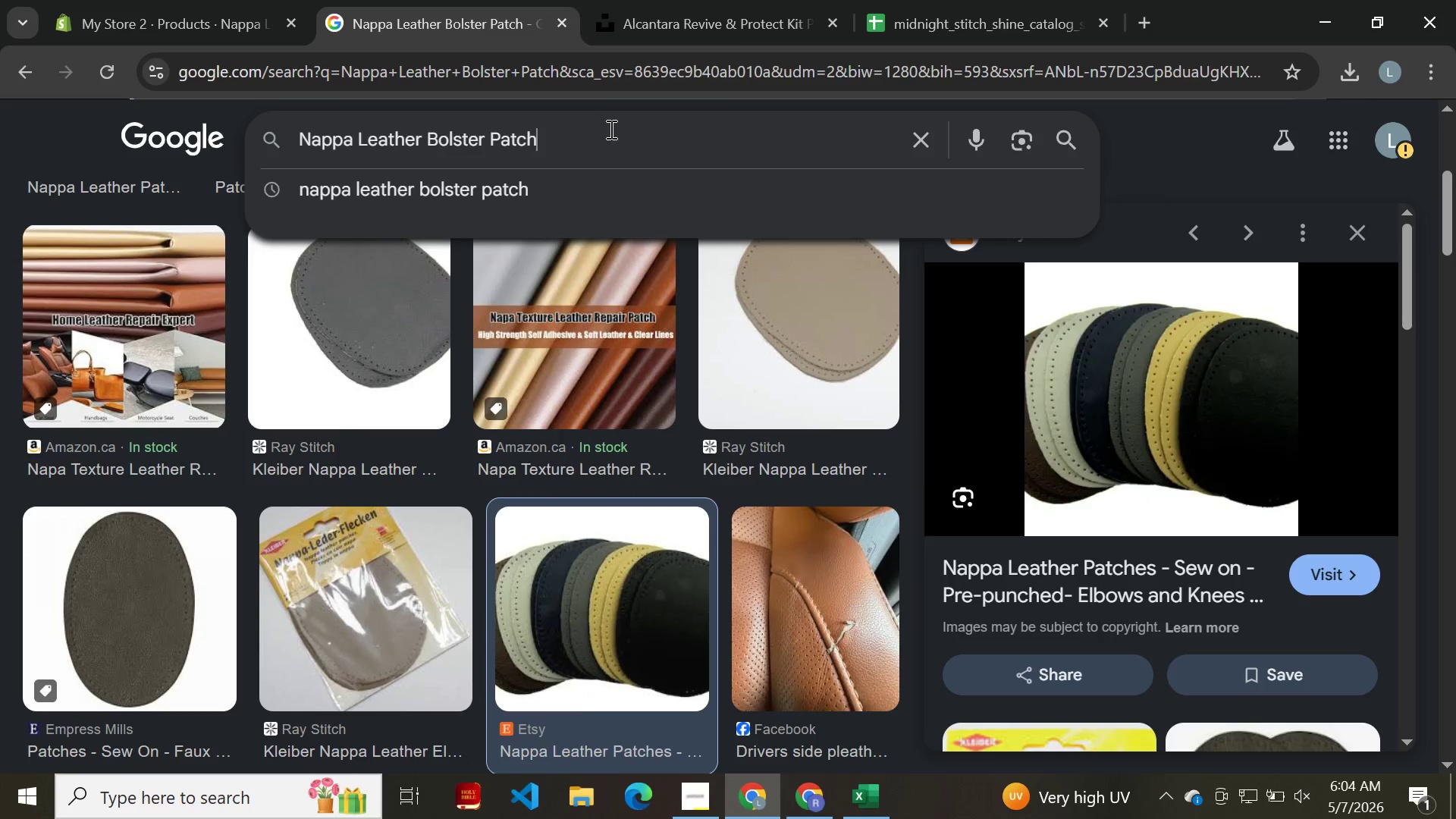 
key(Control+A)
 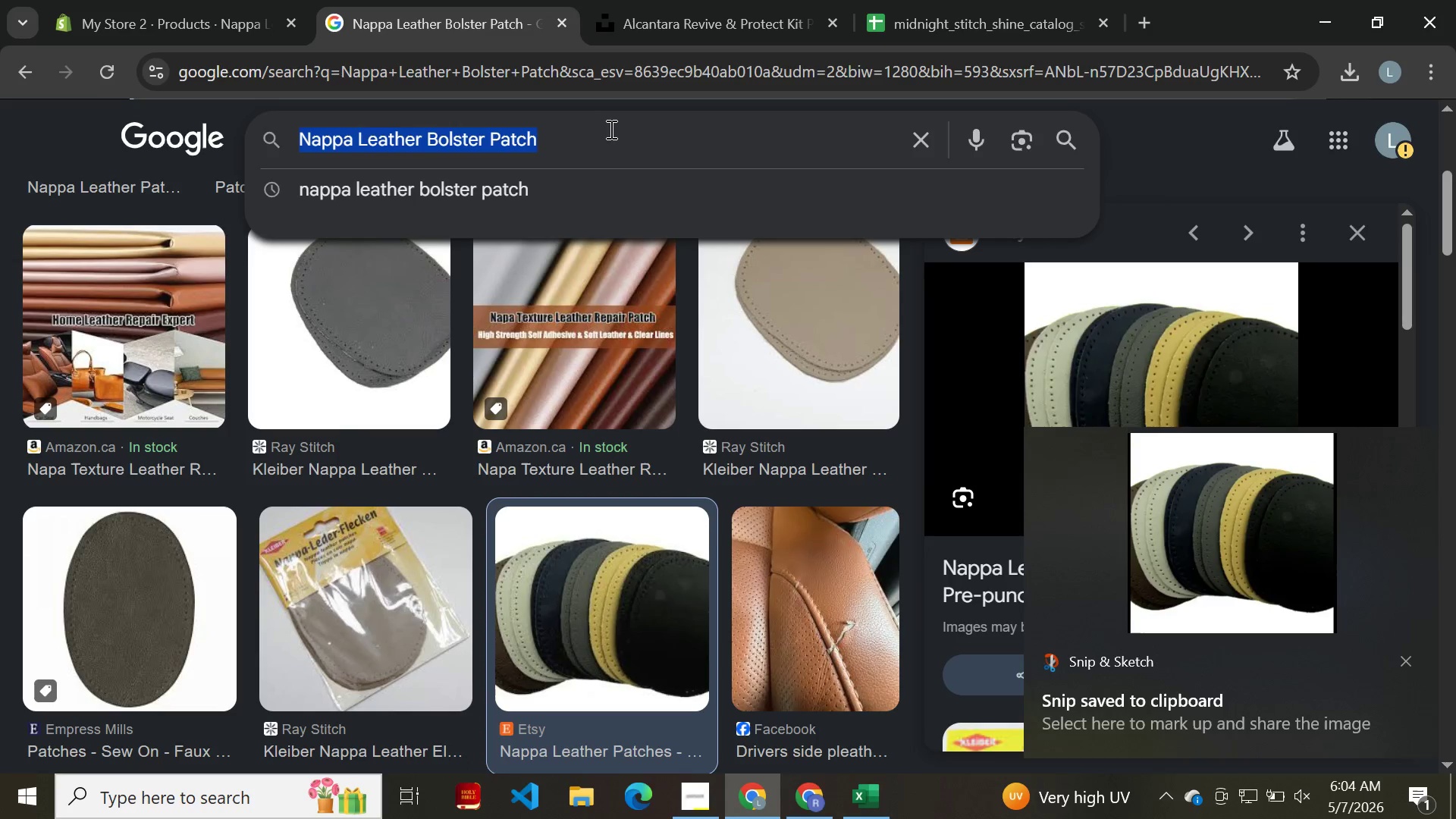 
key(Control+C)
 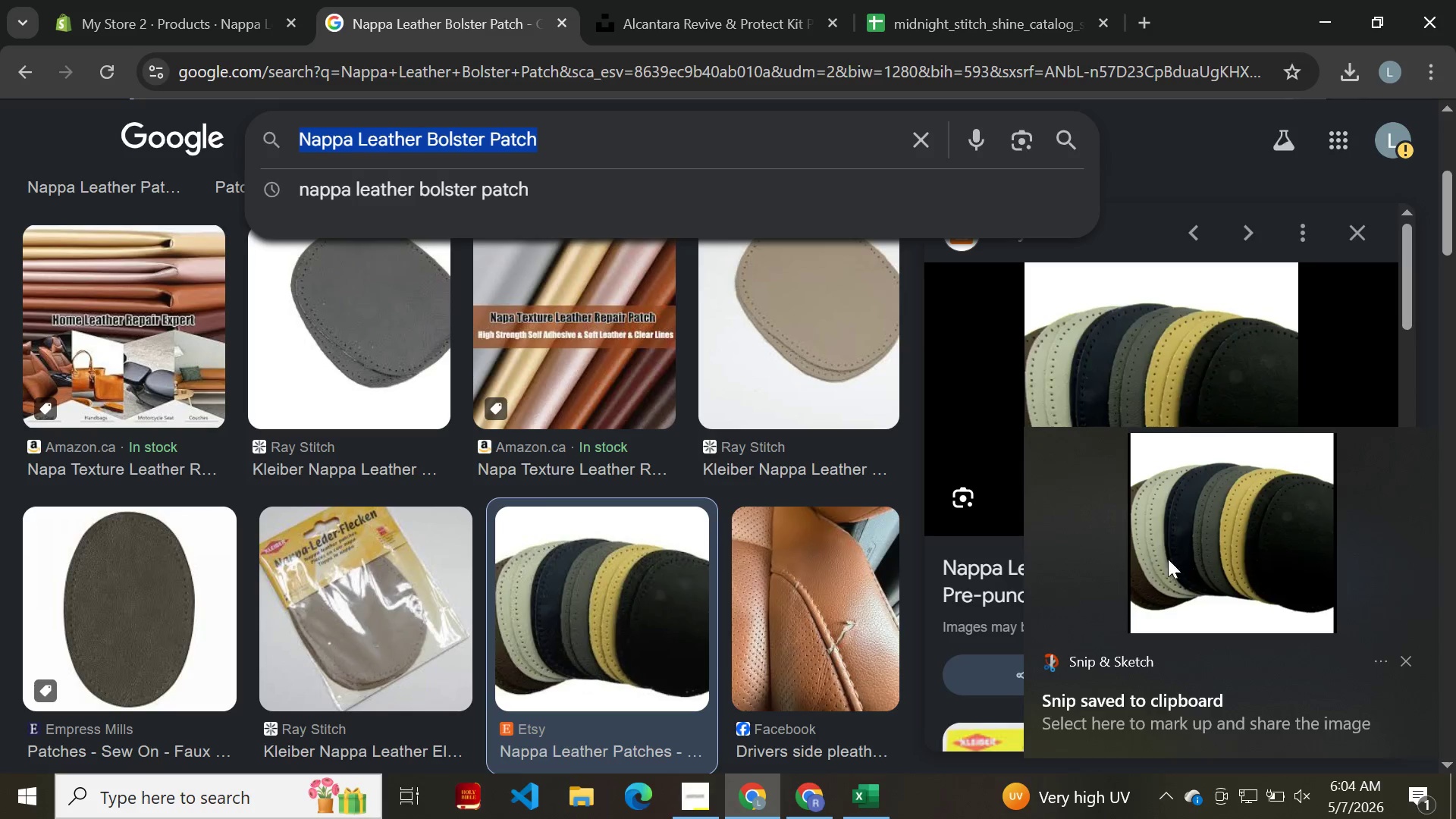 
left_click([1175, 565])
 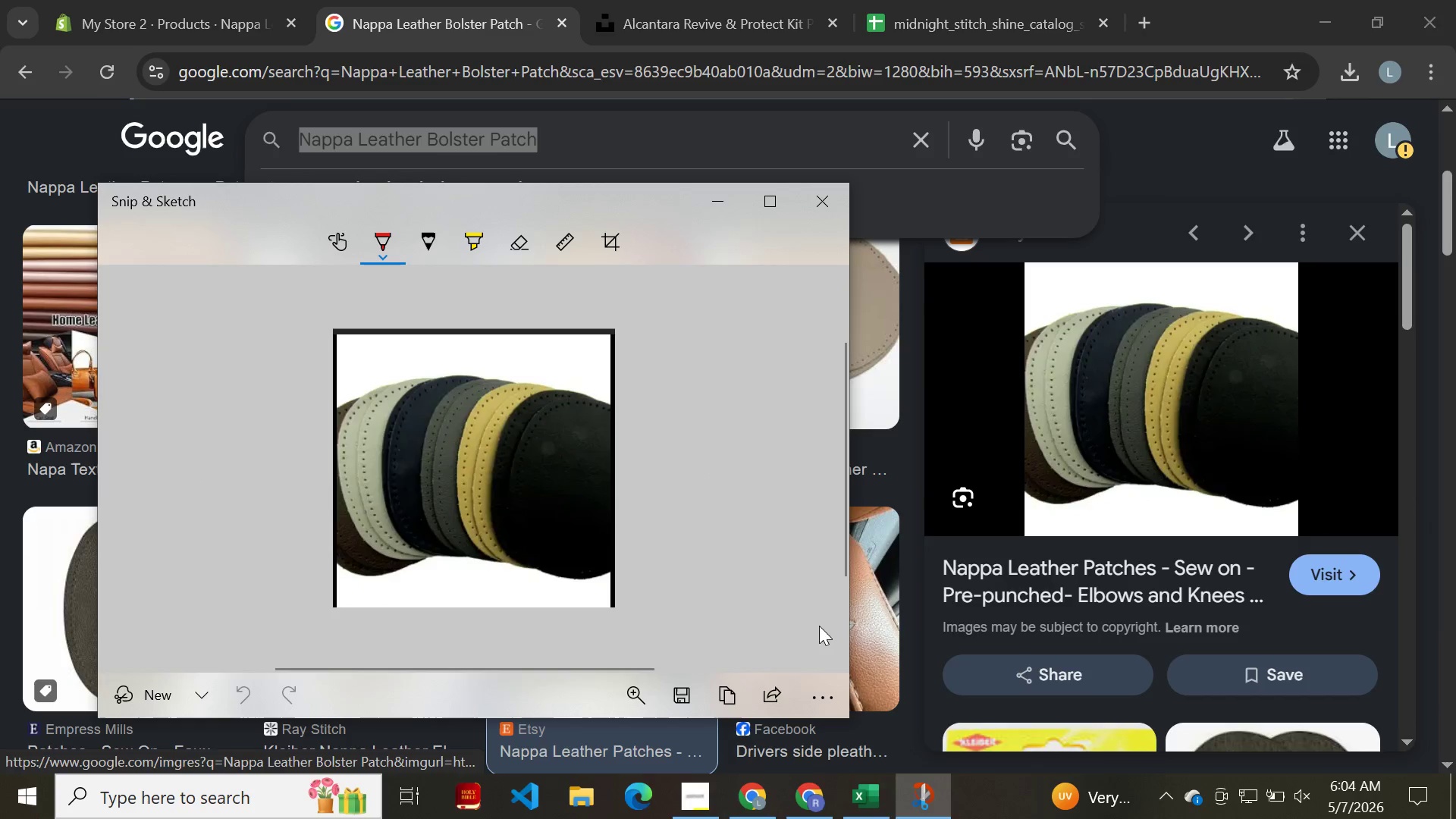 
left_click([692, 715])
 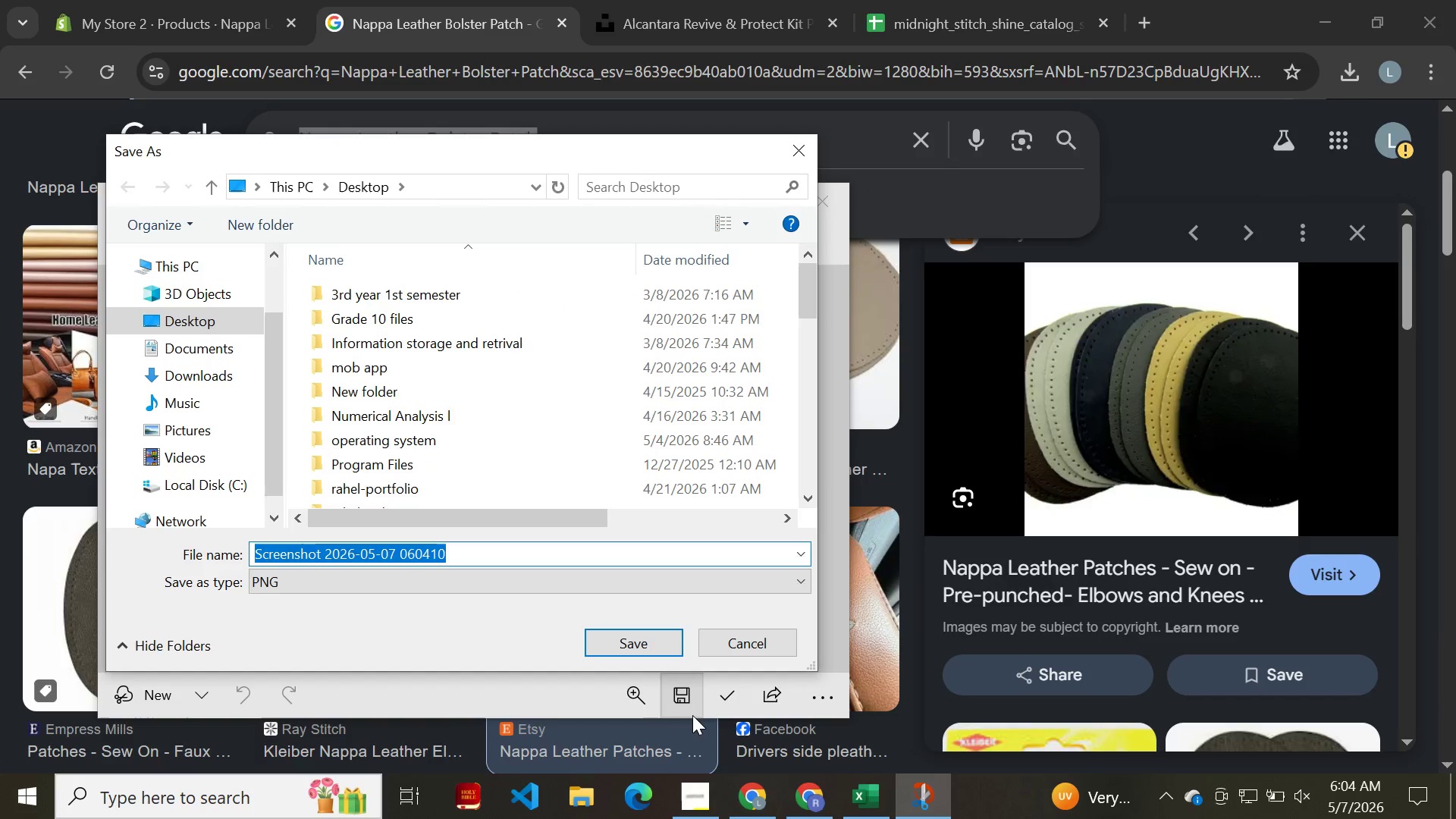 
key(Backspace)
 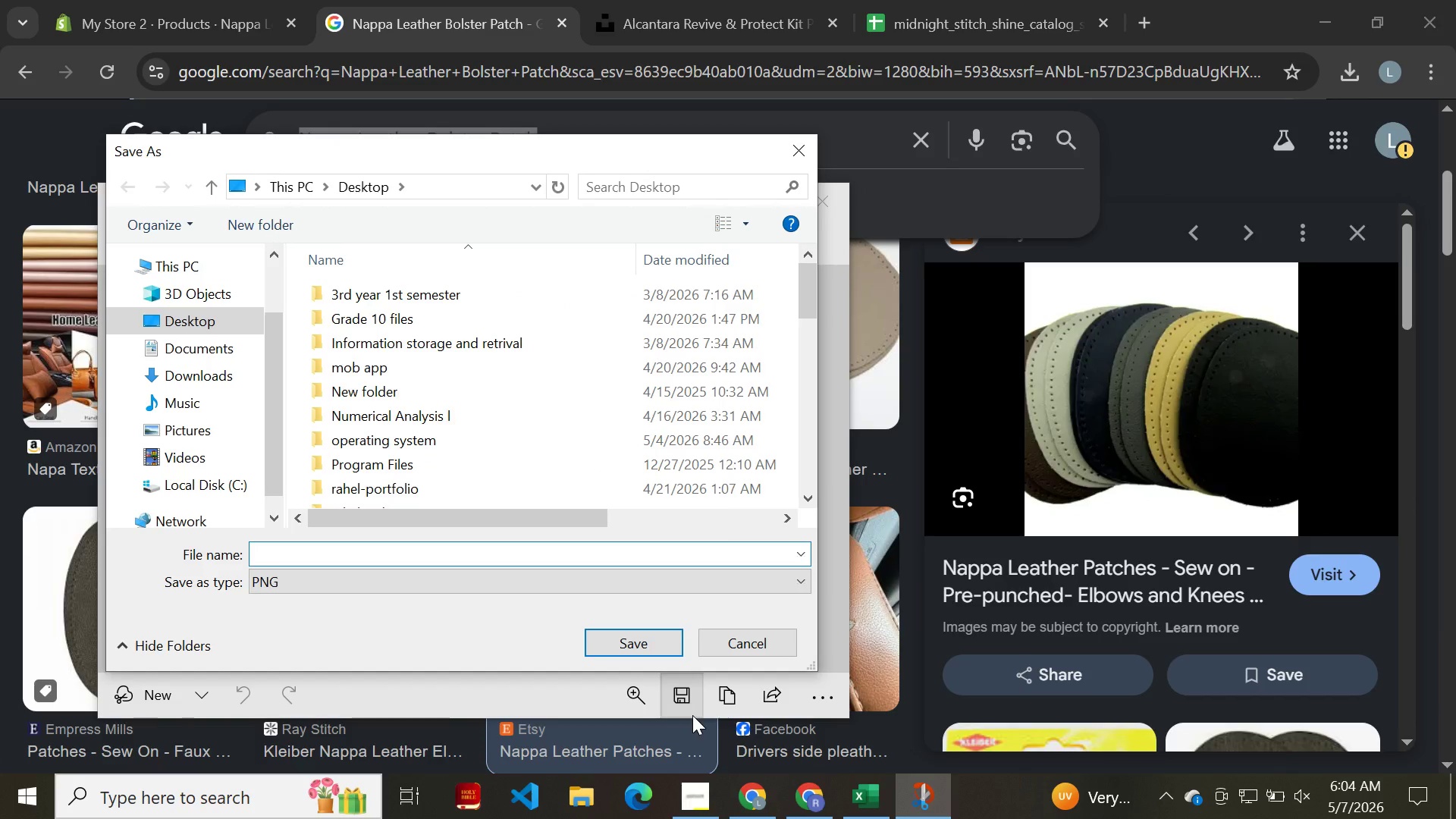 
key(Control+ControlLeft)
 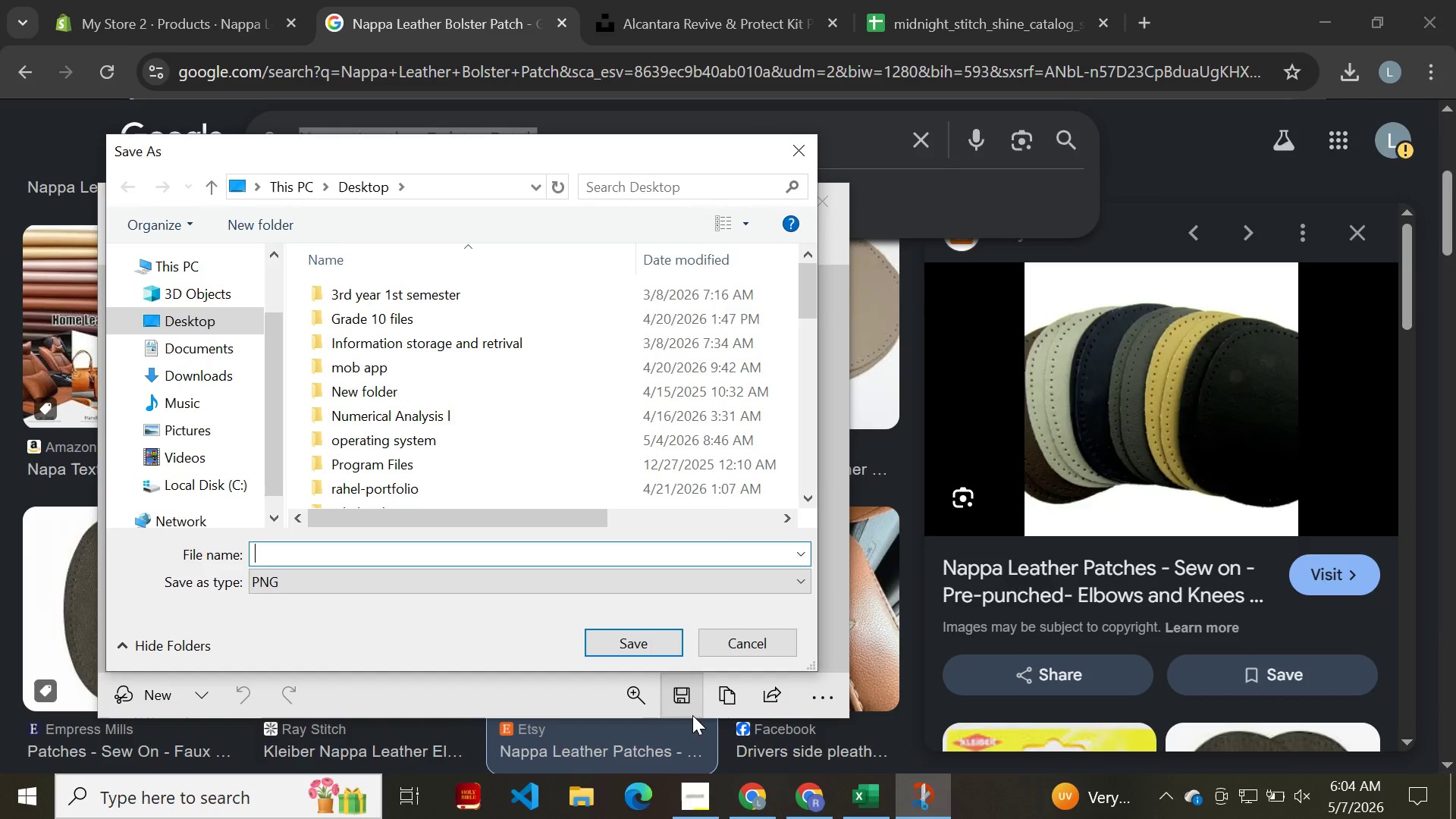 
key(Control+V)
 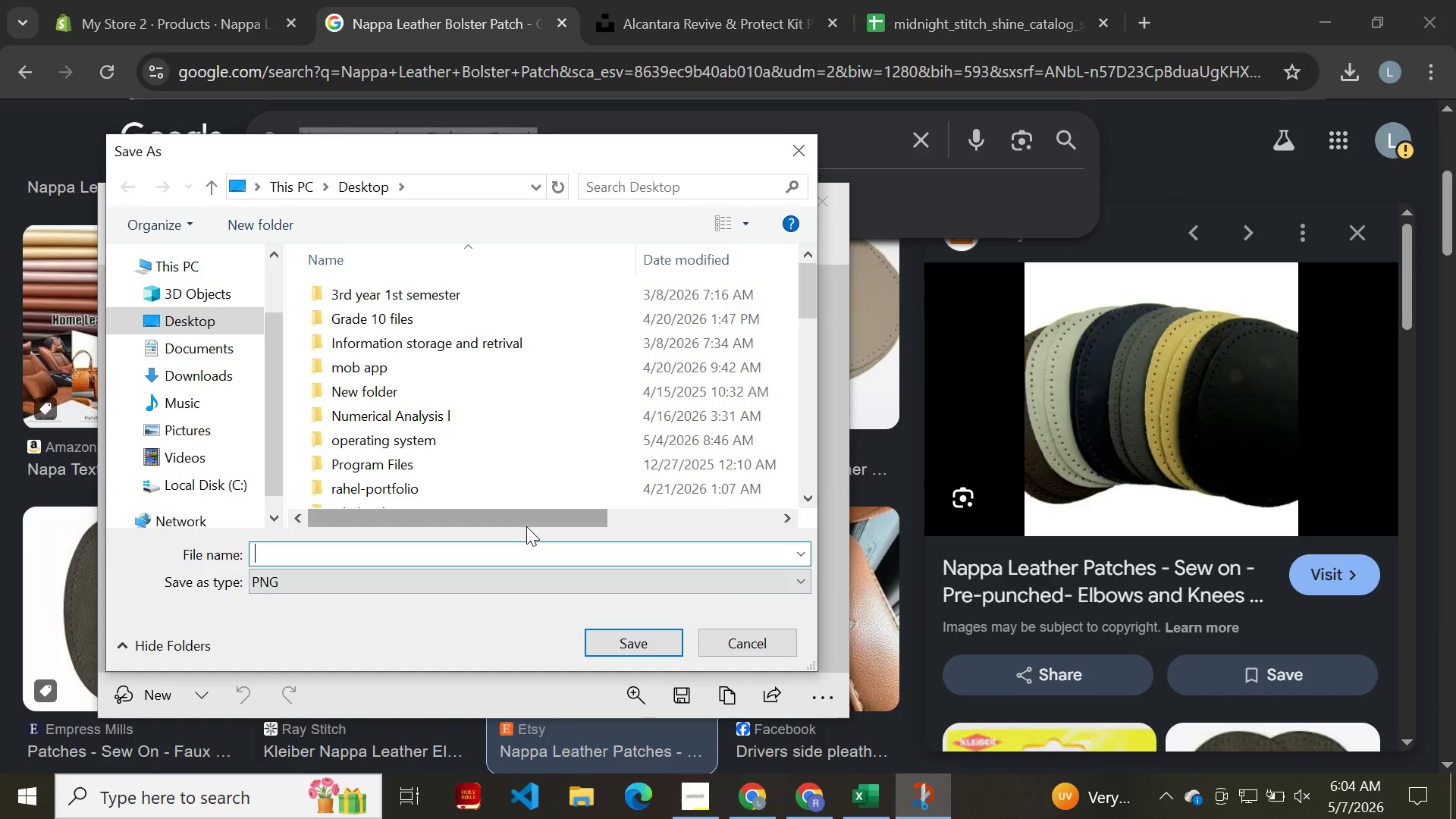 
left_click([538, 551])
 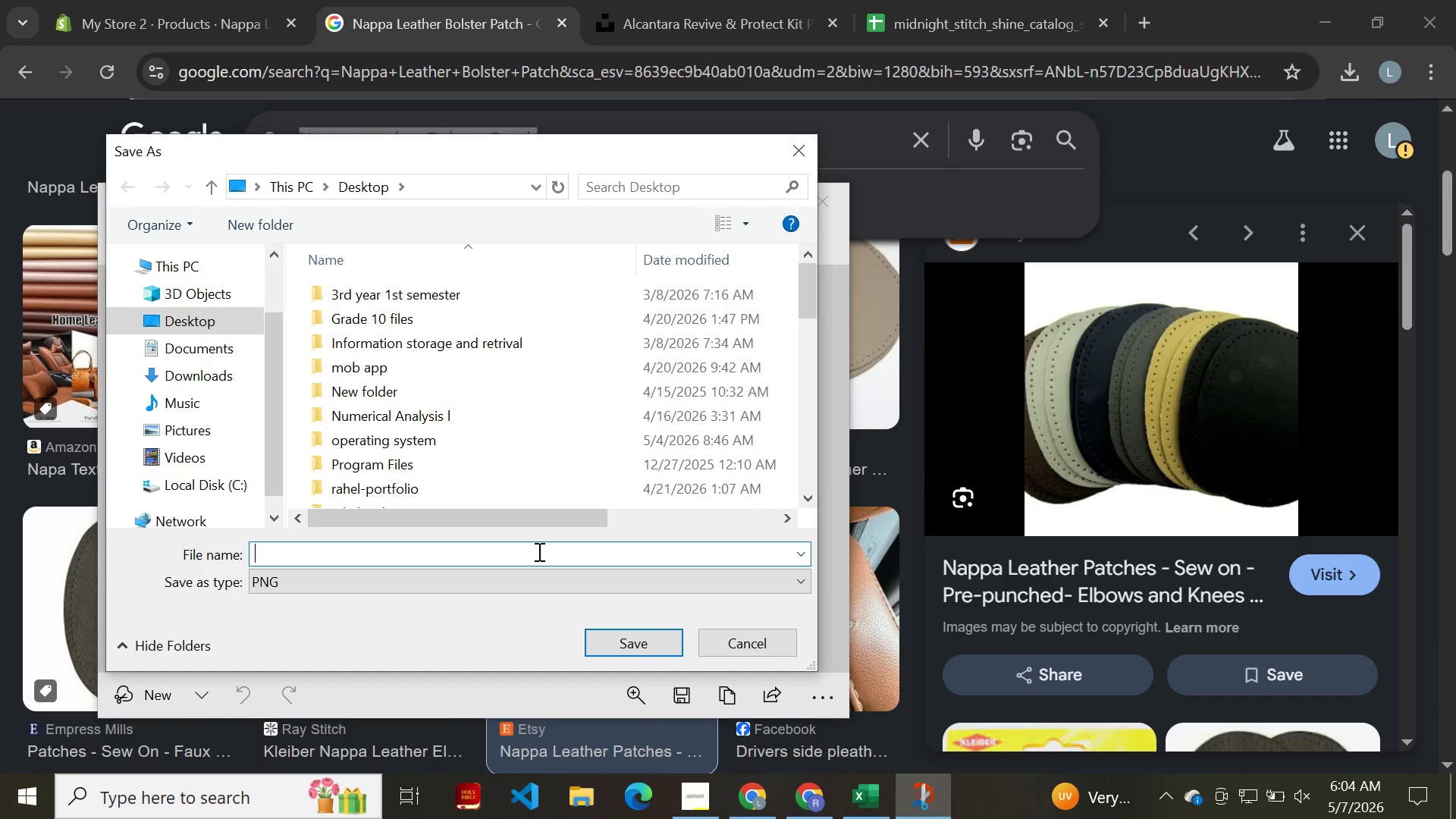 
key(Control+V)
 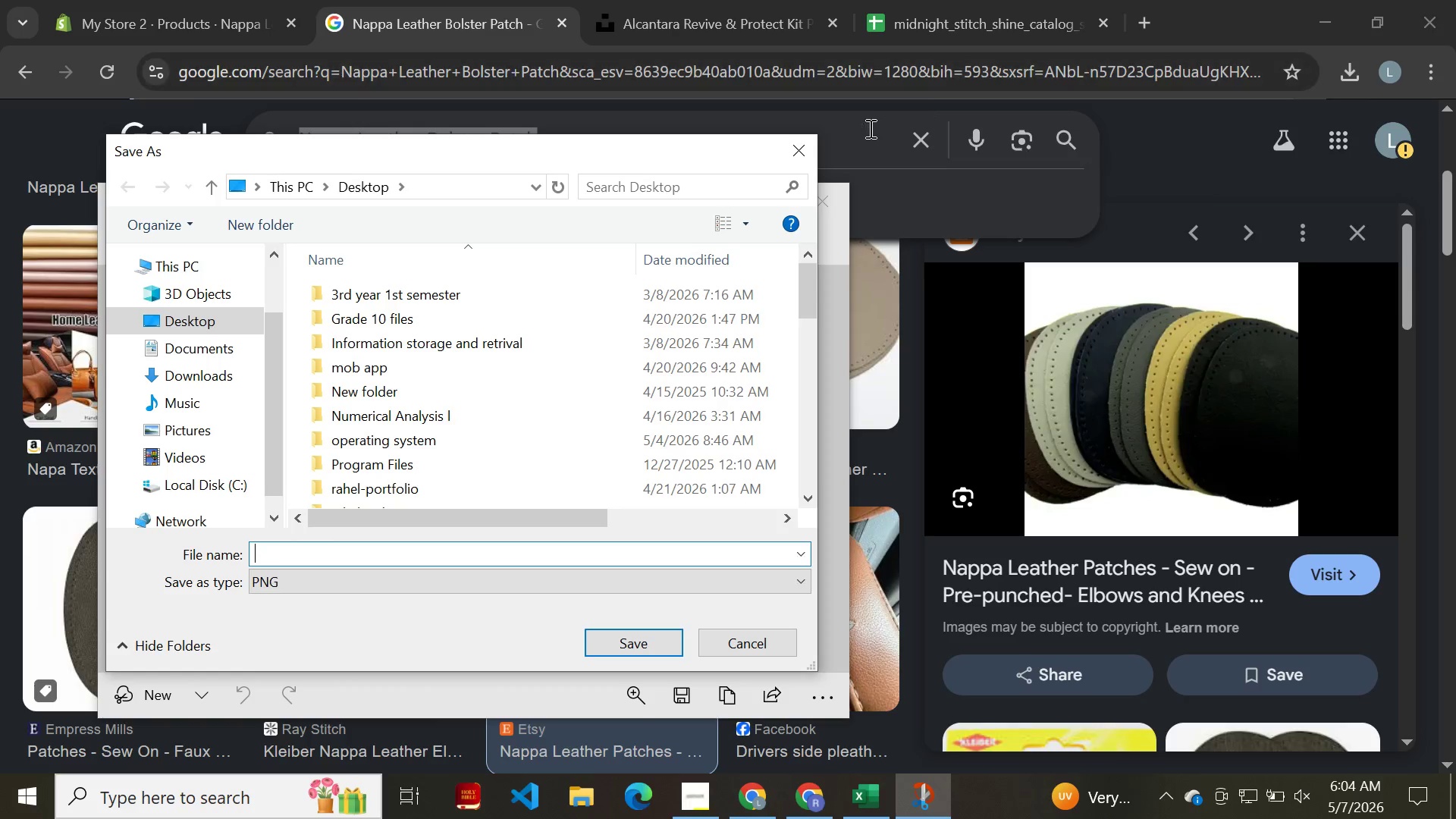 
left_click([862, 131])
 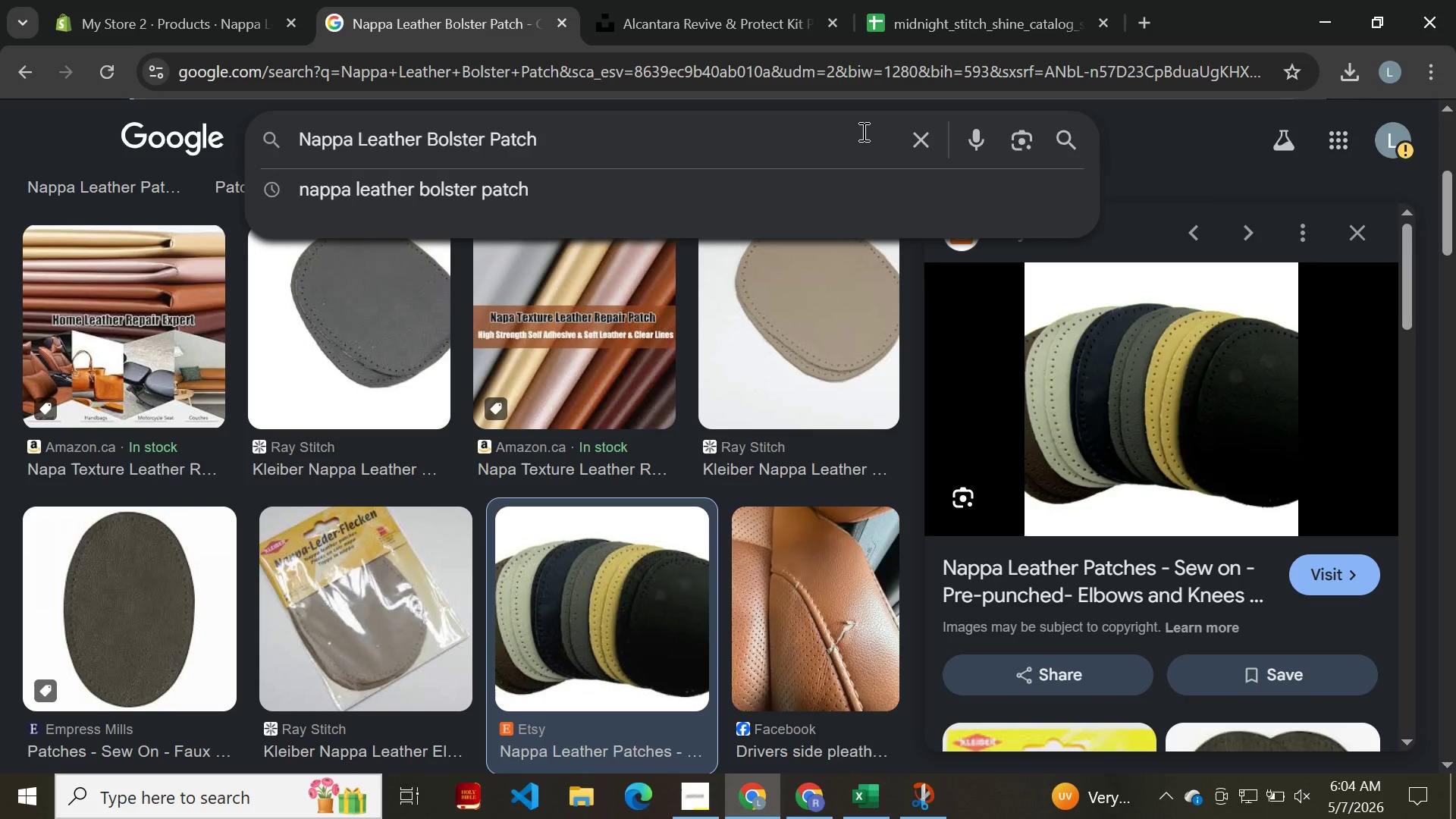 
key(Control+A)
 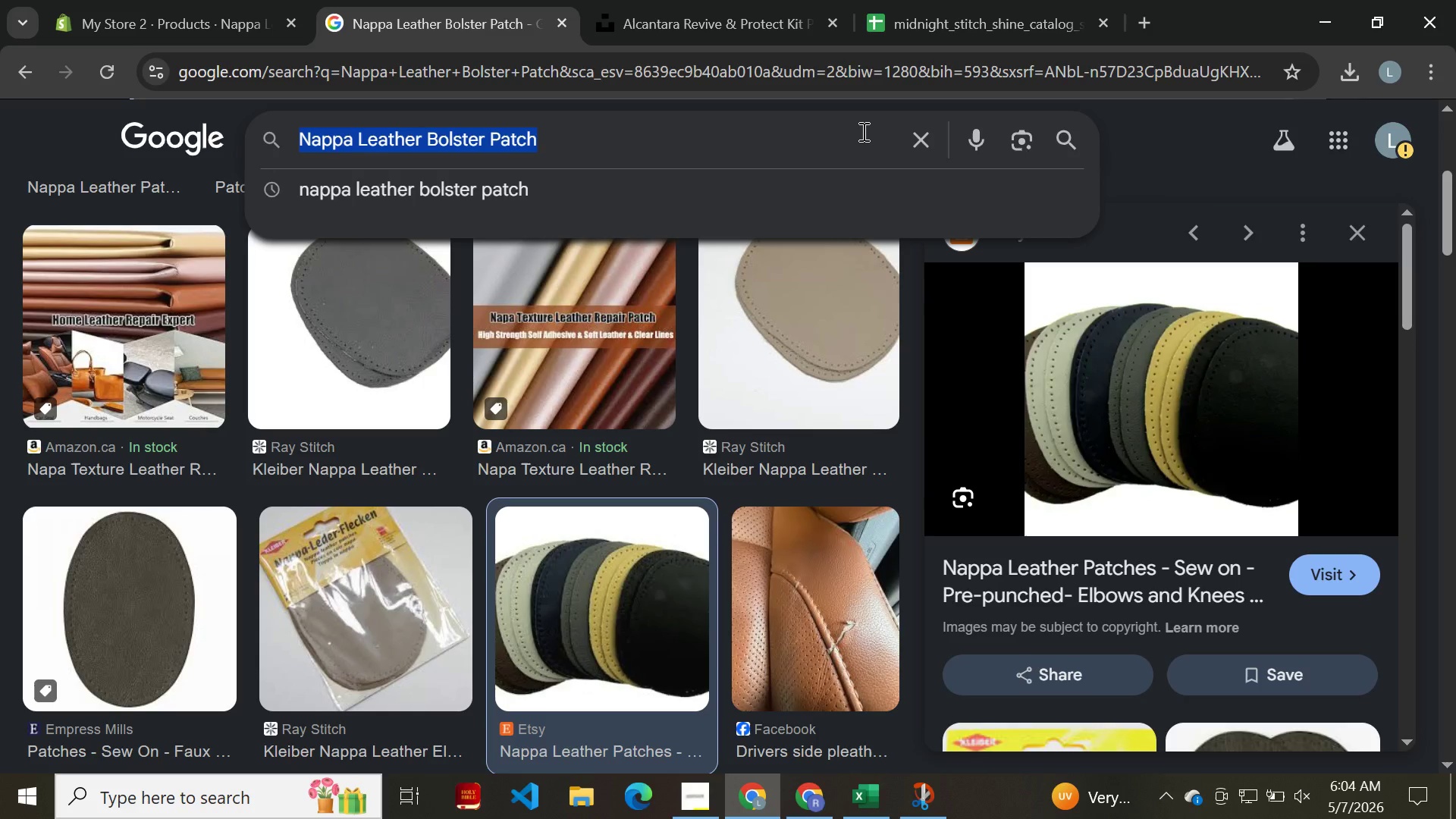 
key(Control+C)
 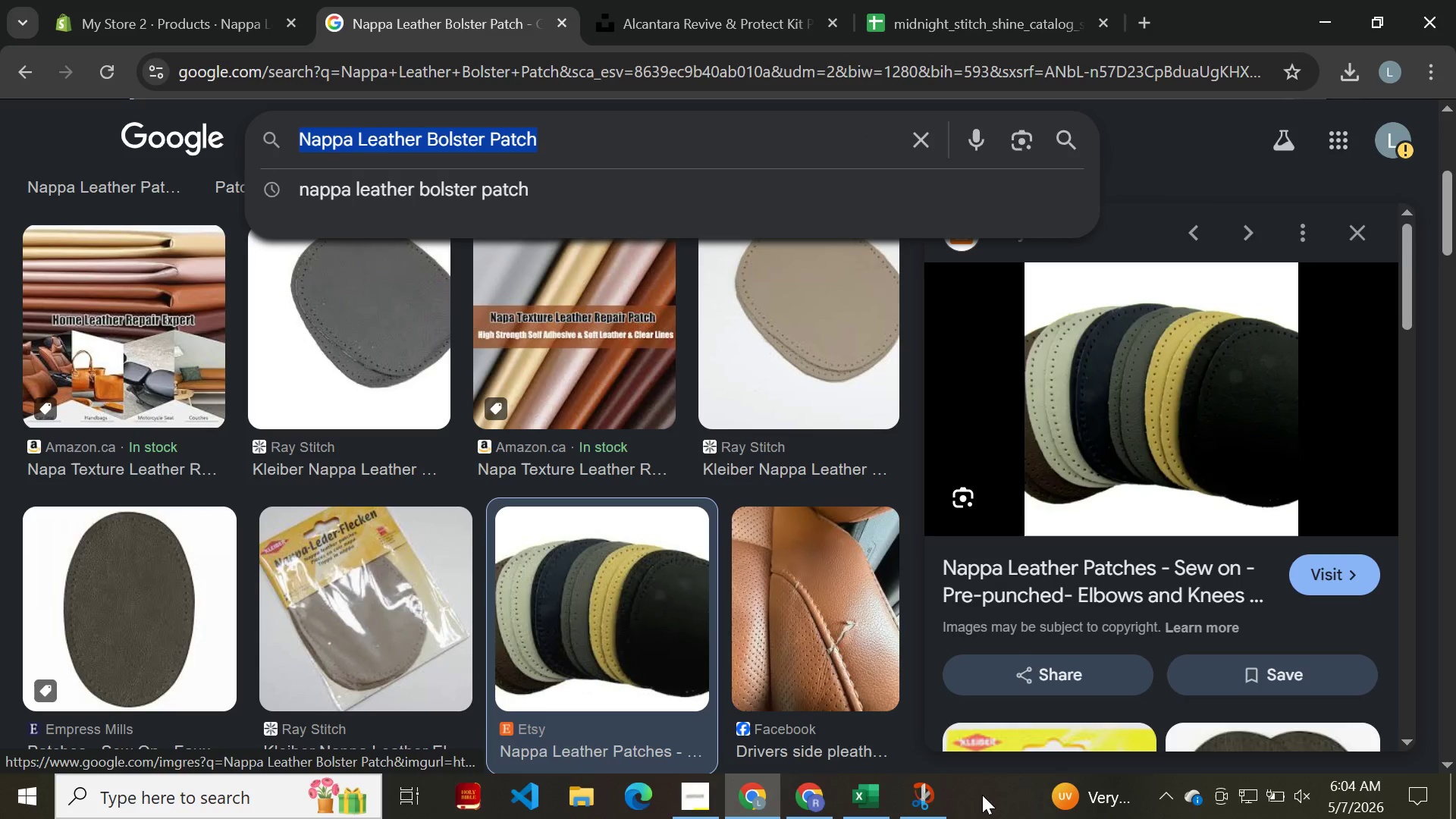 
left_click([926, 805])
 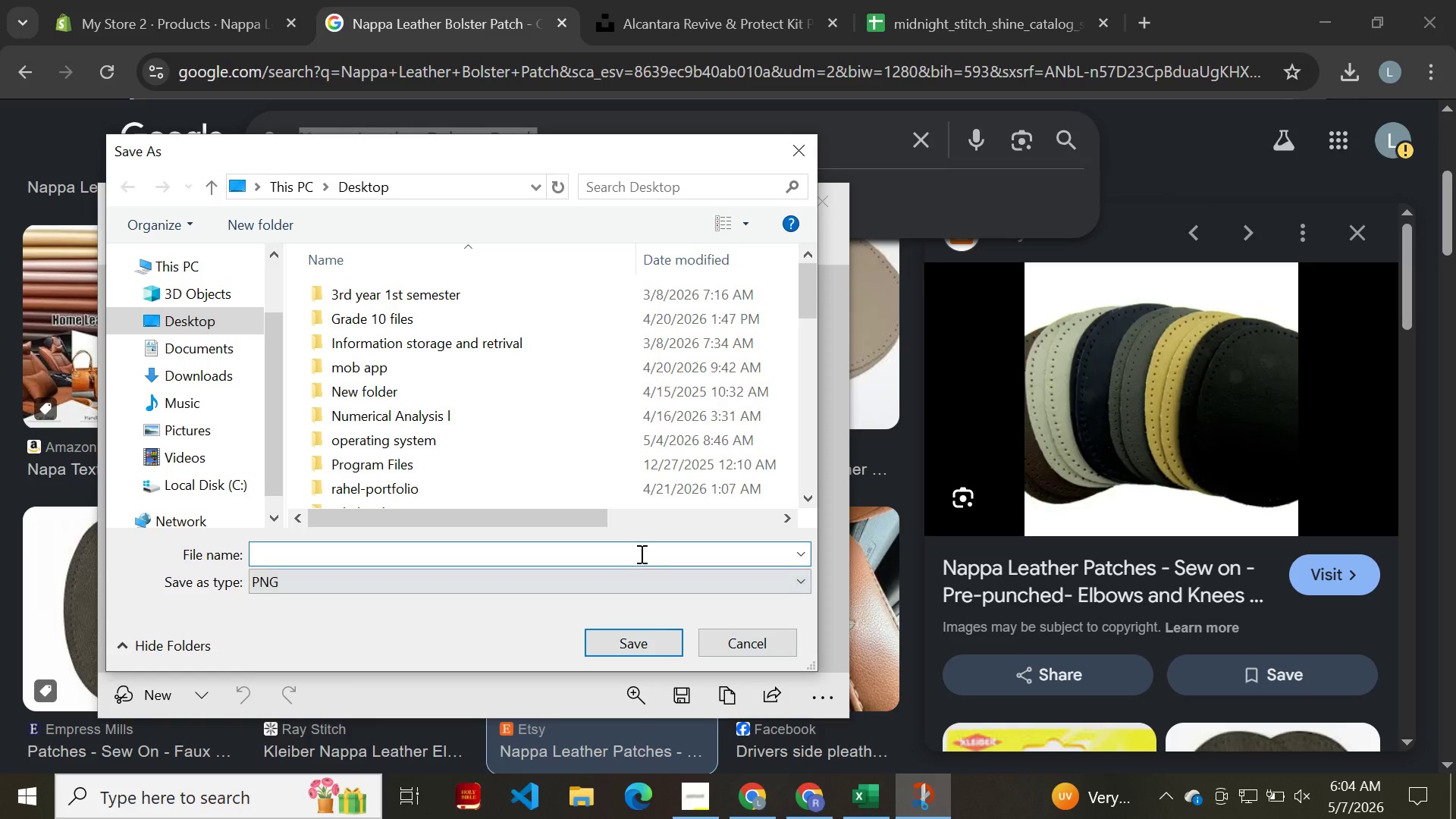 
left_click([639, 551])
 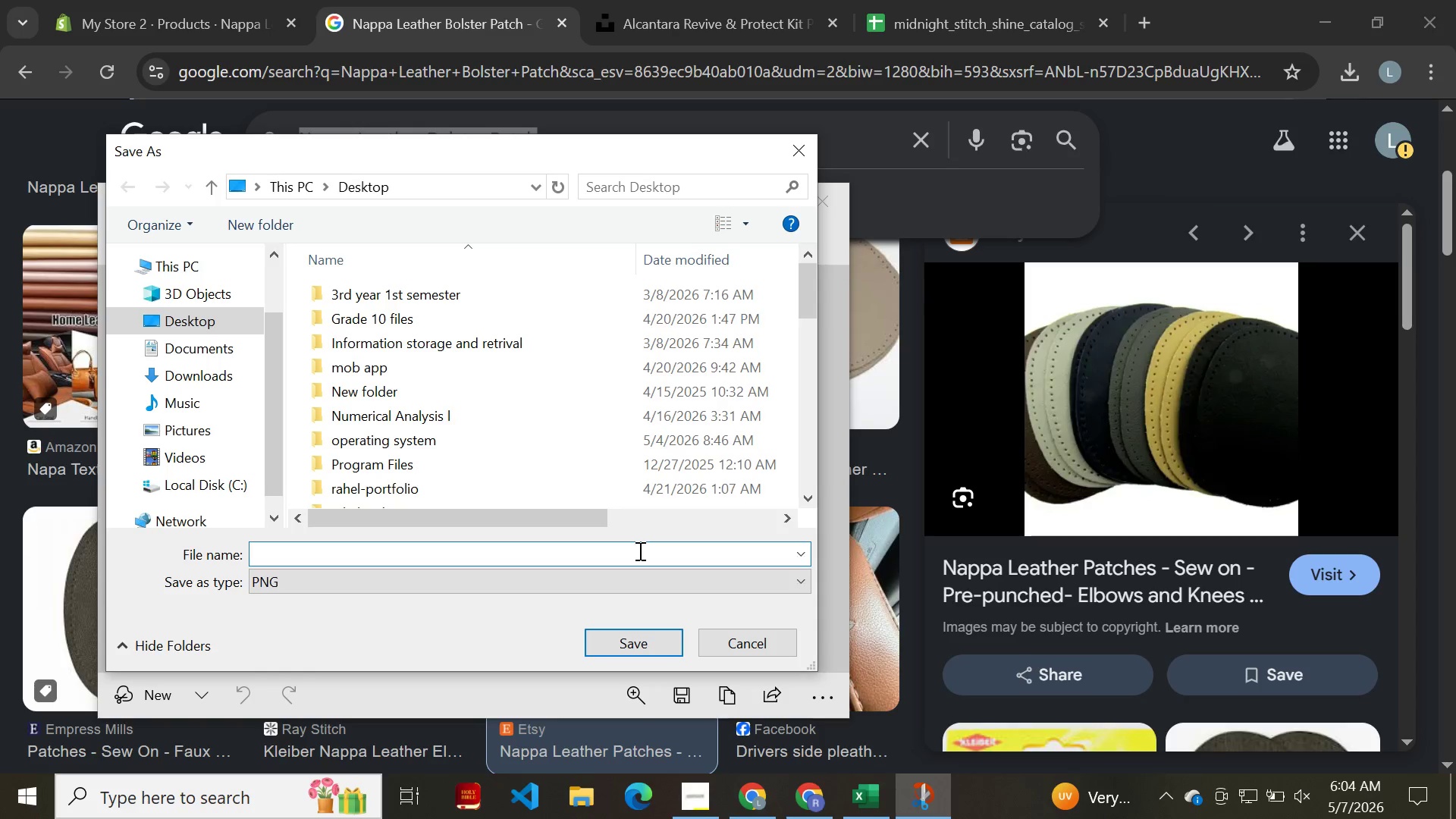 
key(Control+ControlLeft)
 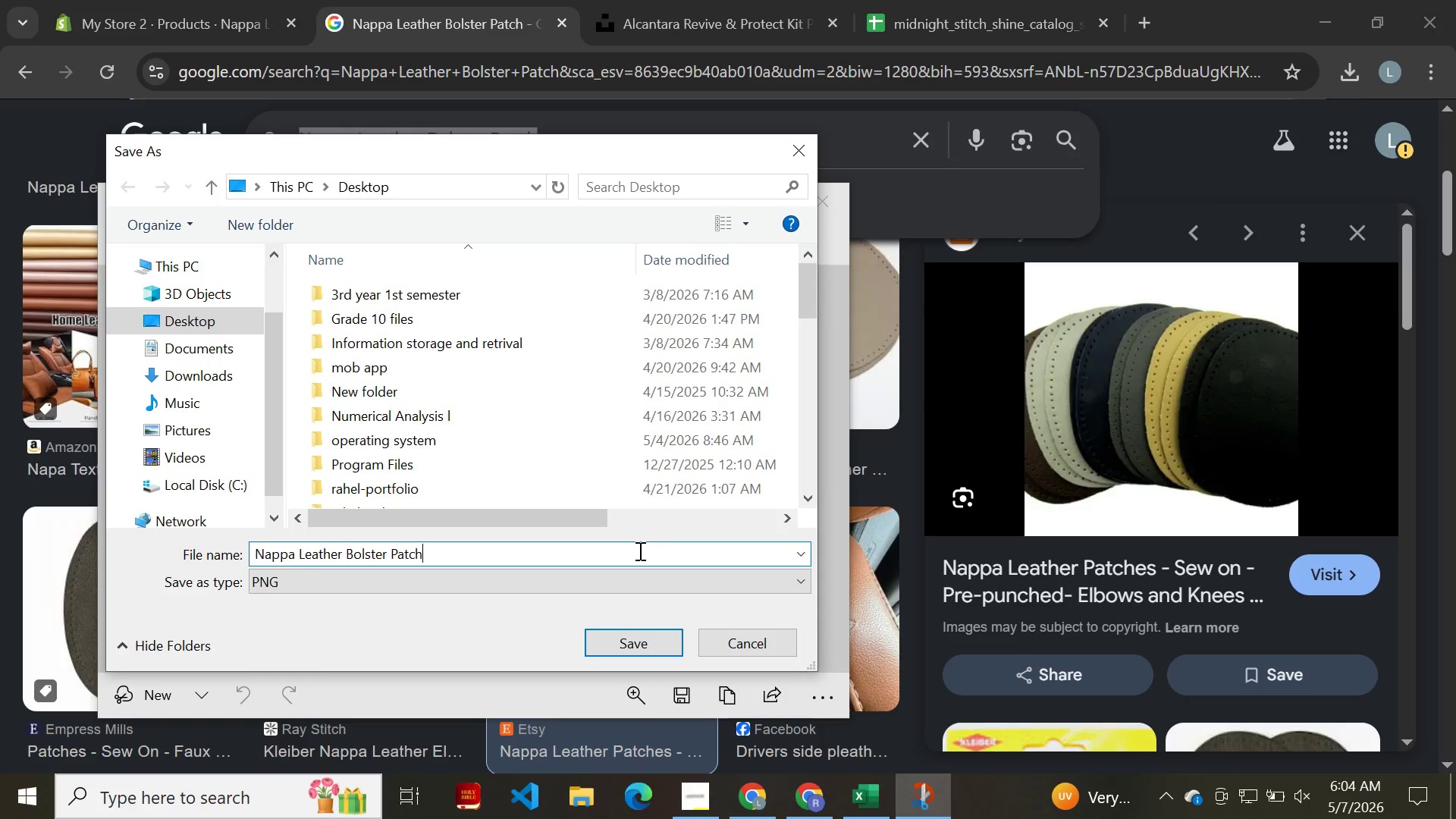 
key(Control+V)
 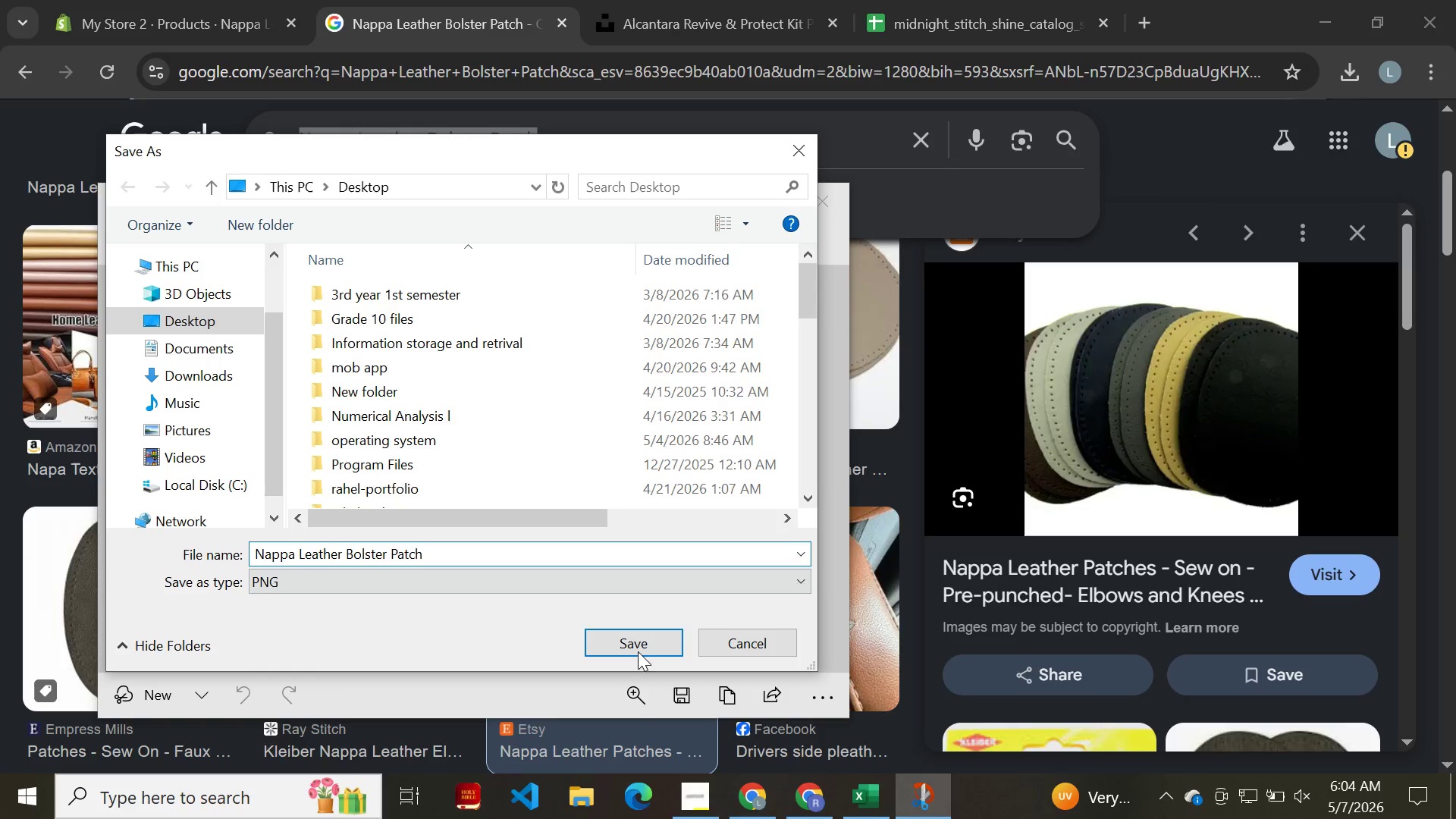 
left_click([638, 637])
 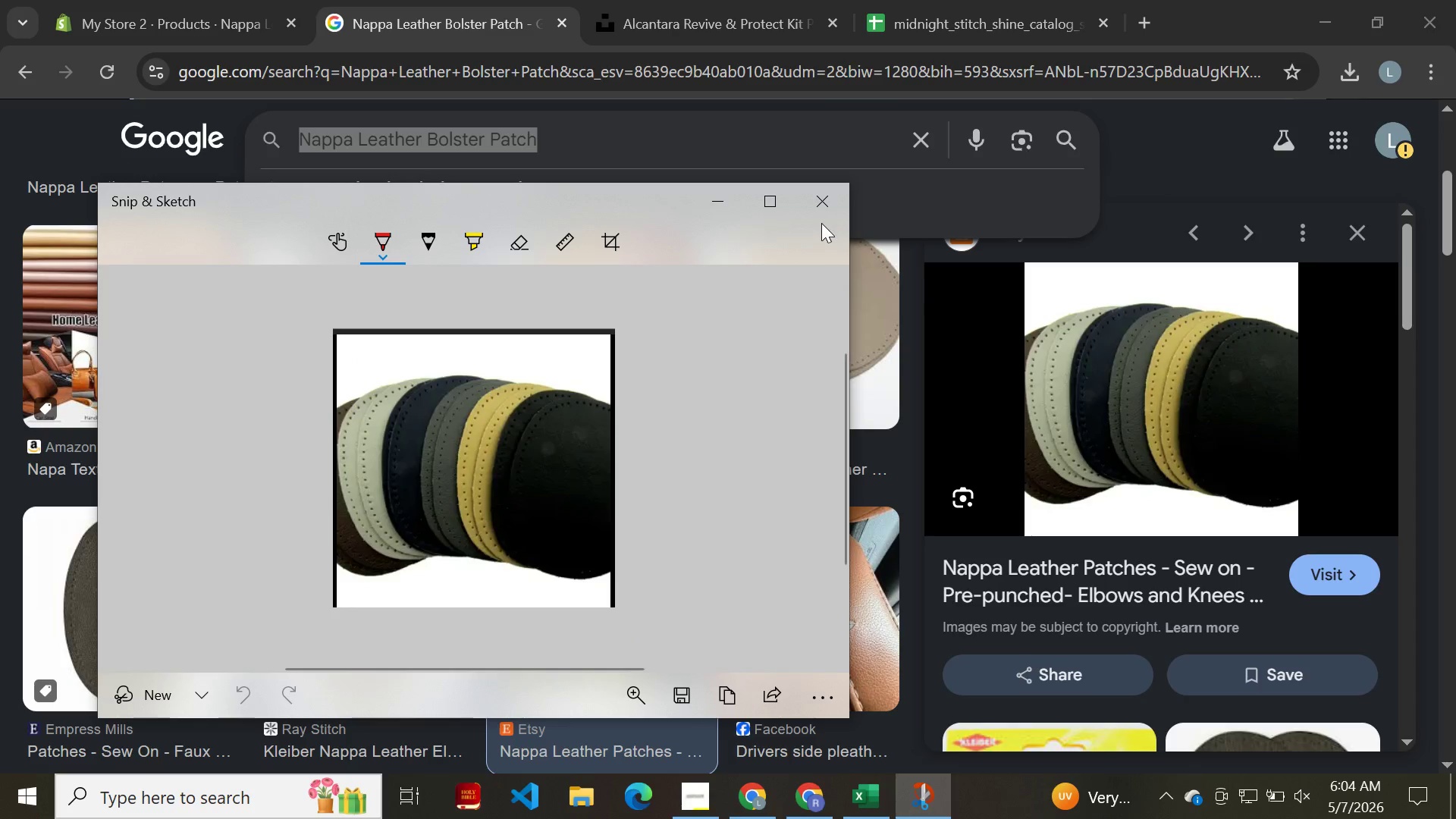 
left_click([822, 212])
 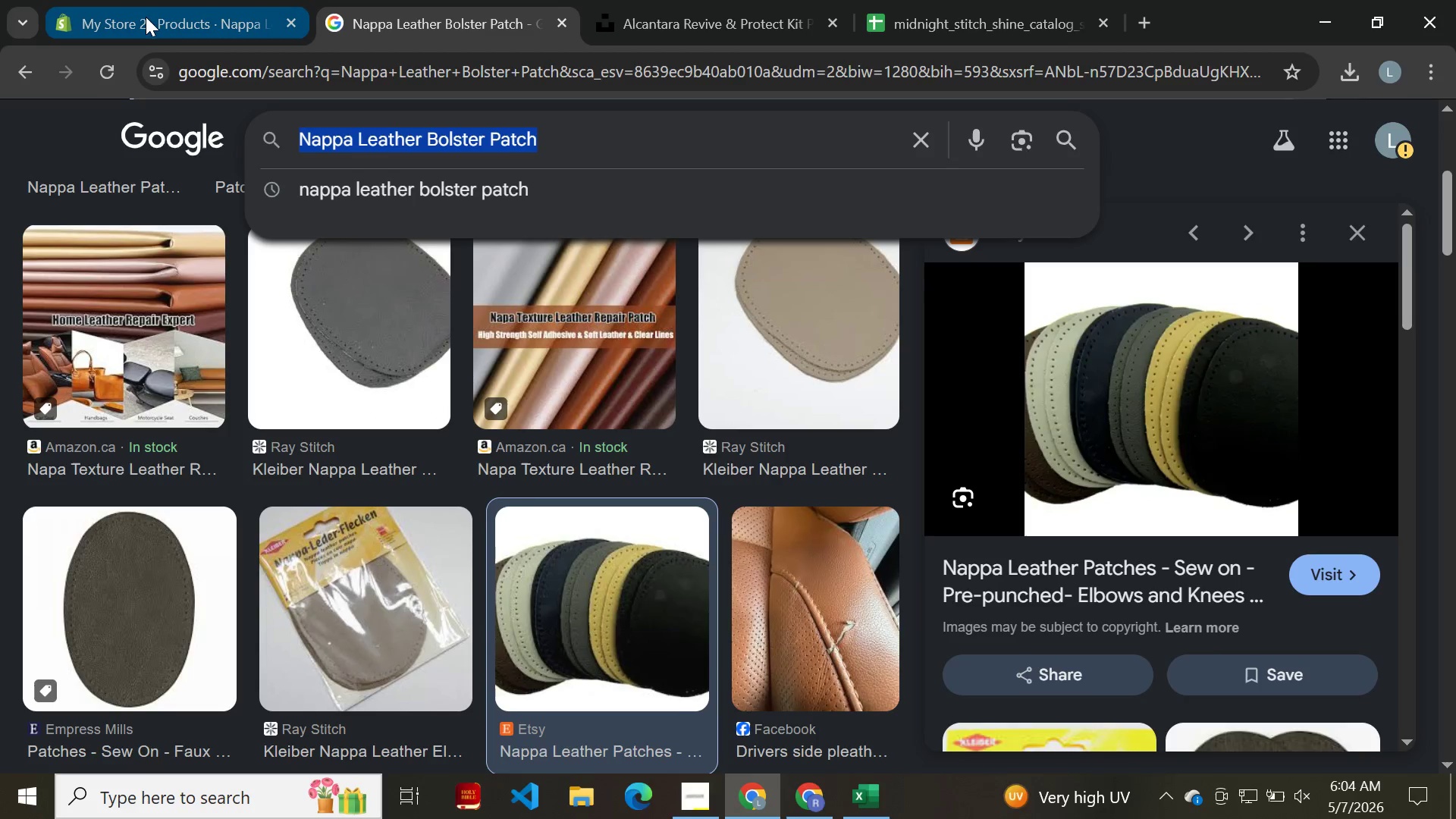 
left_click([146, 17])
 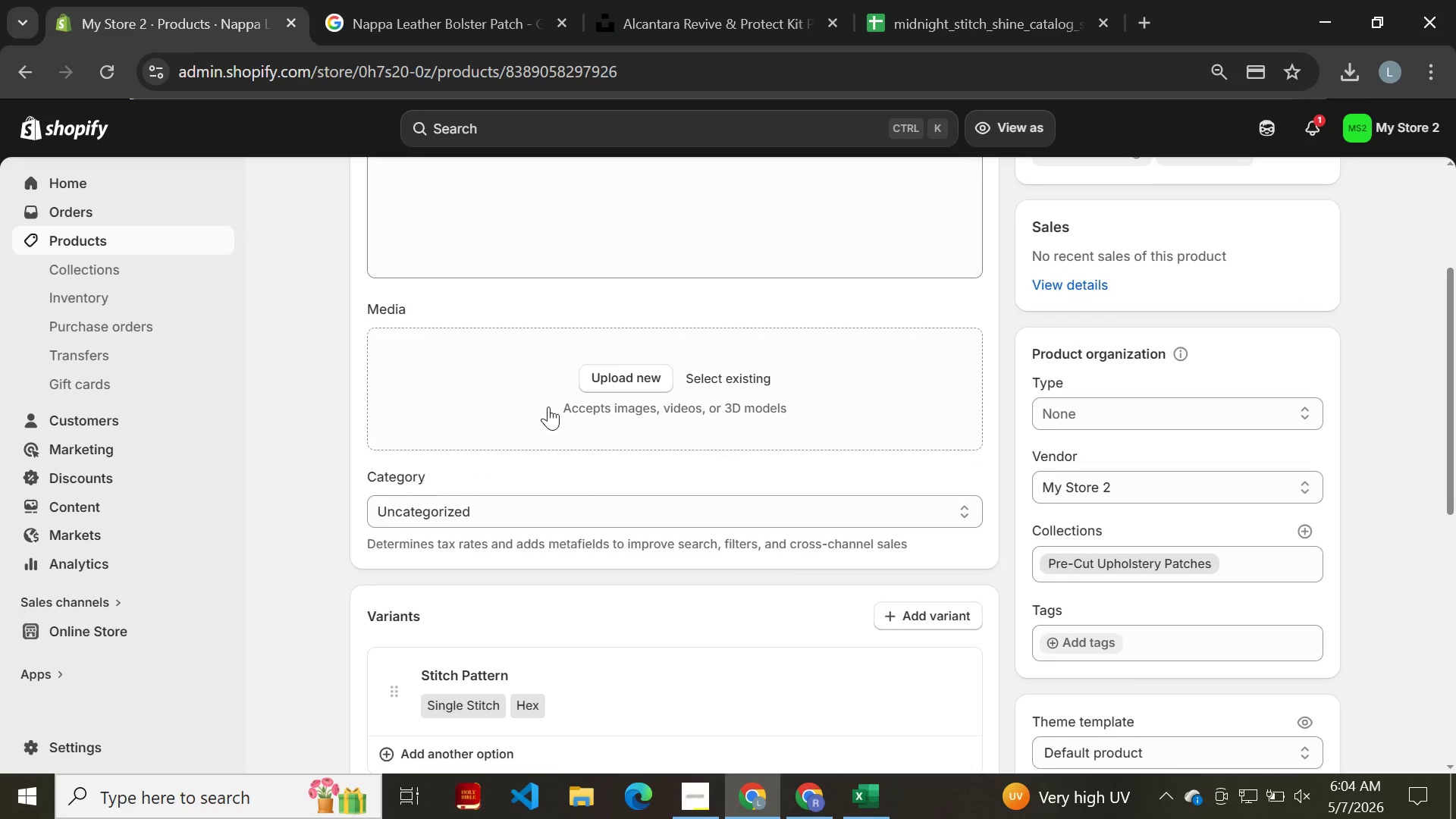 
left_click([617, 383])
 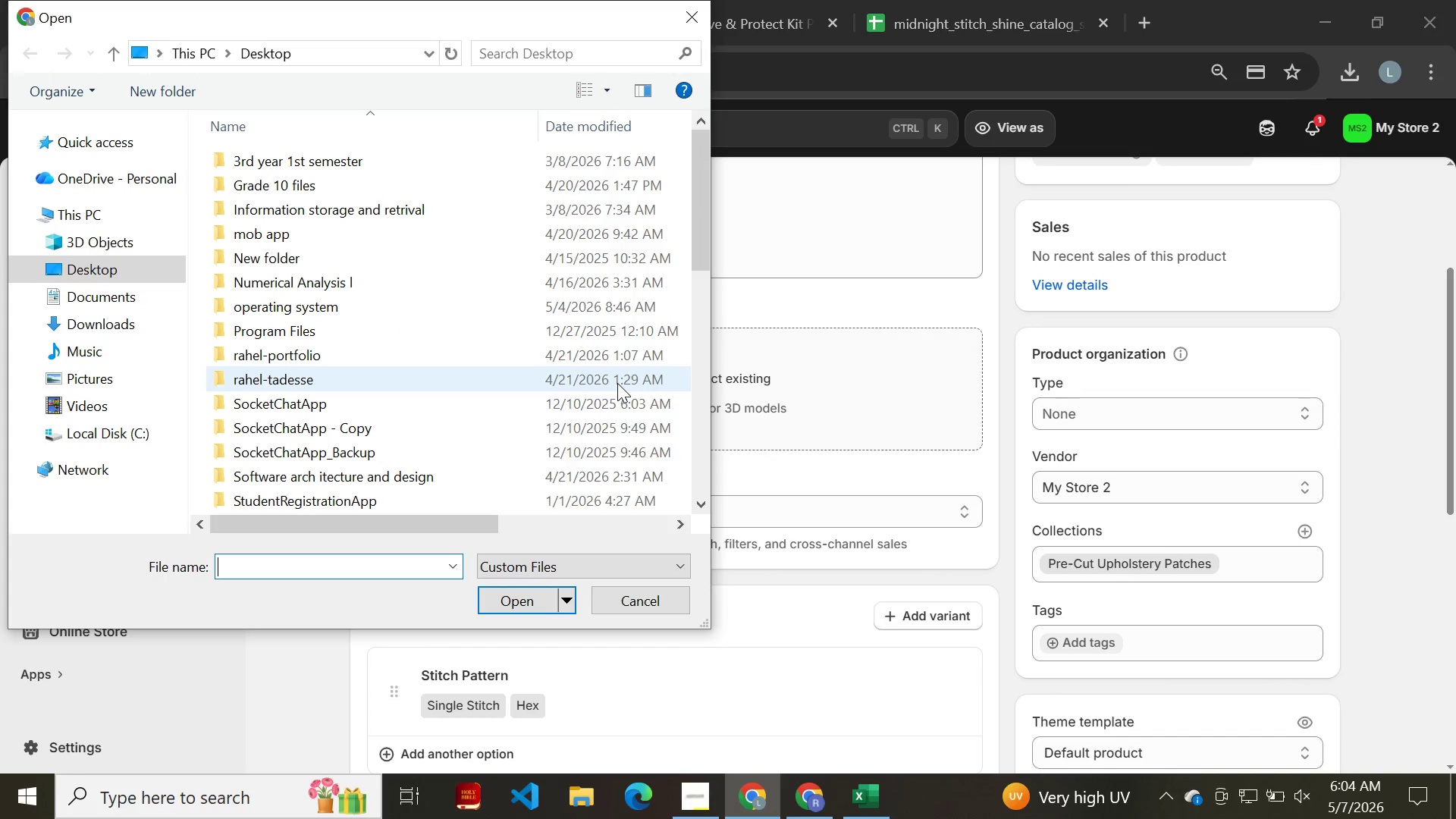 
scroll: coordinate [512, 397], scroll_direction: down, amount: 18.0
 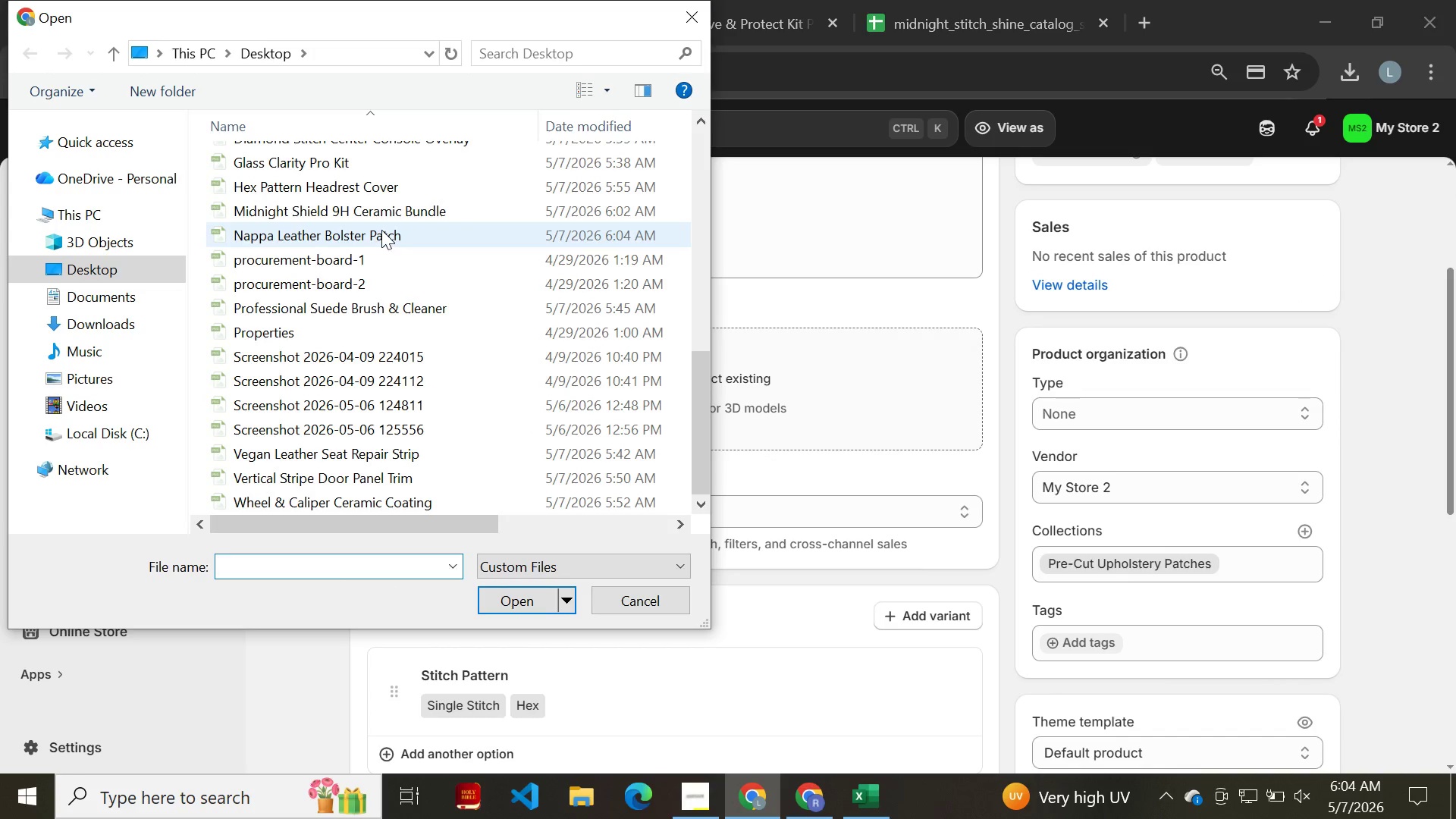 
left_click([381, 230])
 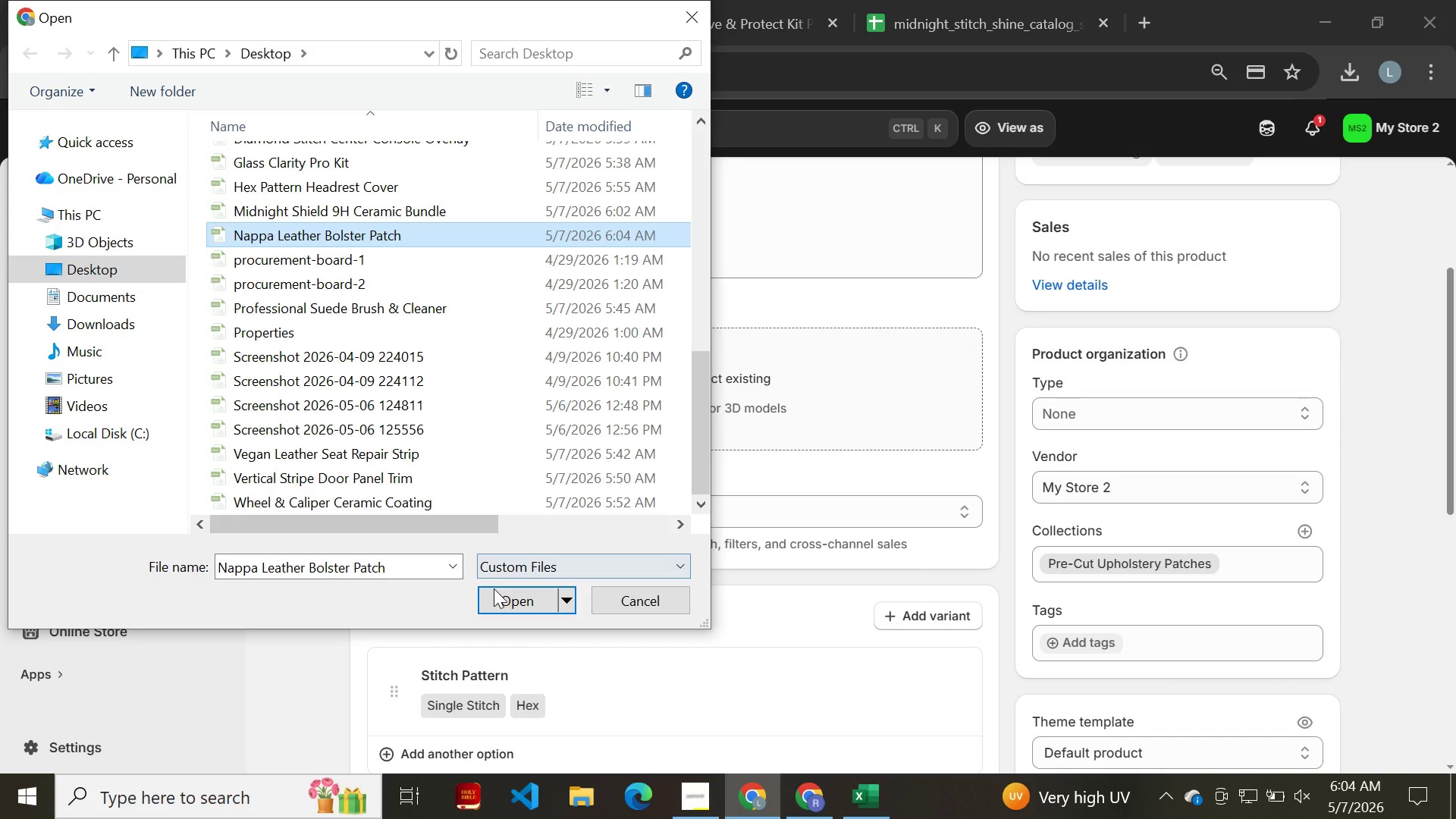 
left_click([498, 592])
 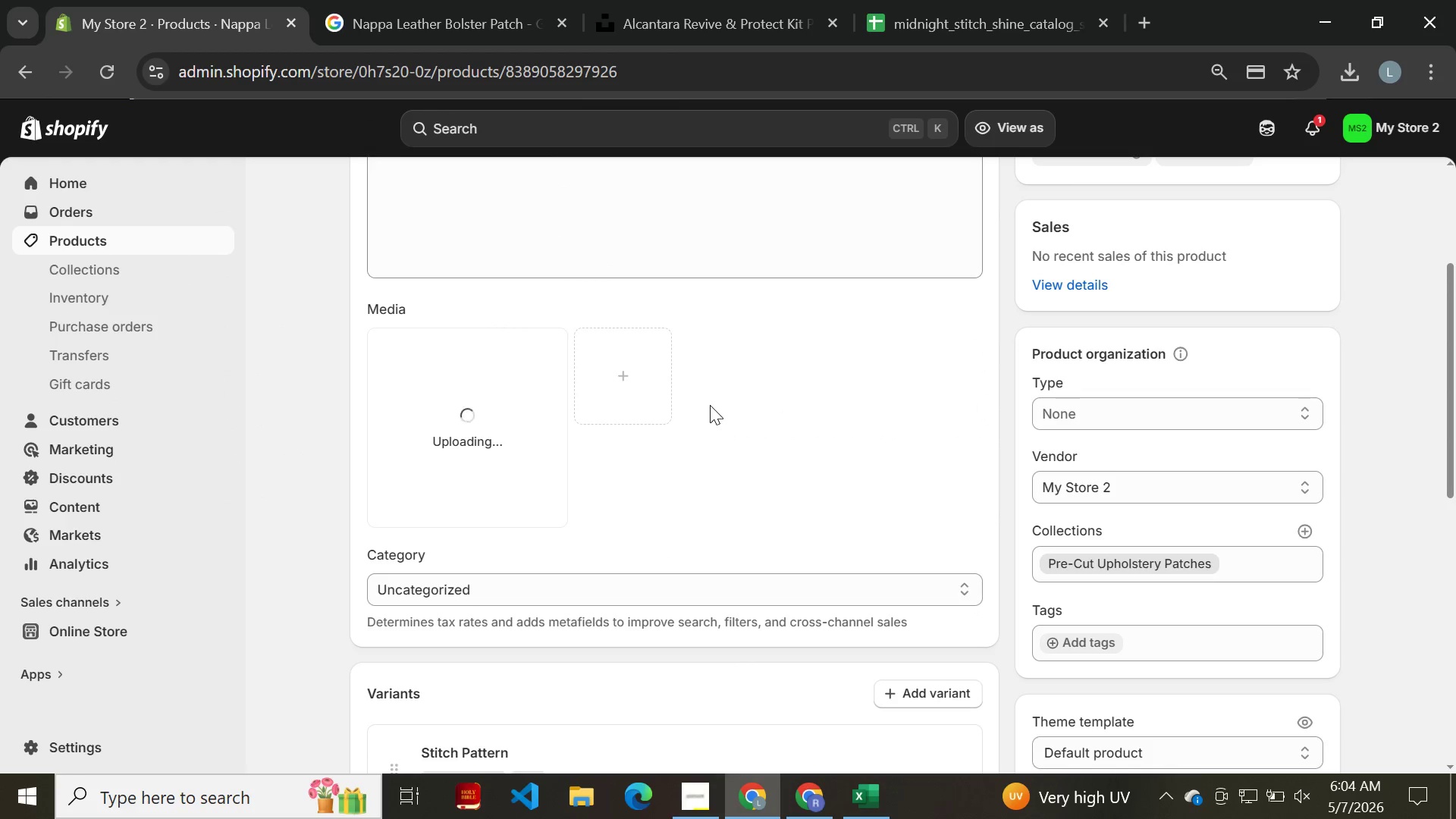 
wait(9.06)
 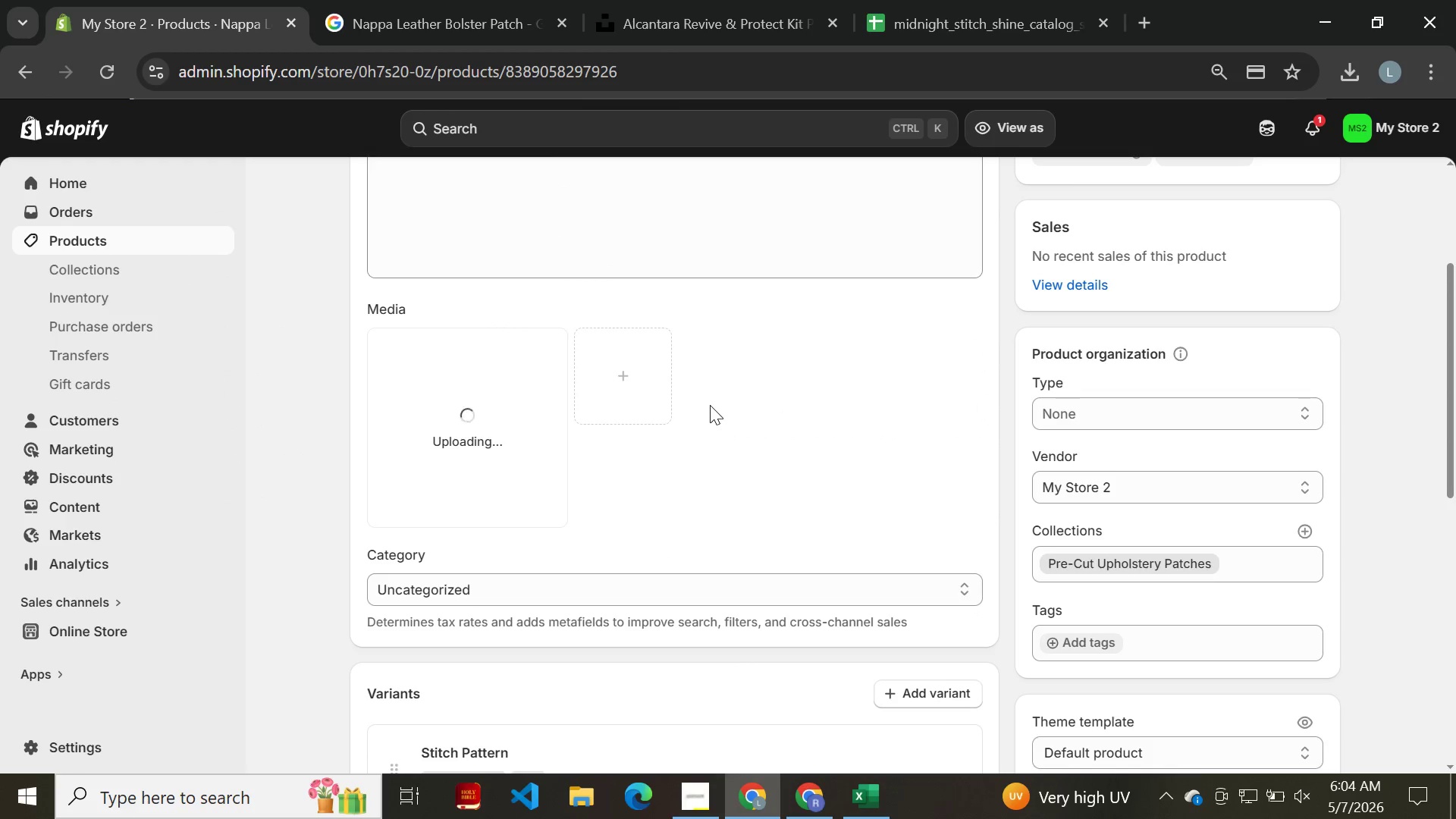 
left_click([493, 450])
 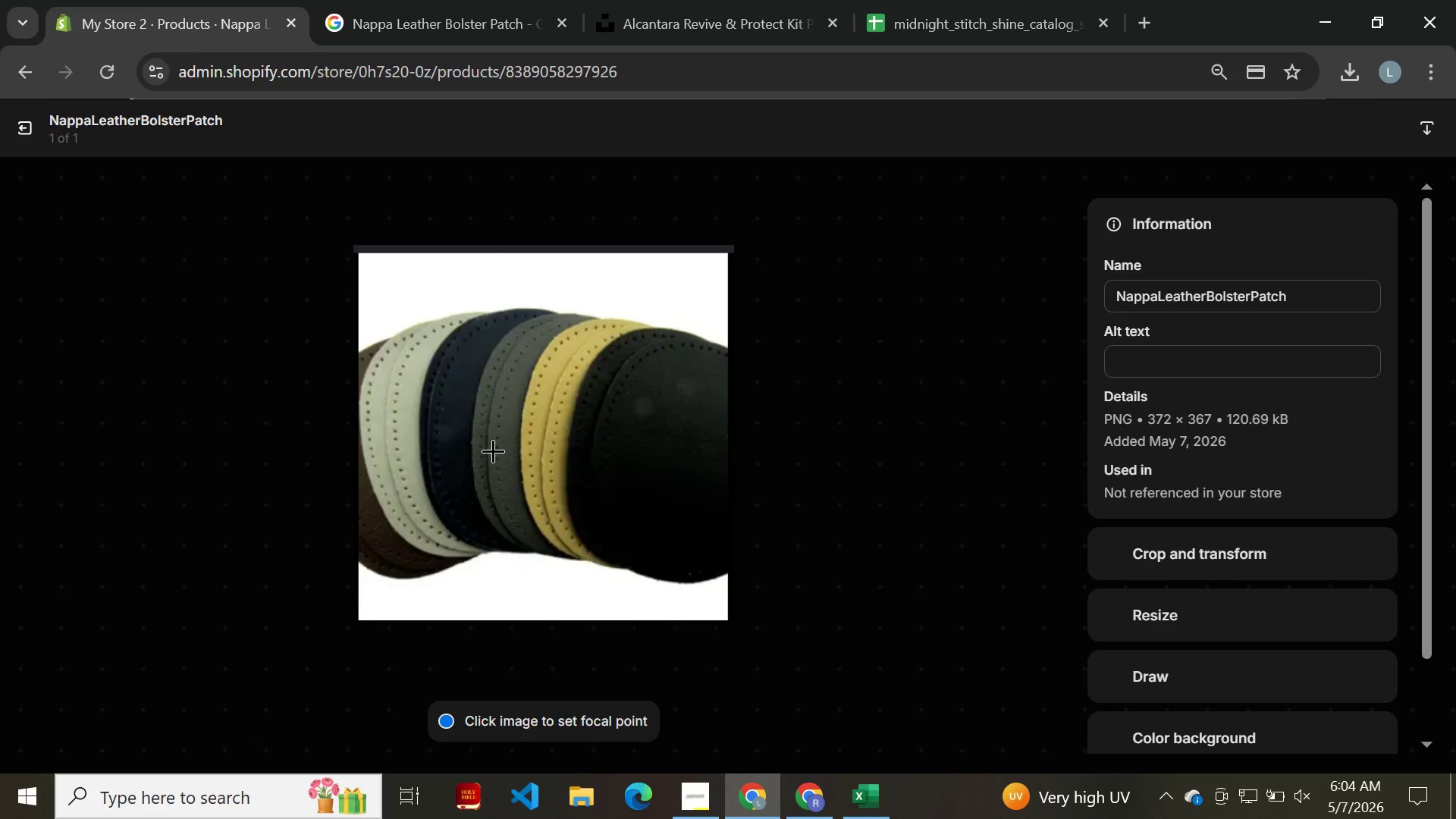 
left_click([1144, 362])
 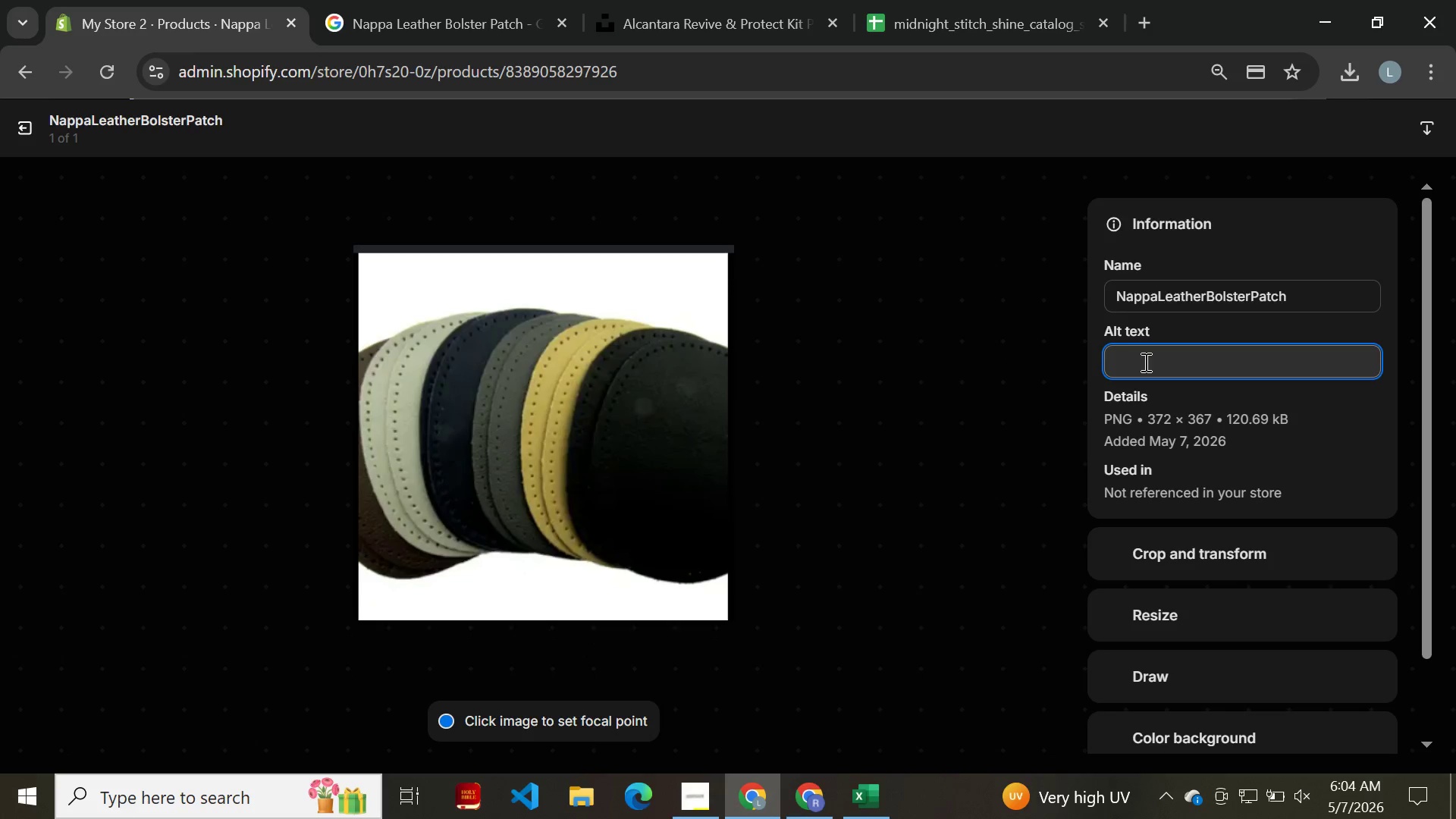 
key(Control+ControlLeft)
 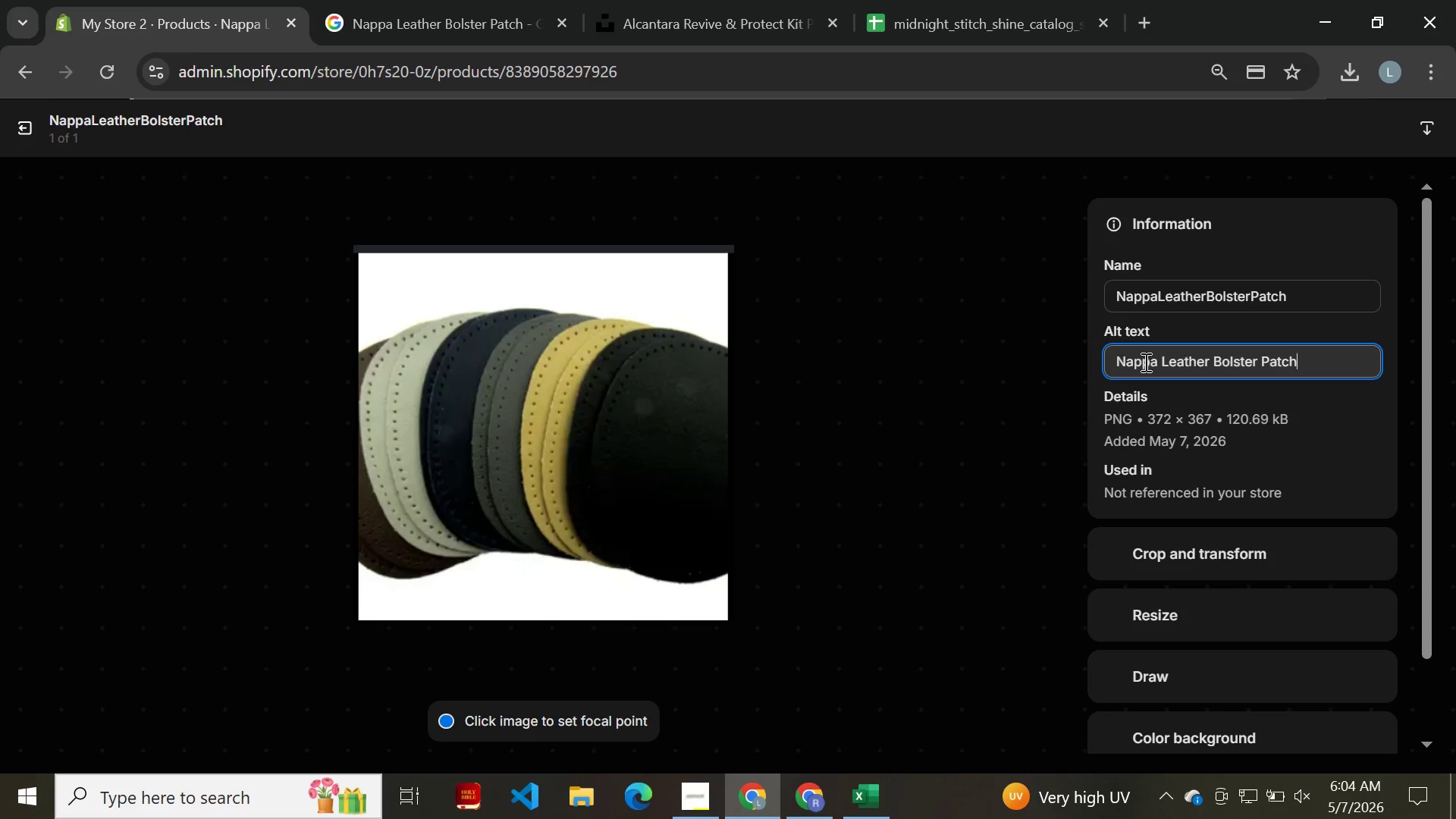 
key(Control+V)
 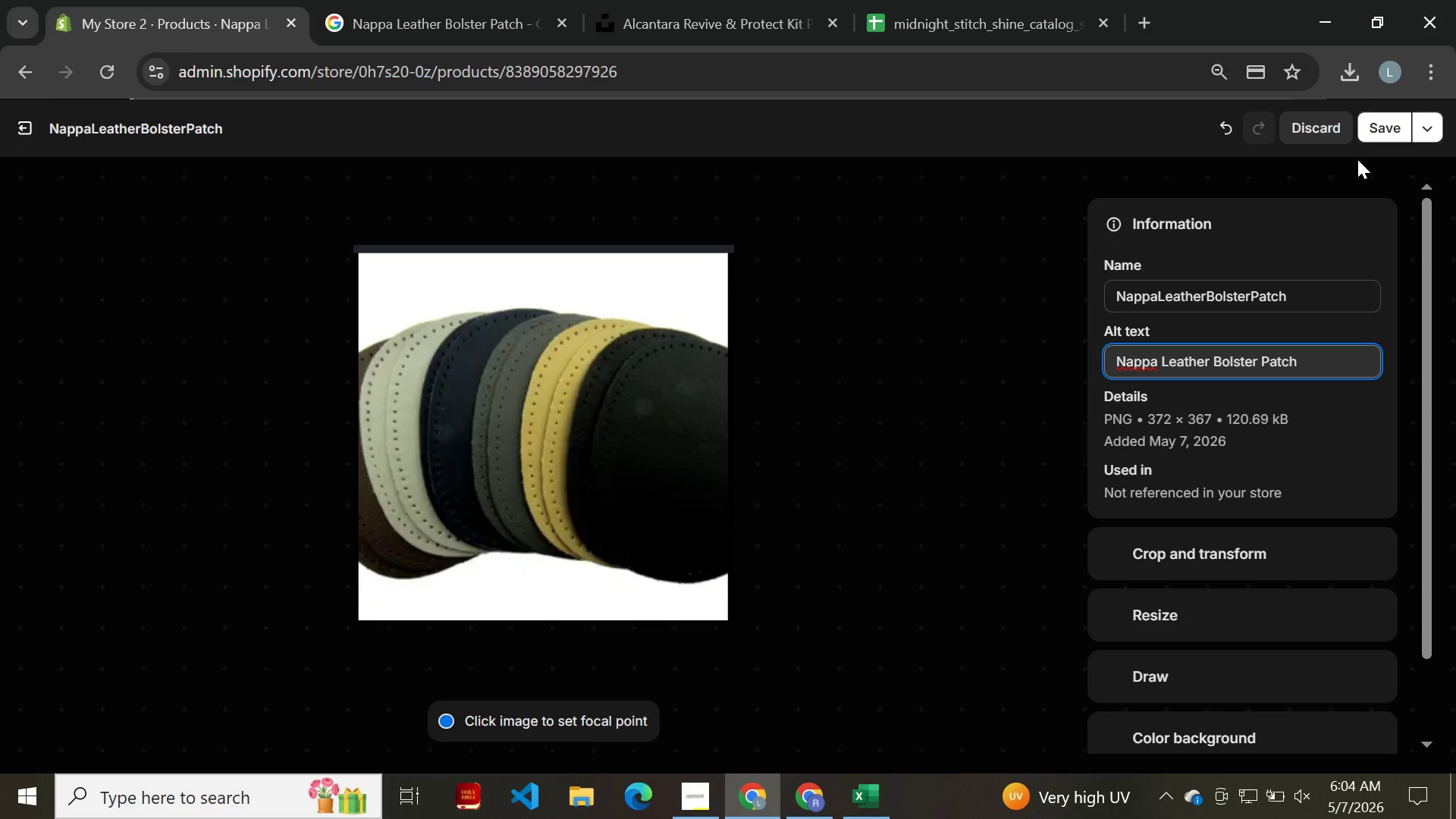 
left_click([1367, 137])
 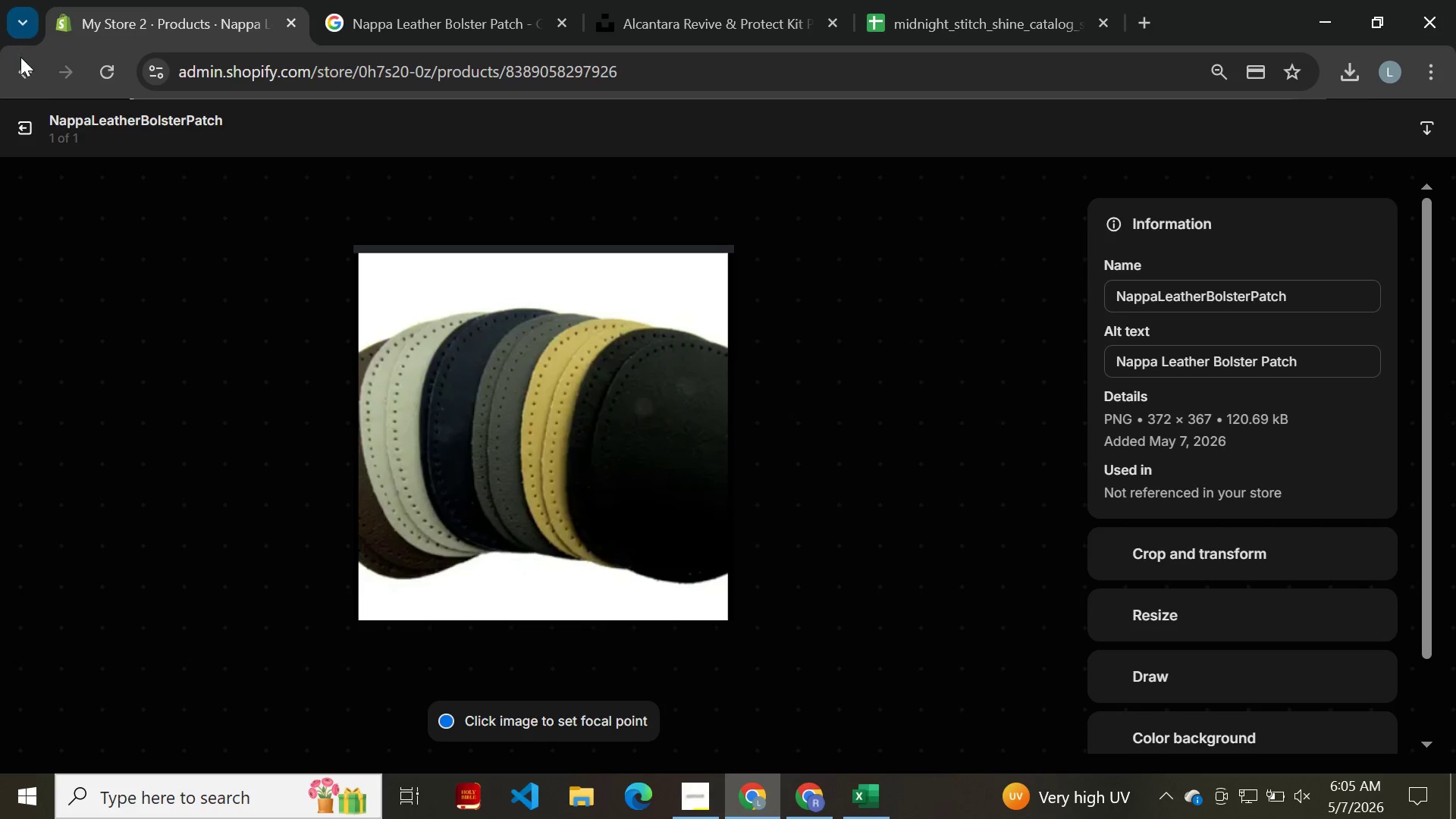 
wait(7.47)
 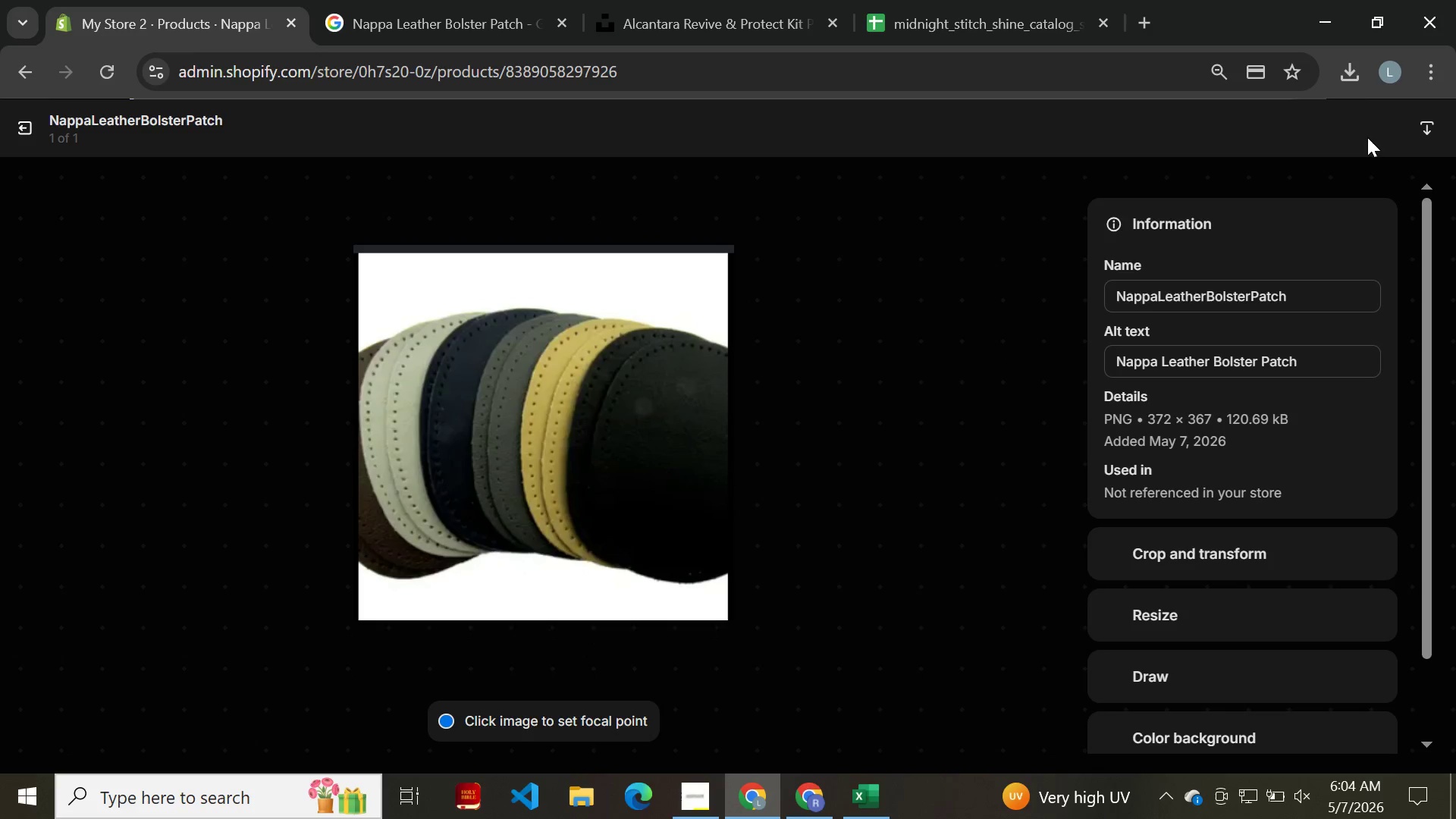 
left_click([20, 59])
 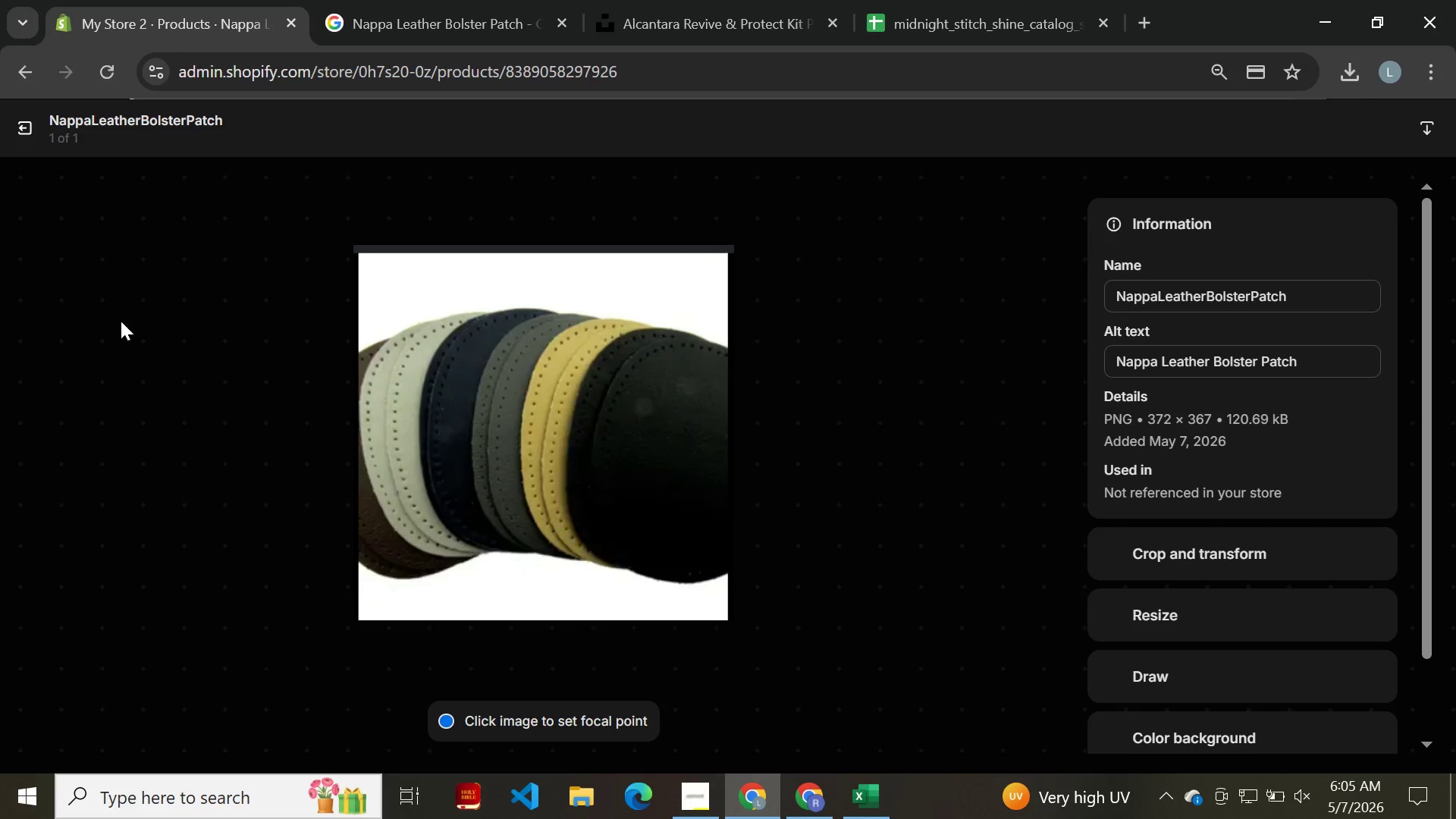 
left_click([23, 123])
 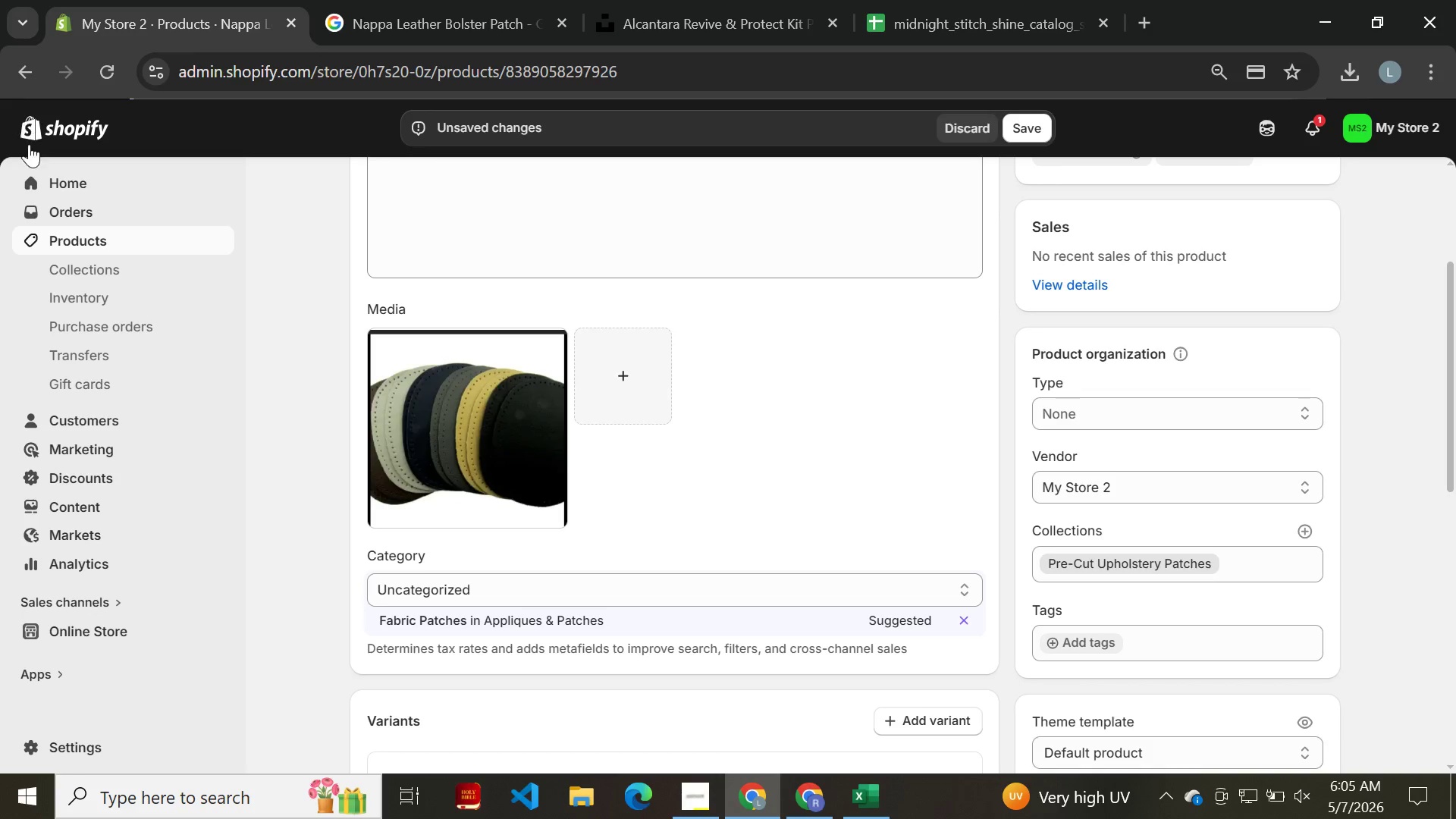 
wait(14.29)
 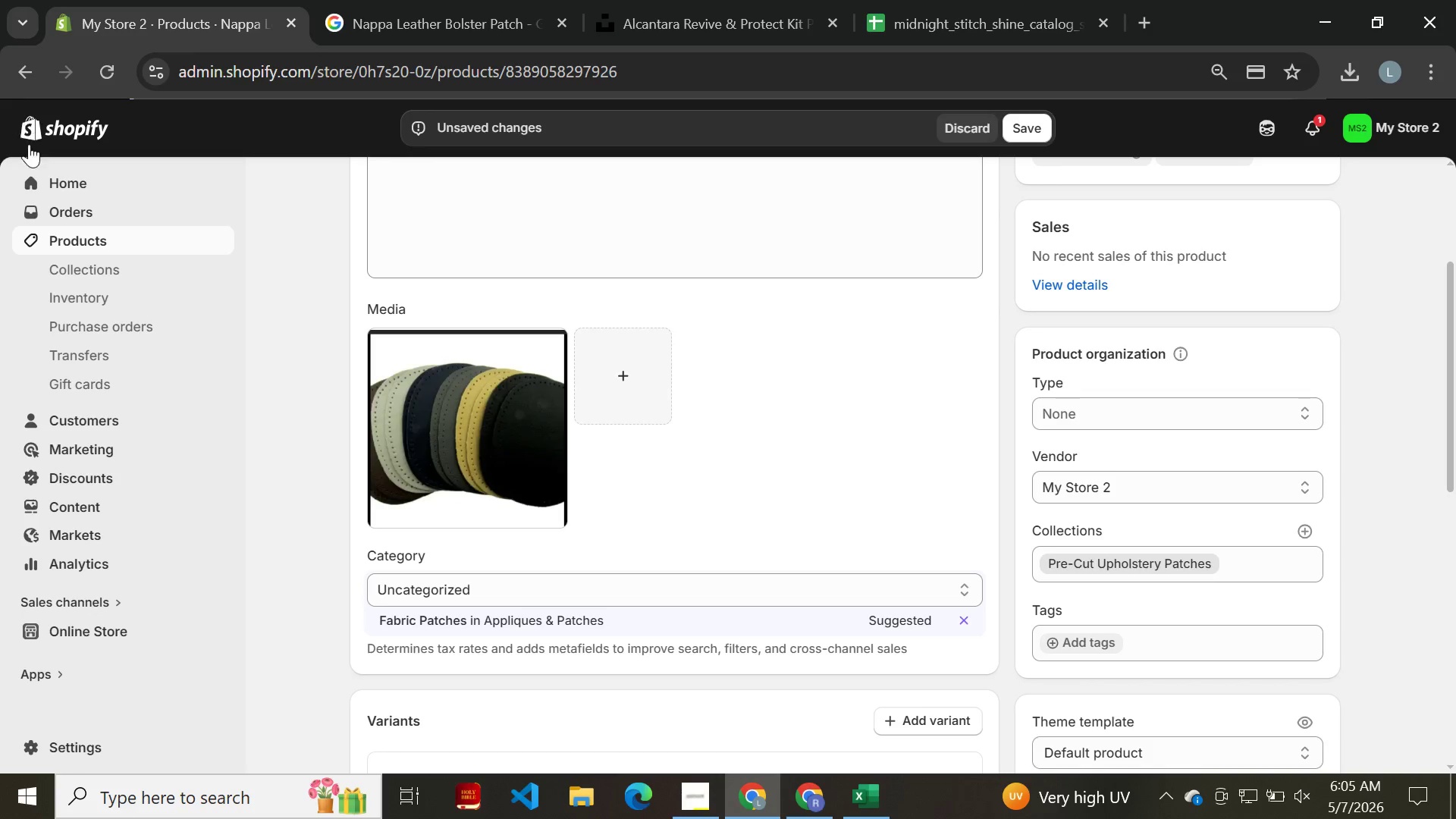 
mouse_move([48, 94])
 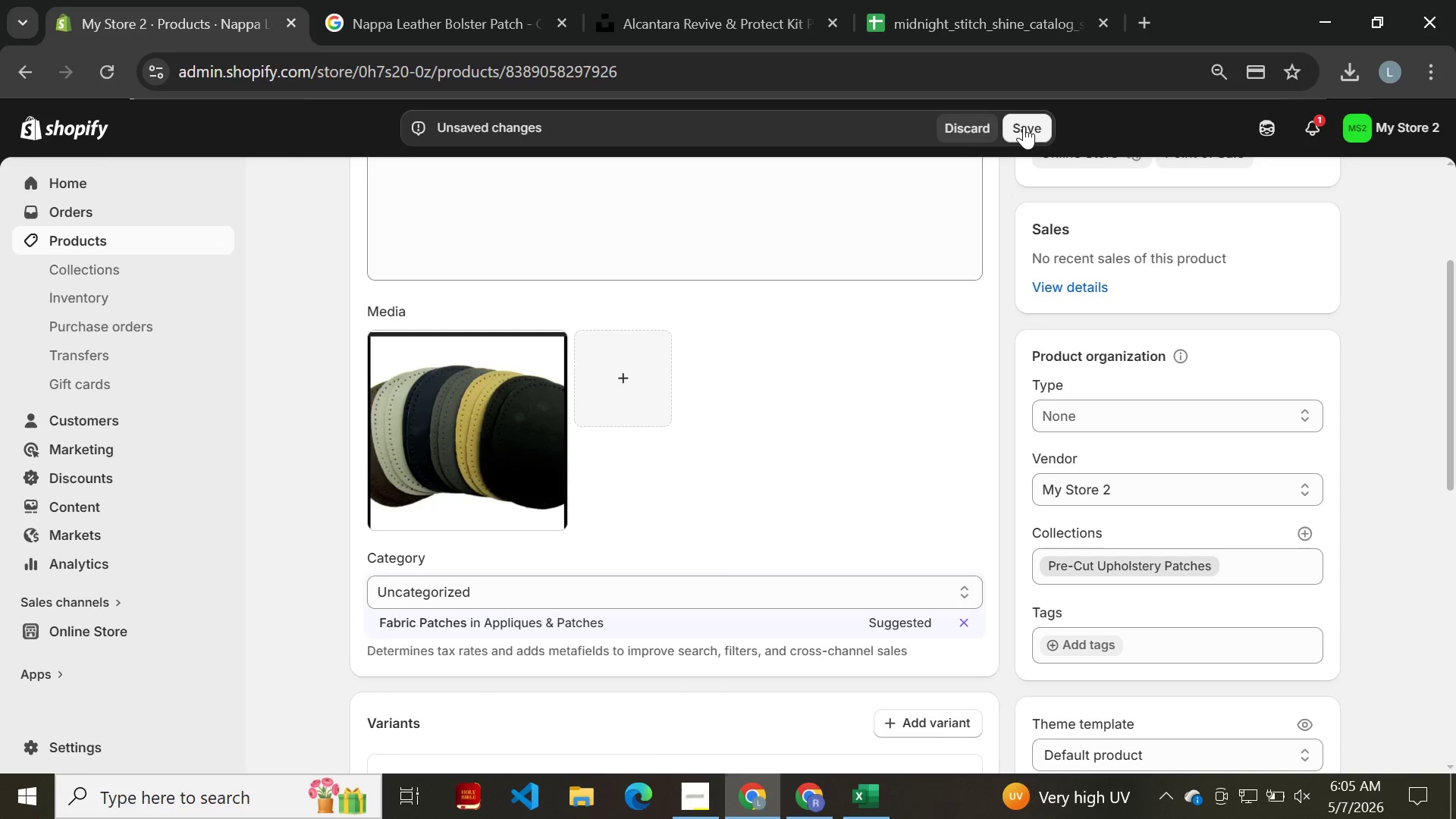 
left_click([1024, 124])
 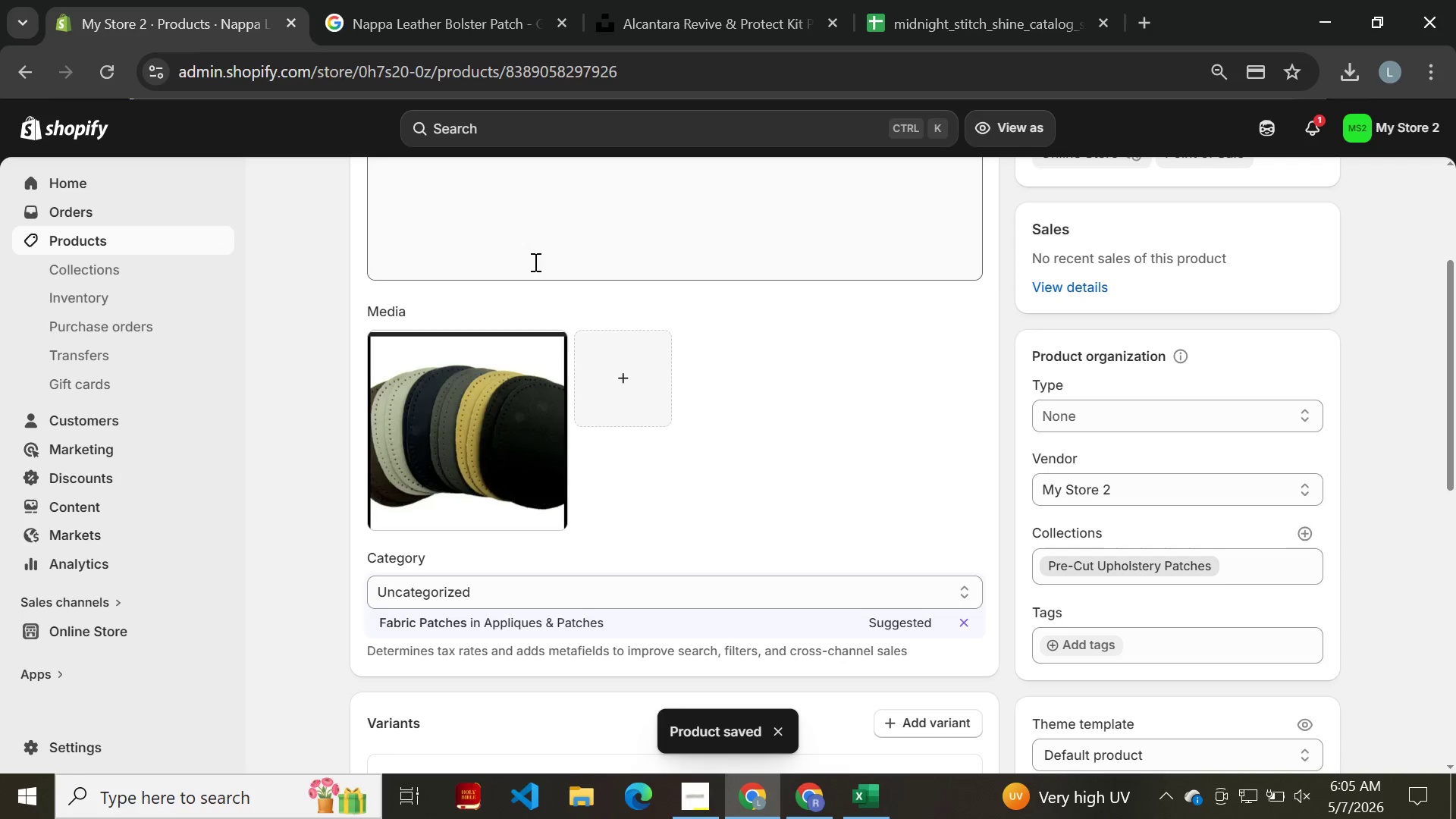 
wait(6.81)
 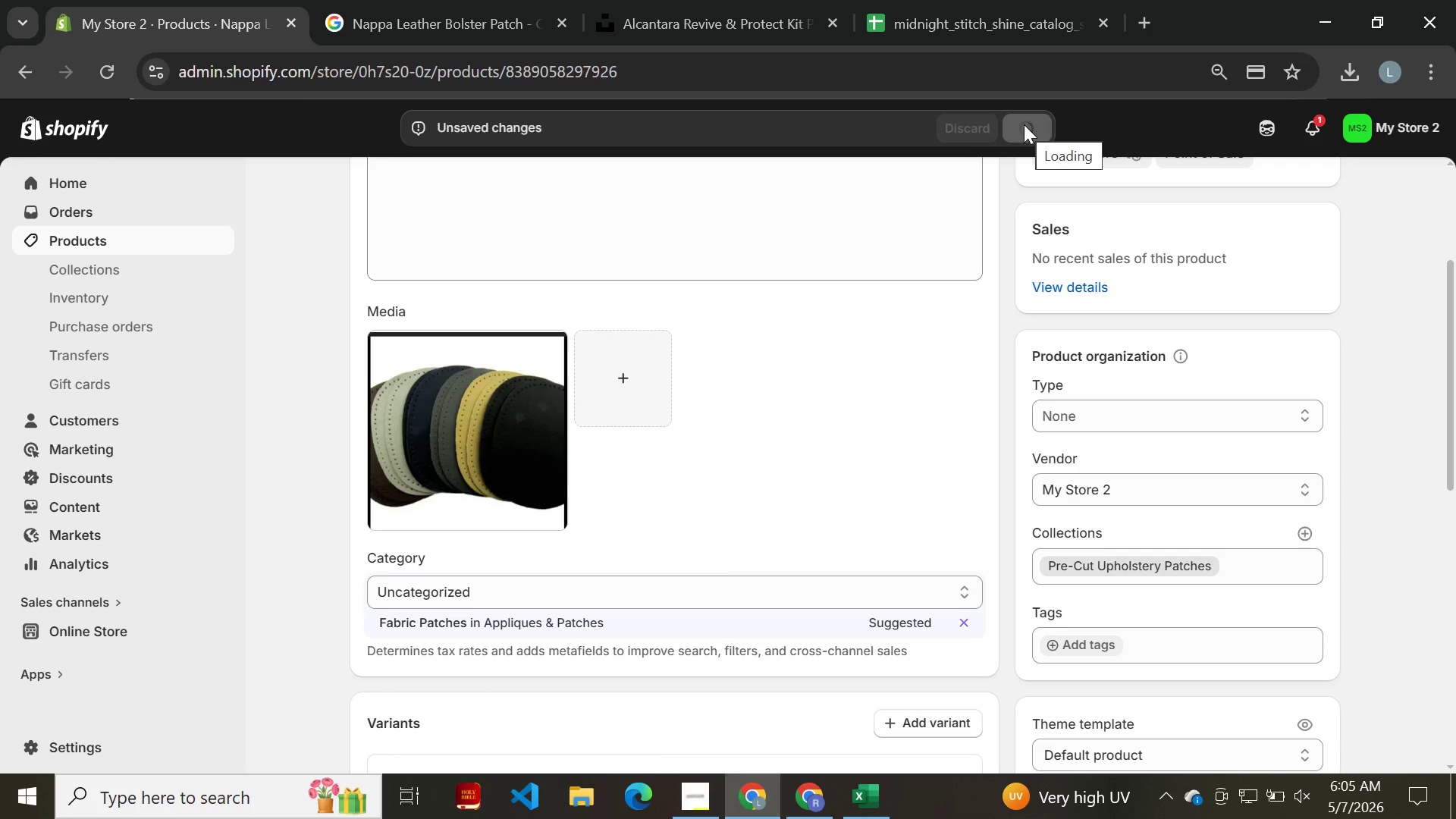 
left_click([28, 76])
 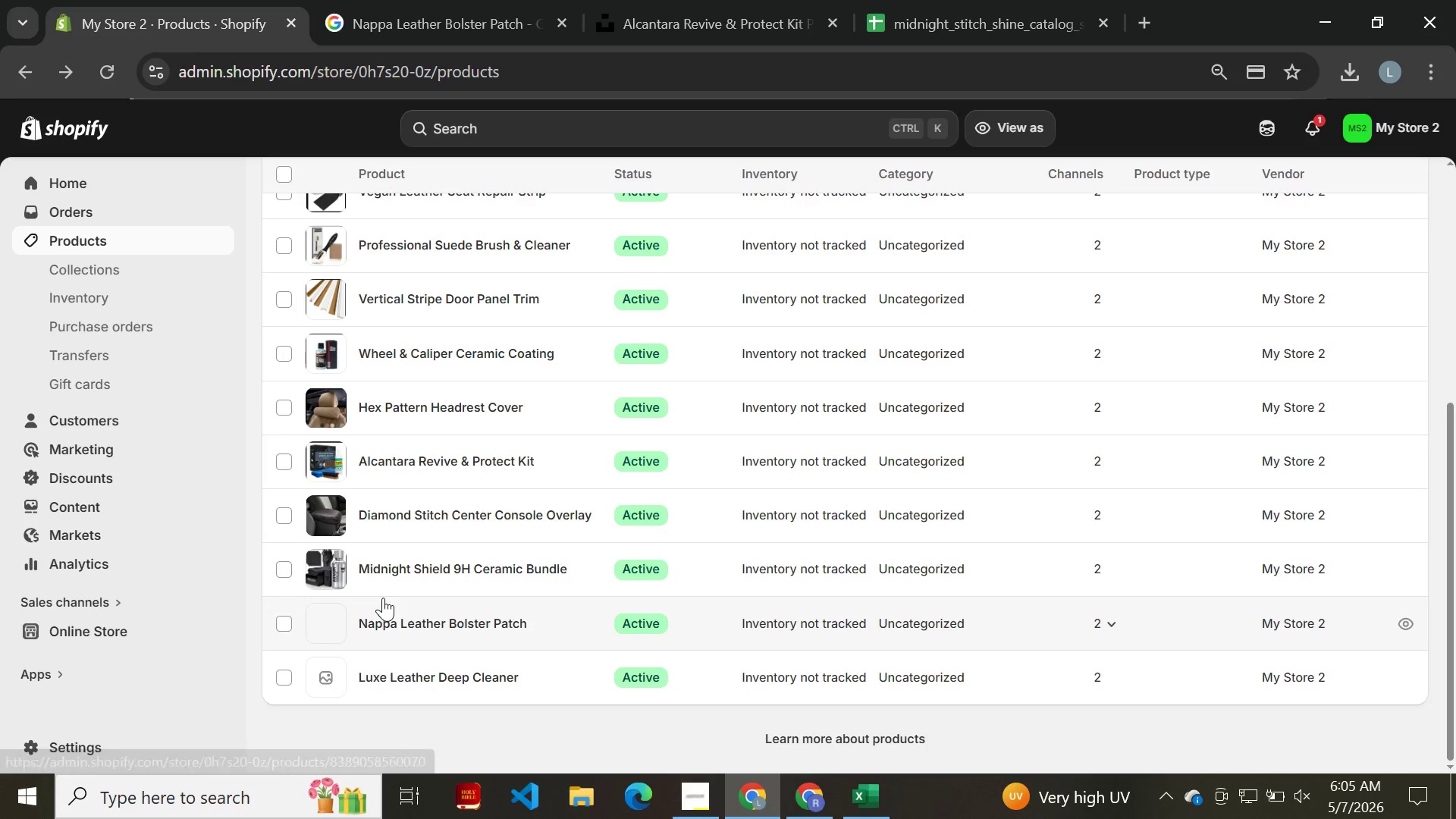 
wait(5.3)
 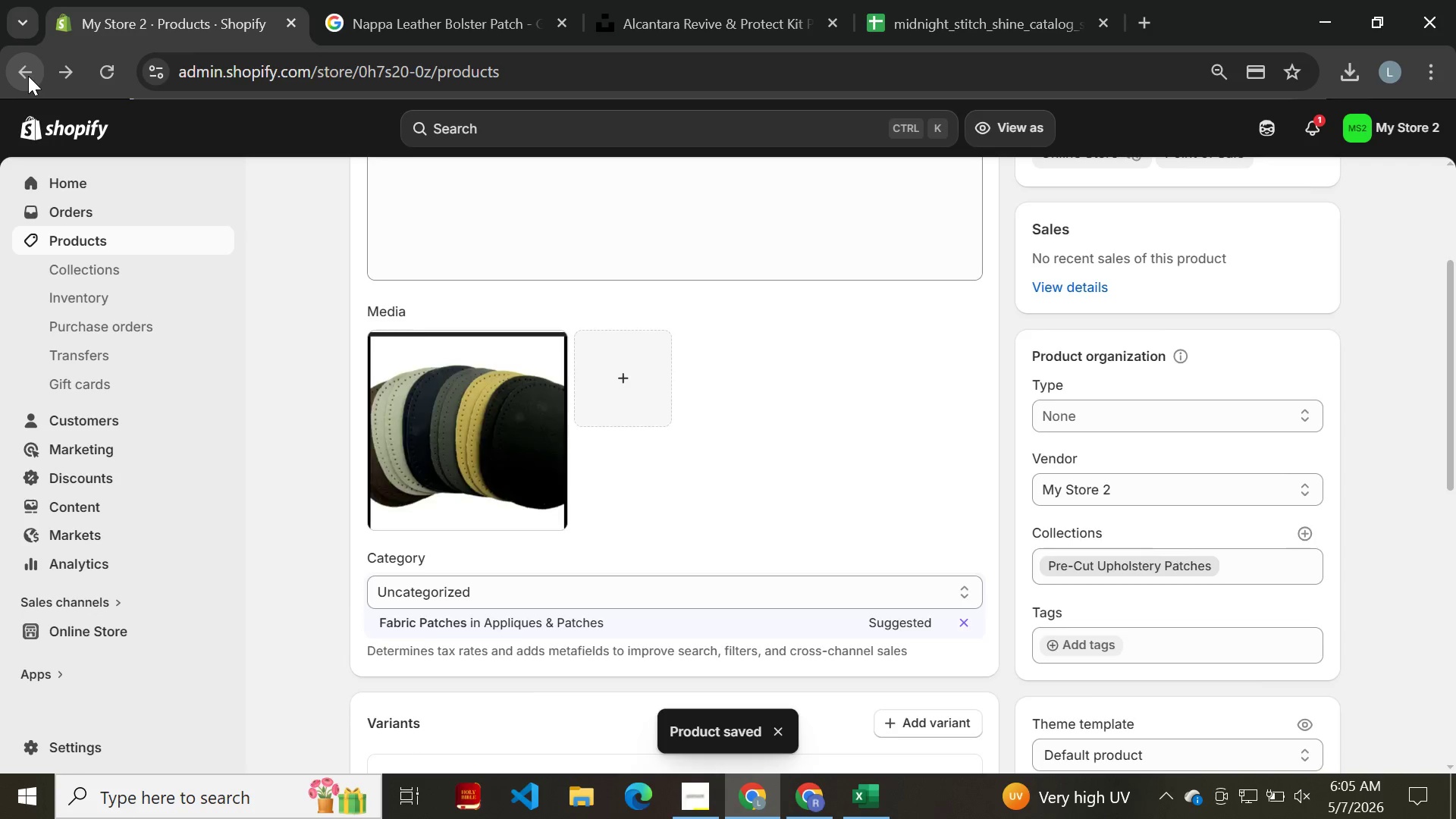 
left_click_drag(start_coordinate=[450, 677], to_coordinate=[456, 676])
 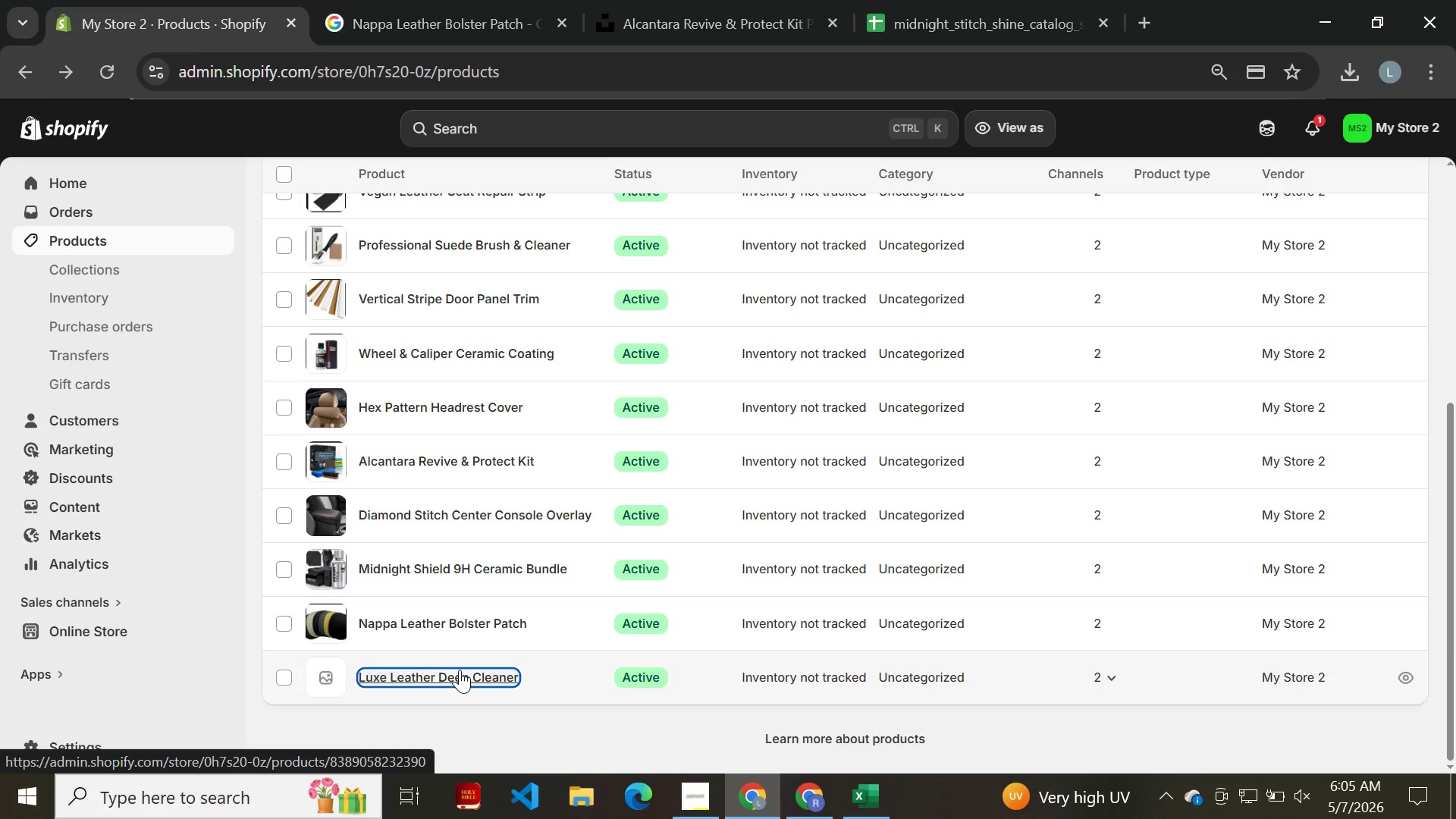 
wait(12.92)
 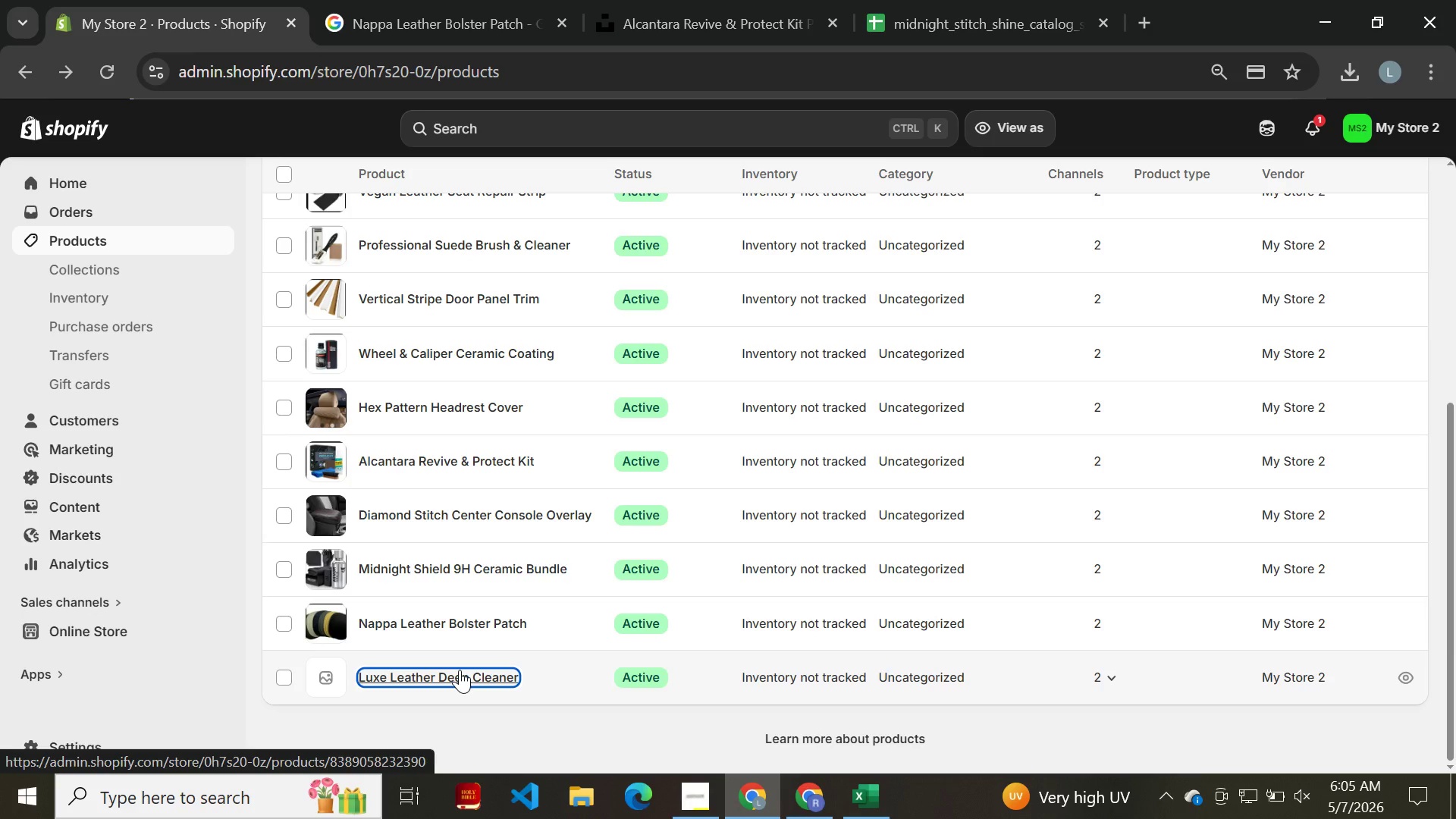 
left_click([459, 675])
 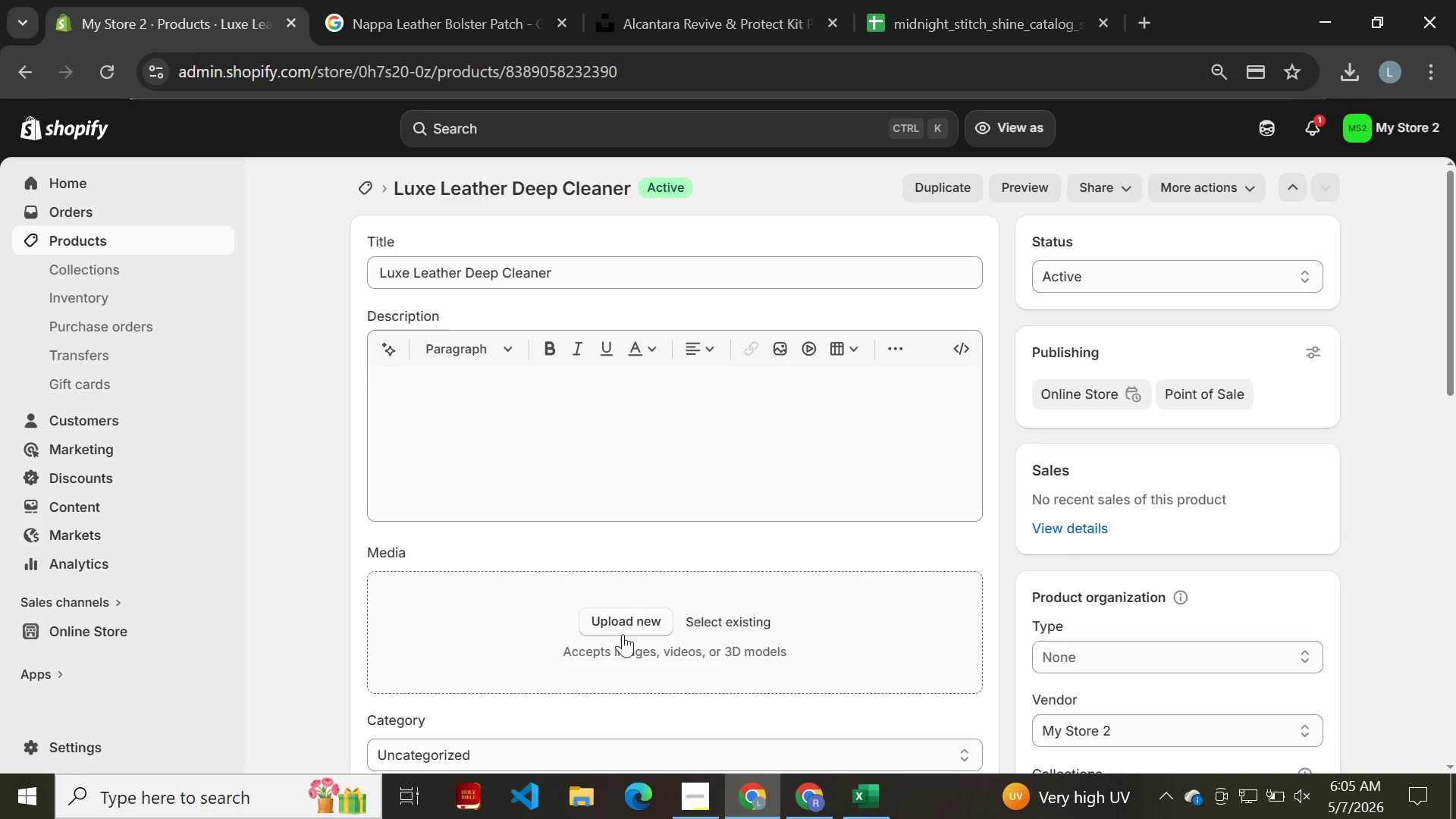 
wait(6.11)
 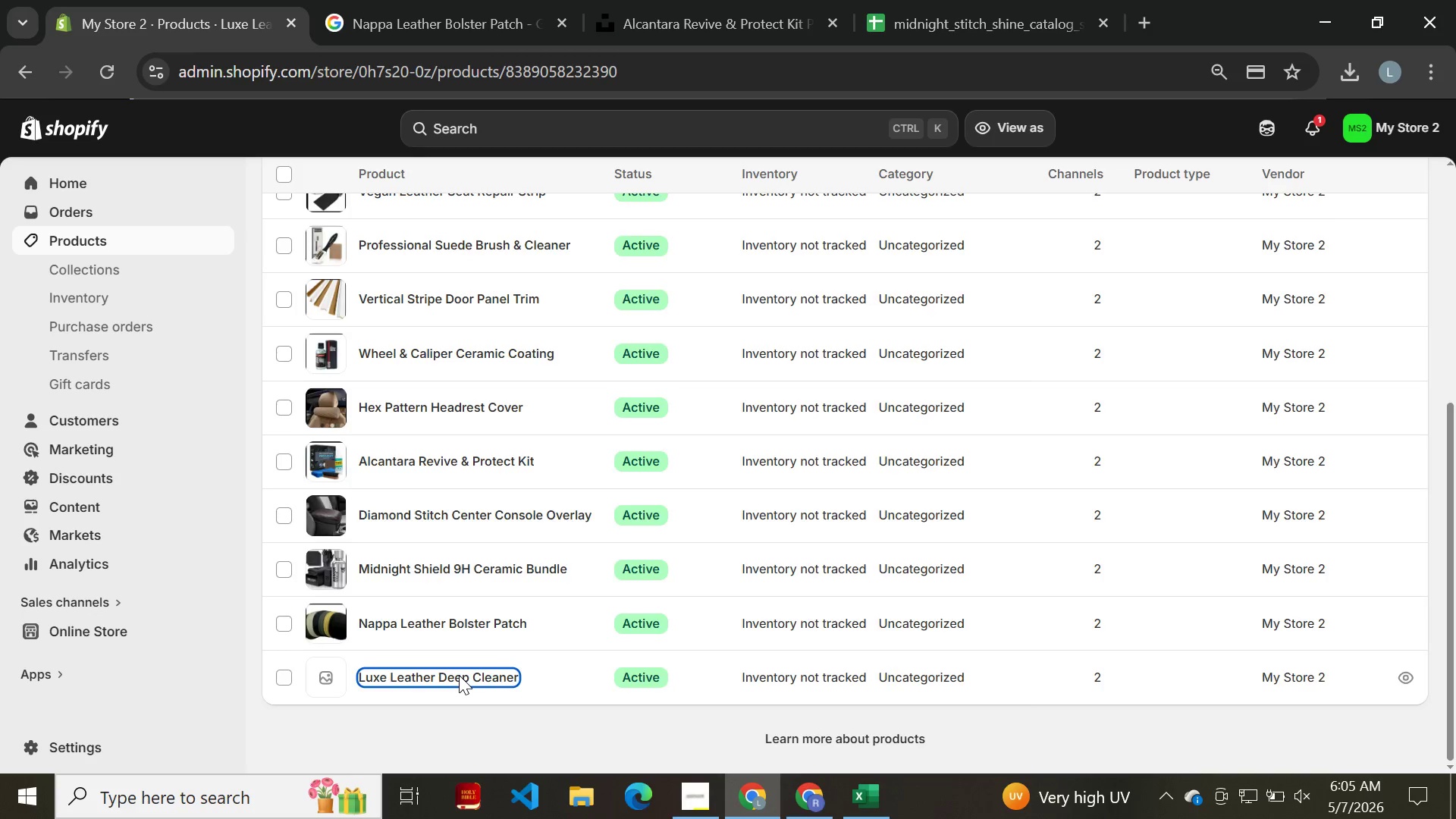 
left_click([548, 275])
 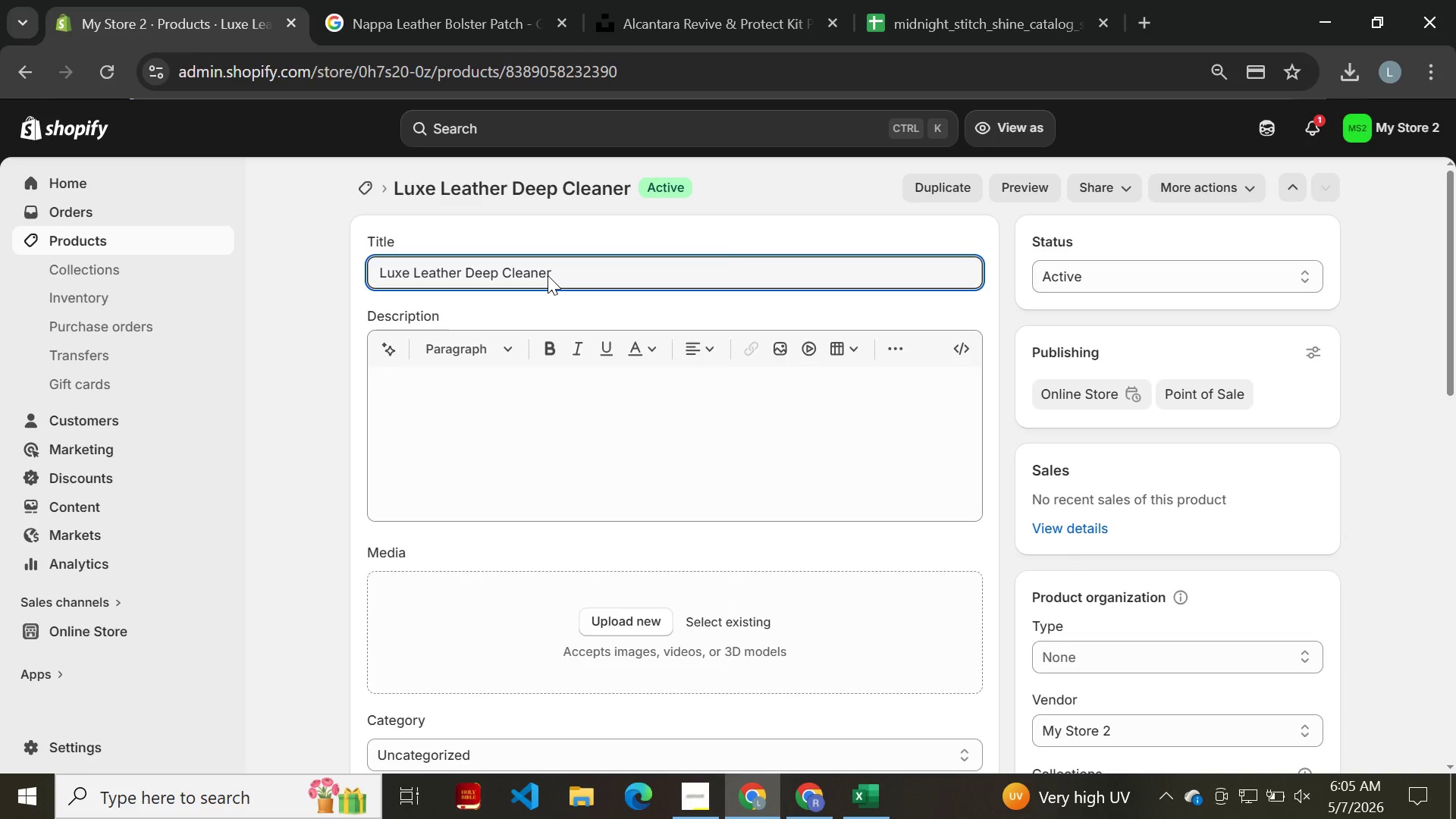 
key(Control+A)
 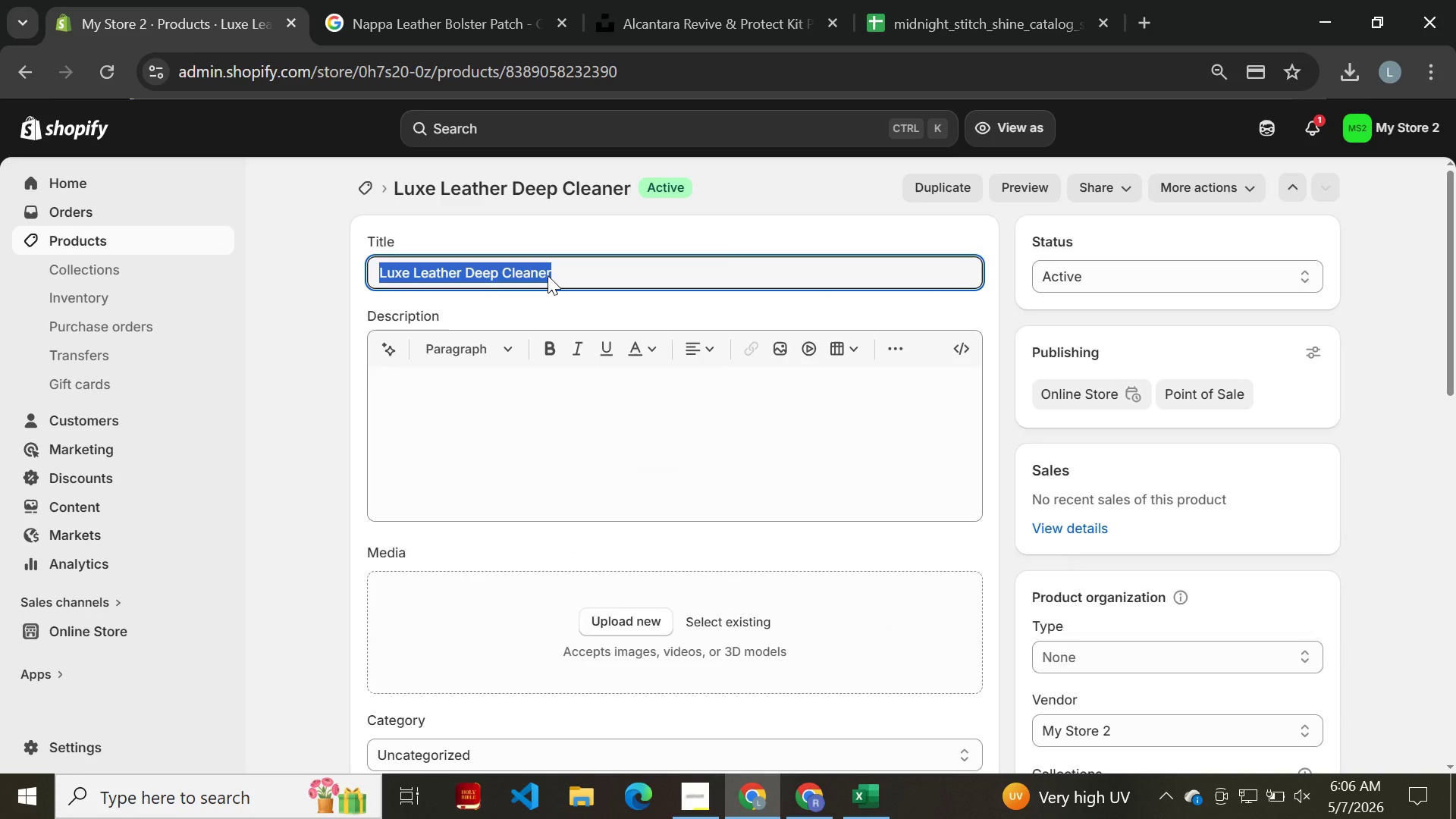 
key(Control+C)
 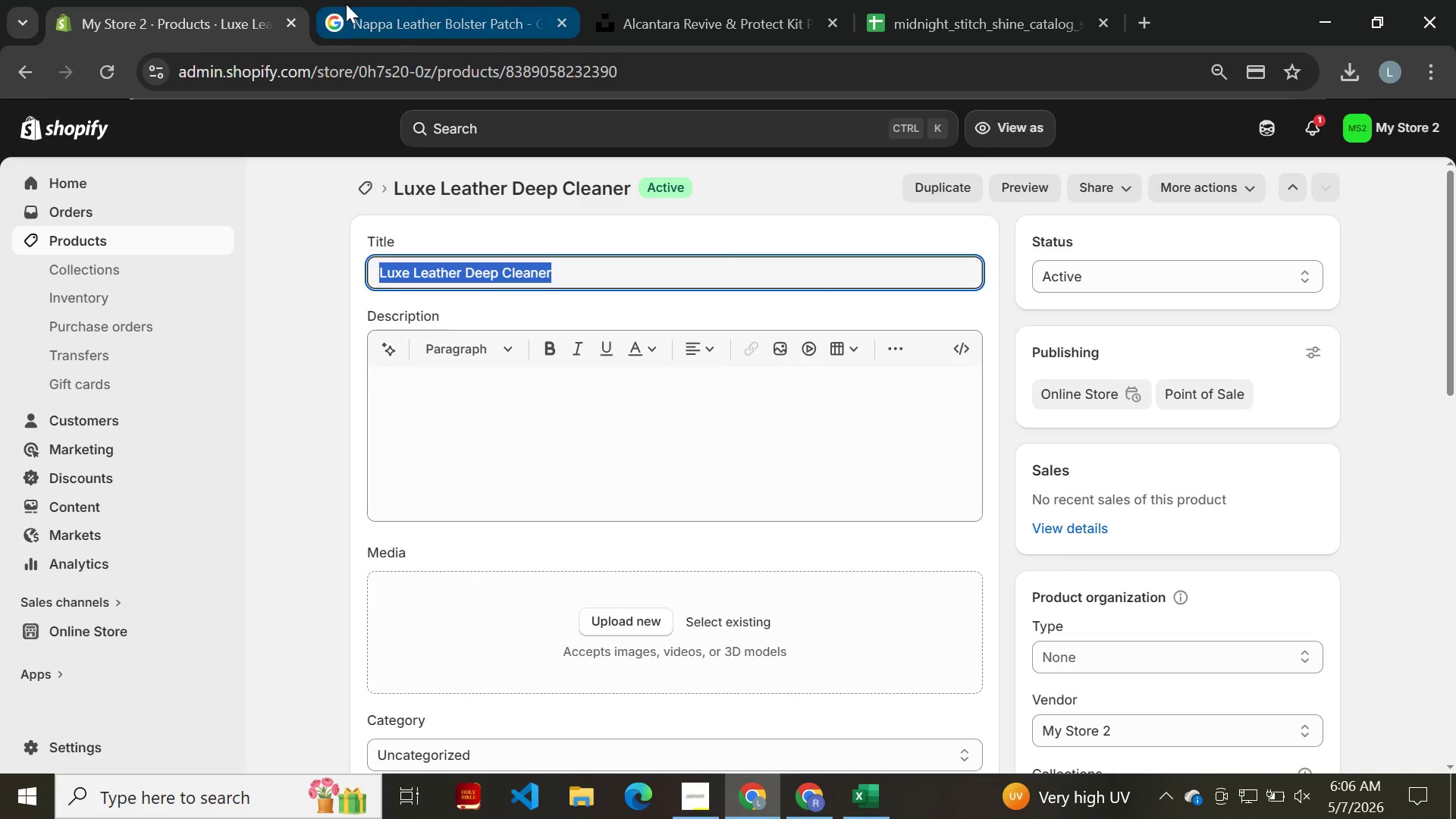 
left_click([420, 29])
 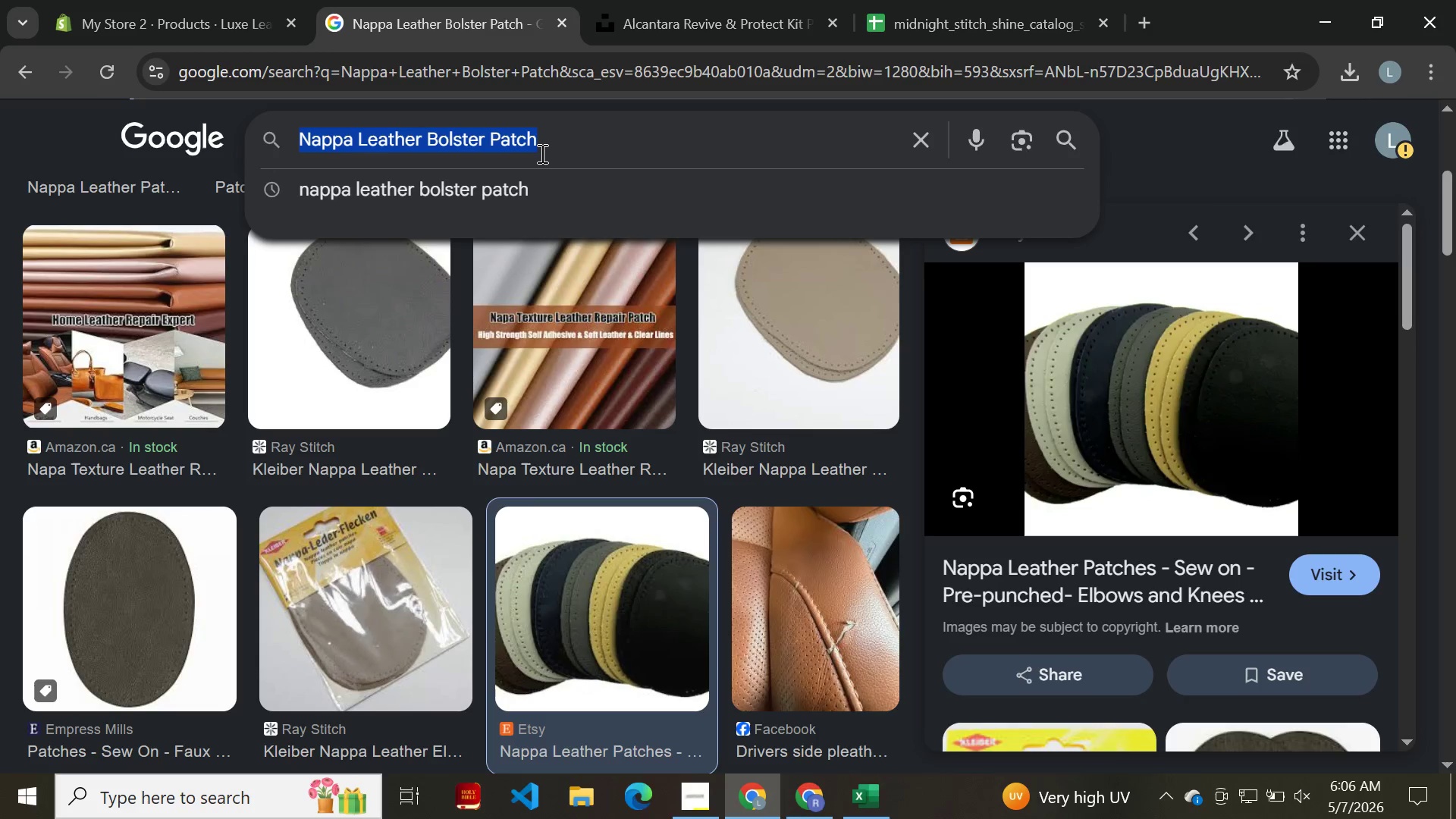 
left_click([541, 153])
 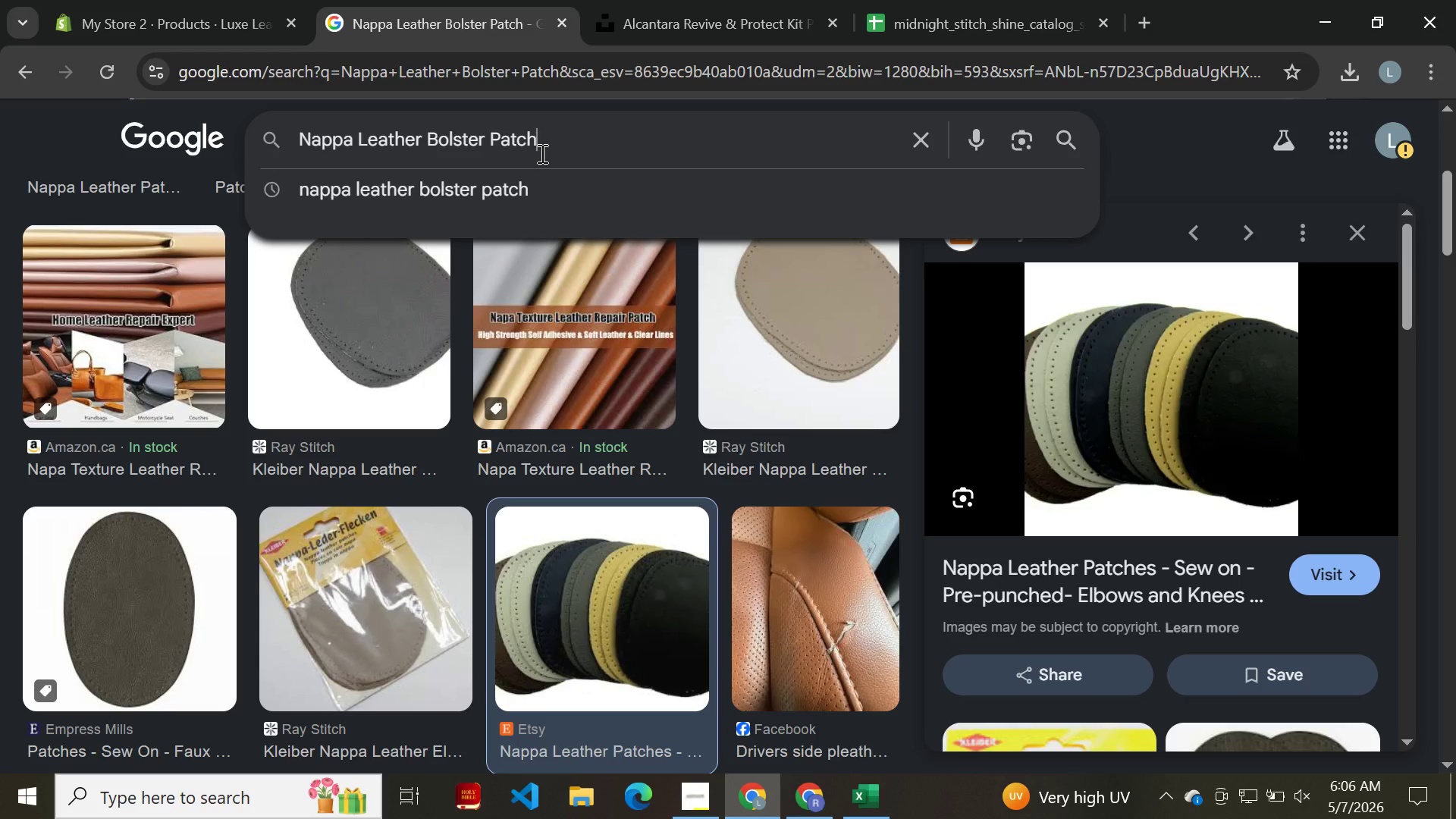 
key(Control+A)
 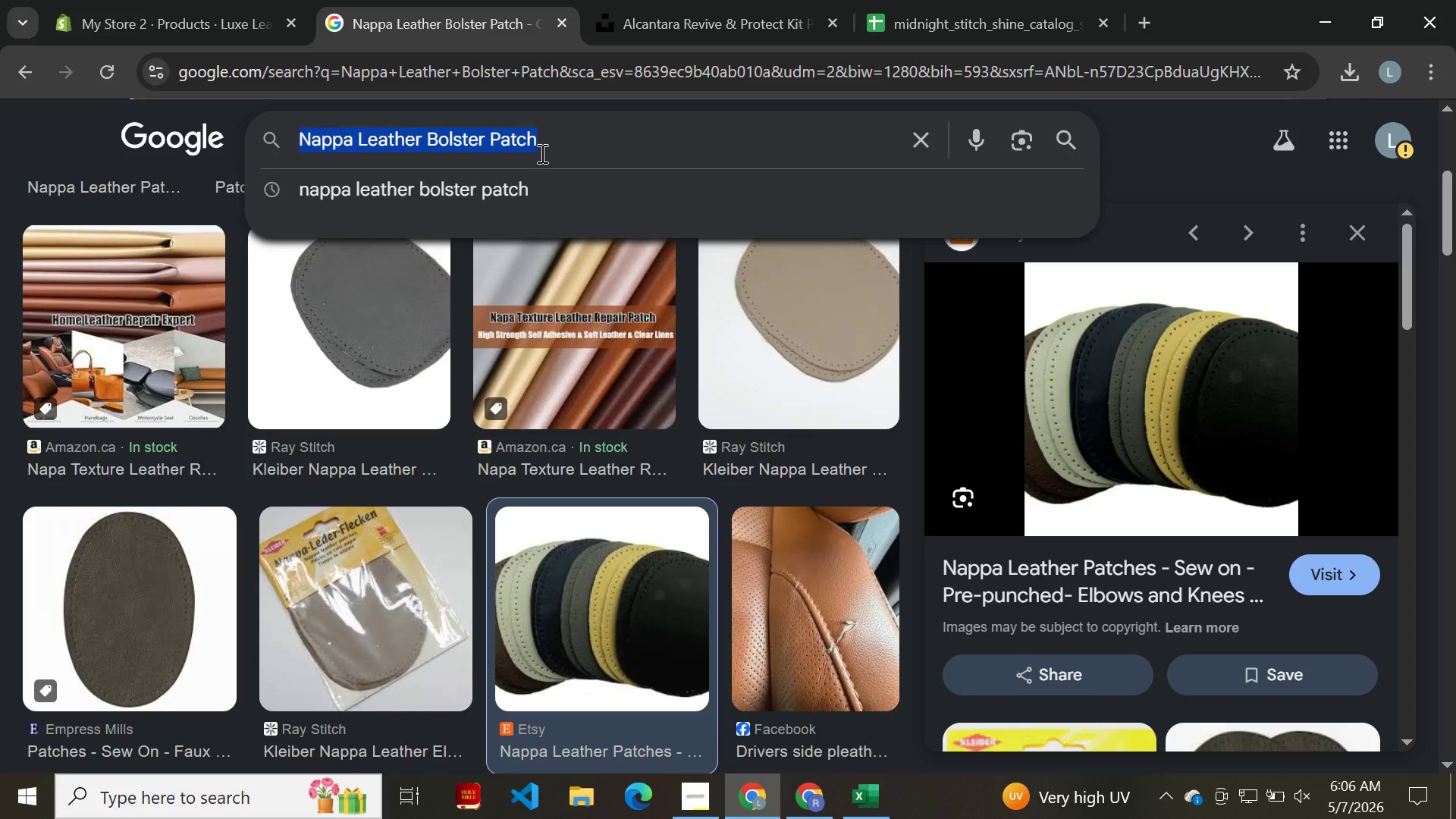 
key(Control+V)
 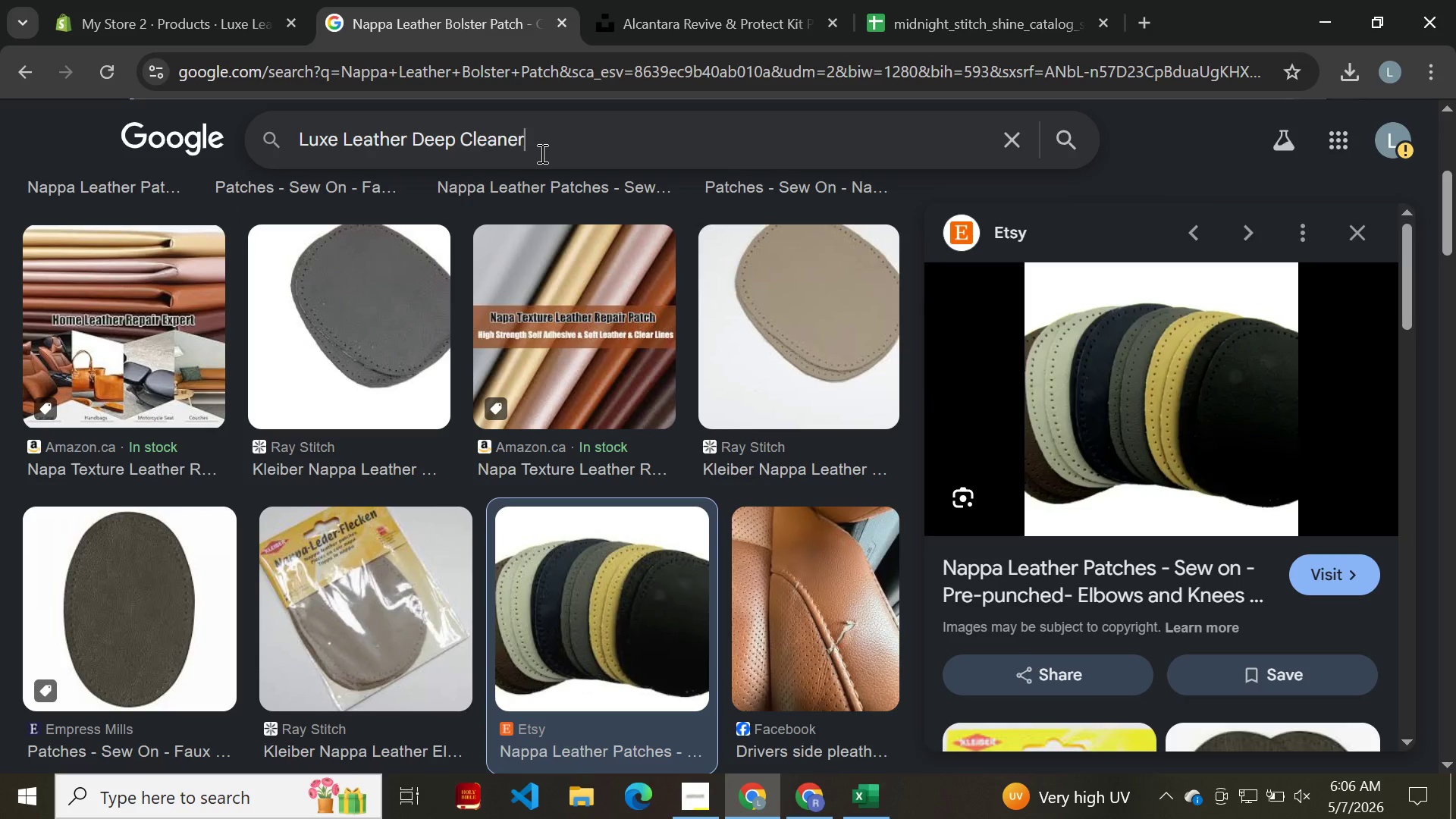 
key(Enter)
 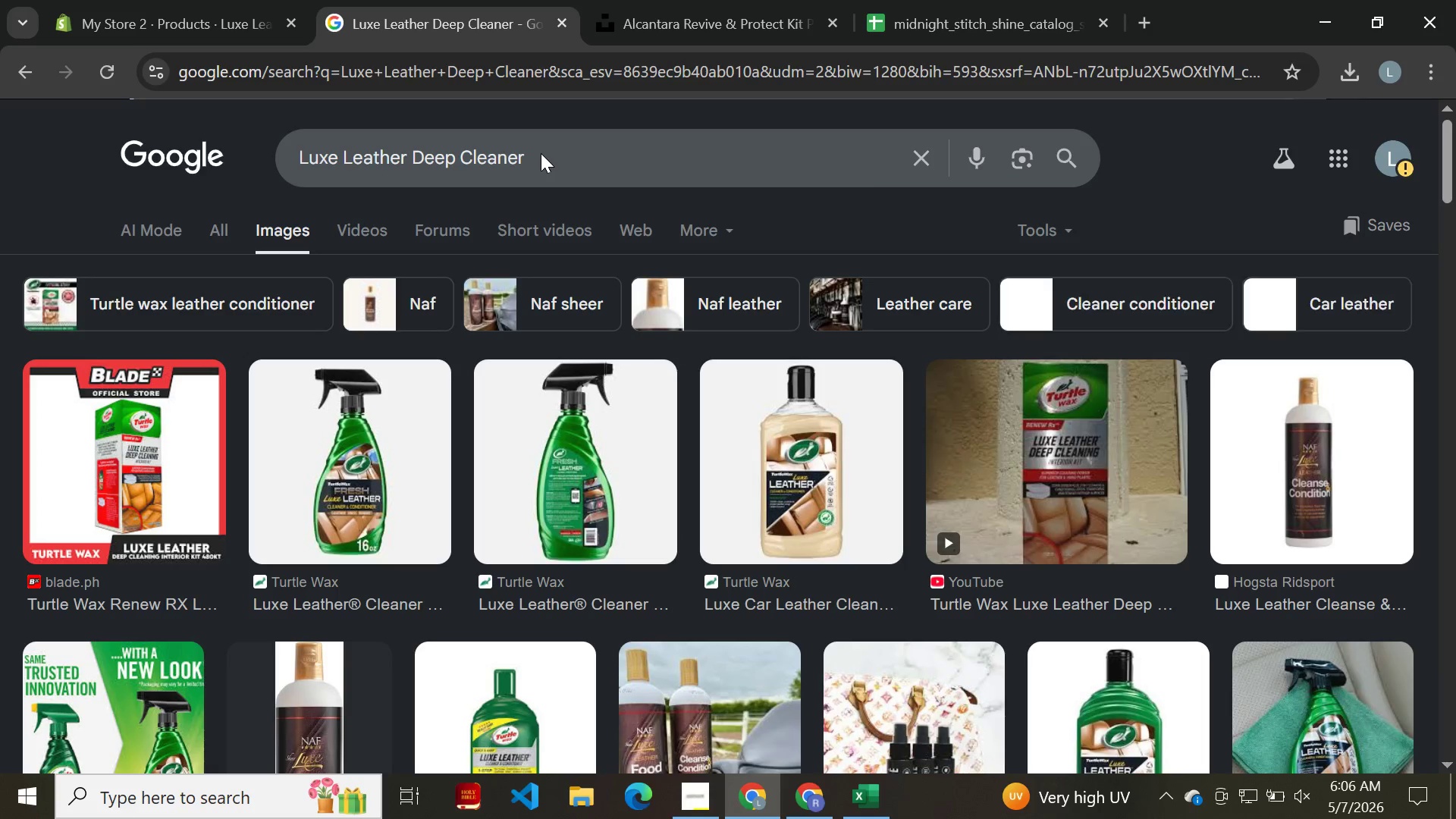 
mouse_move([361, 403])
 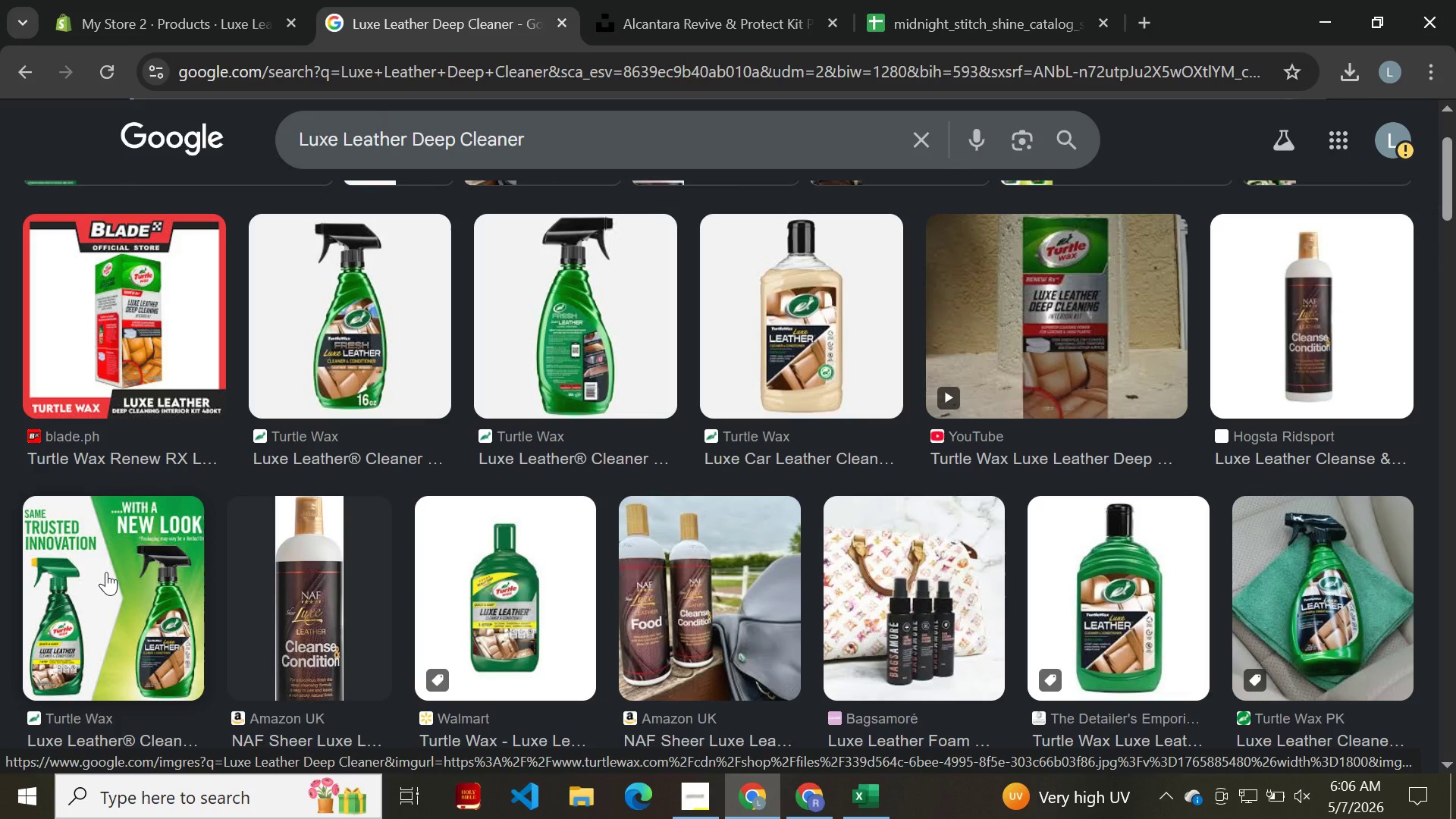 
left_click([106, 572])
 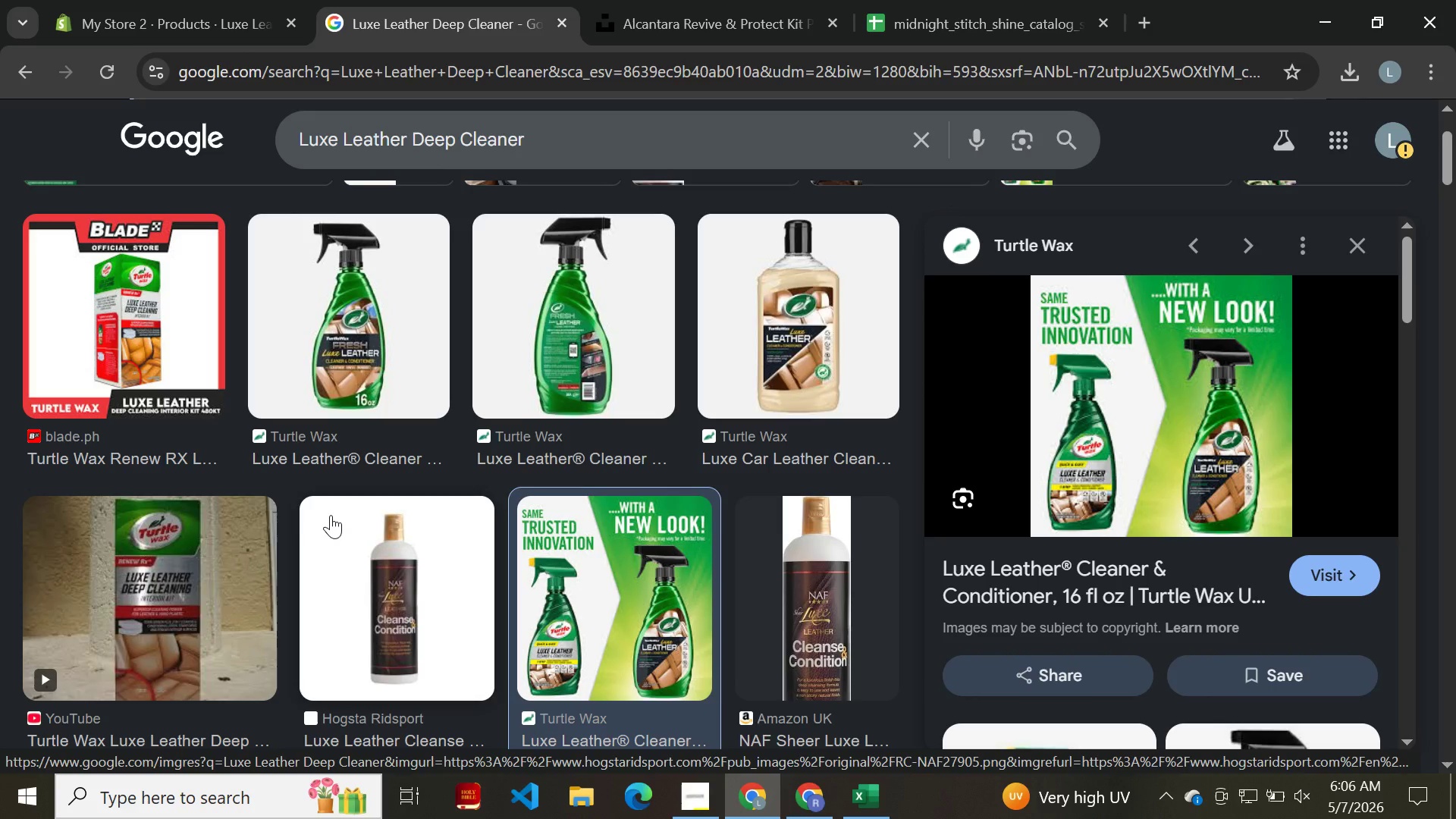 
key(Meta+Shift+S)
 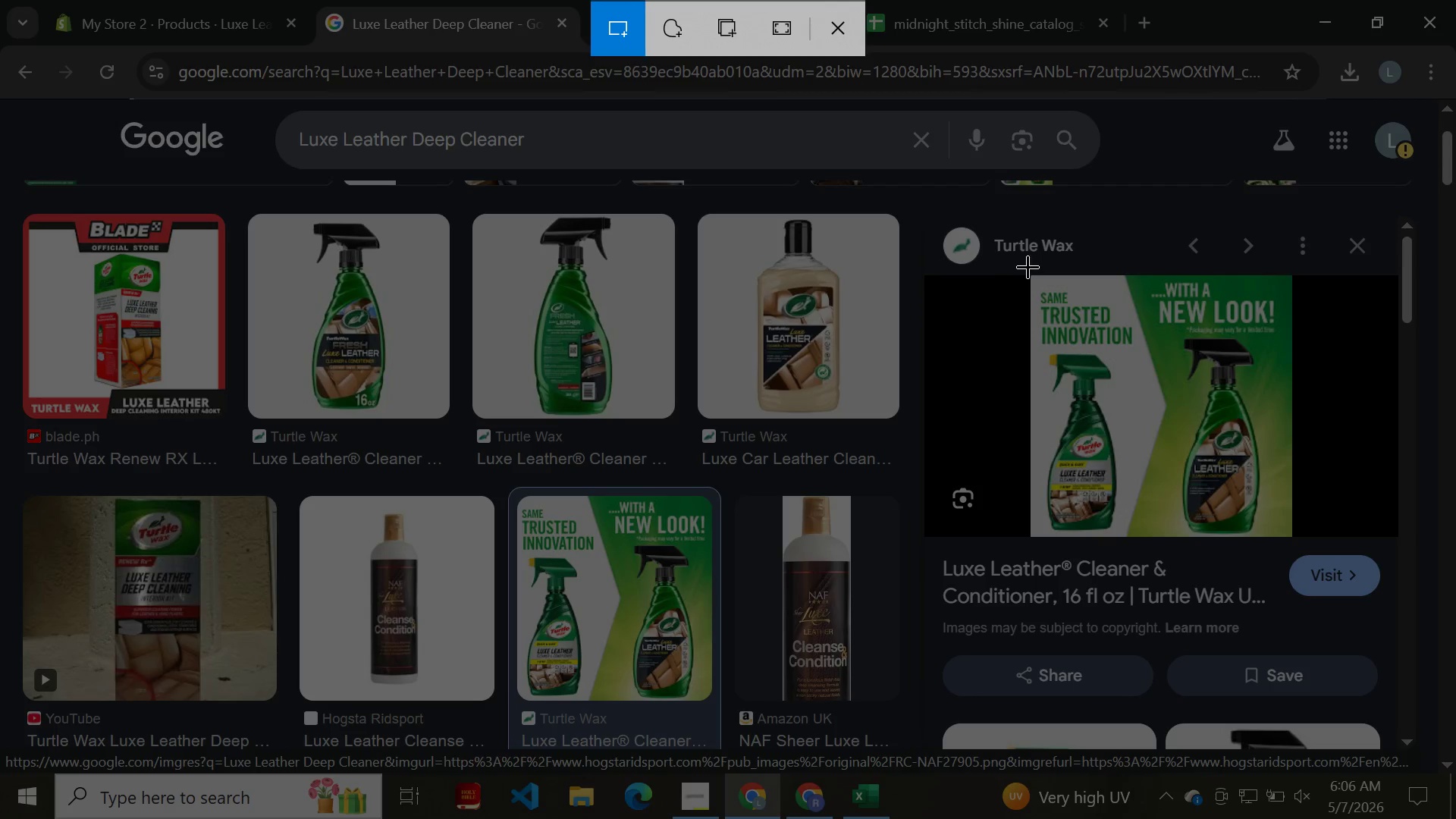 
left_click_drag(start_coordinate=[1028, 266], to_coordinate=[1298, 539])
 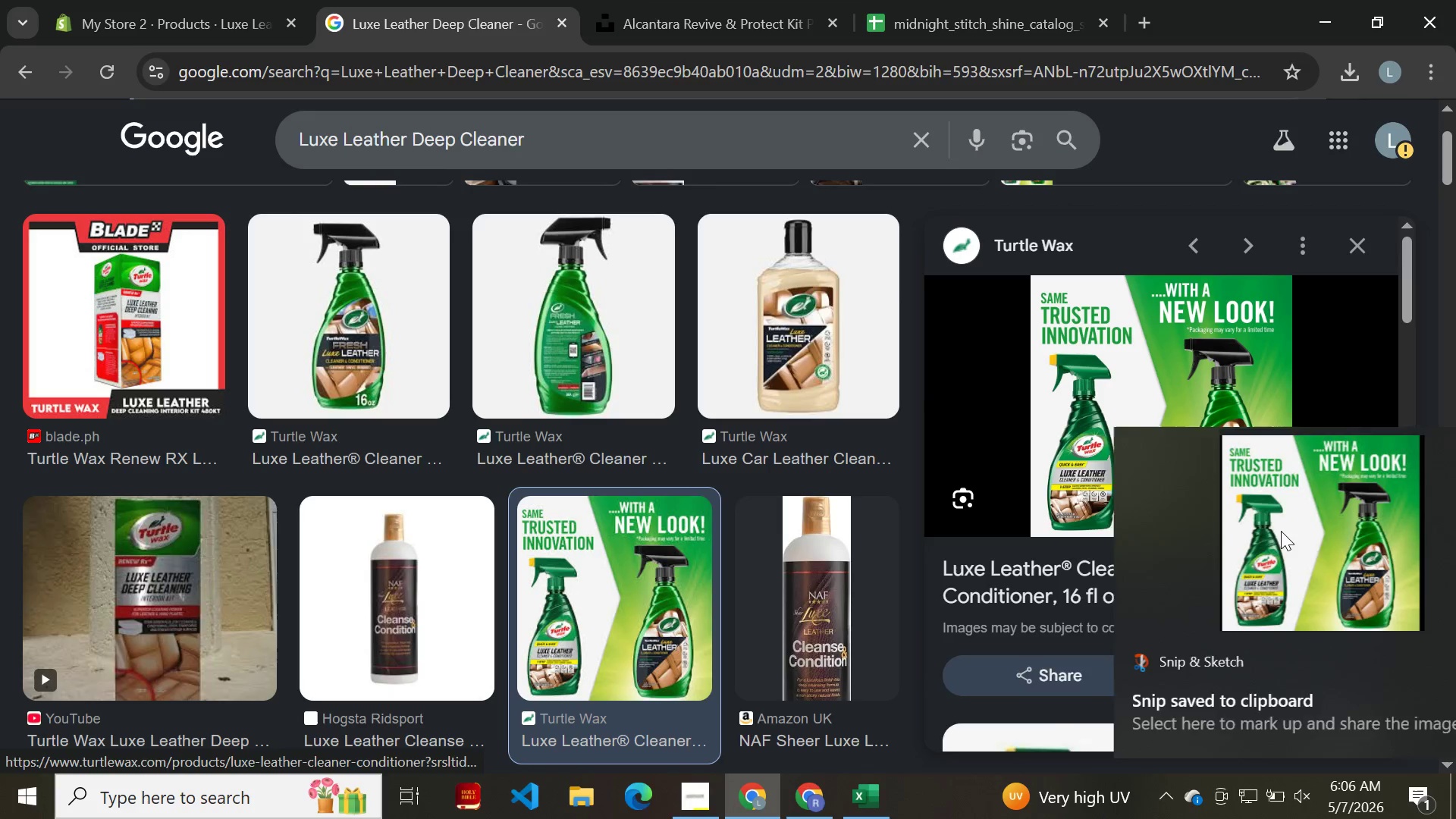 
left_click([1260, 533])
 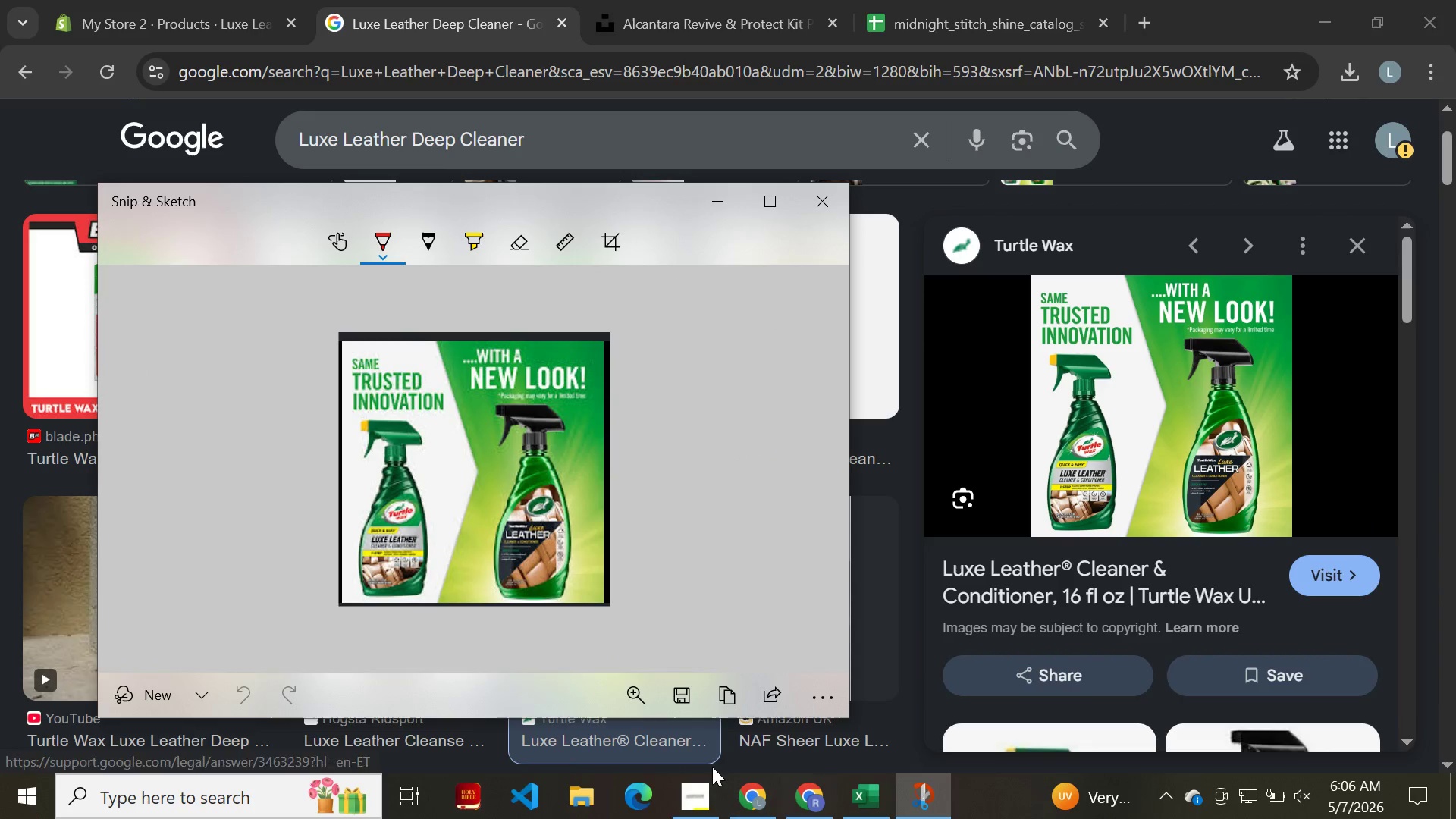 
left_click([689, 702])
 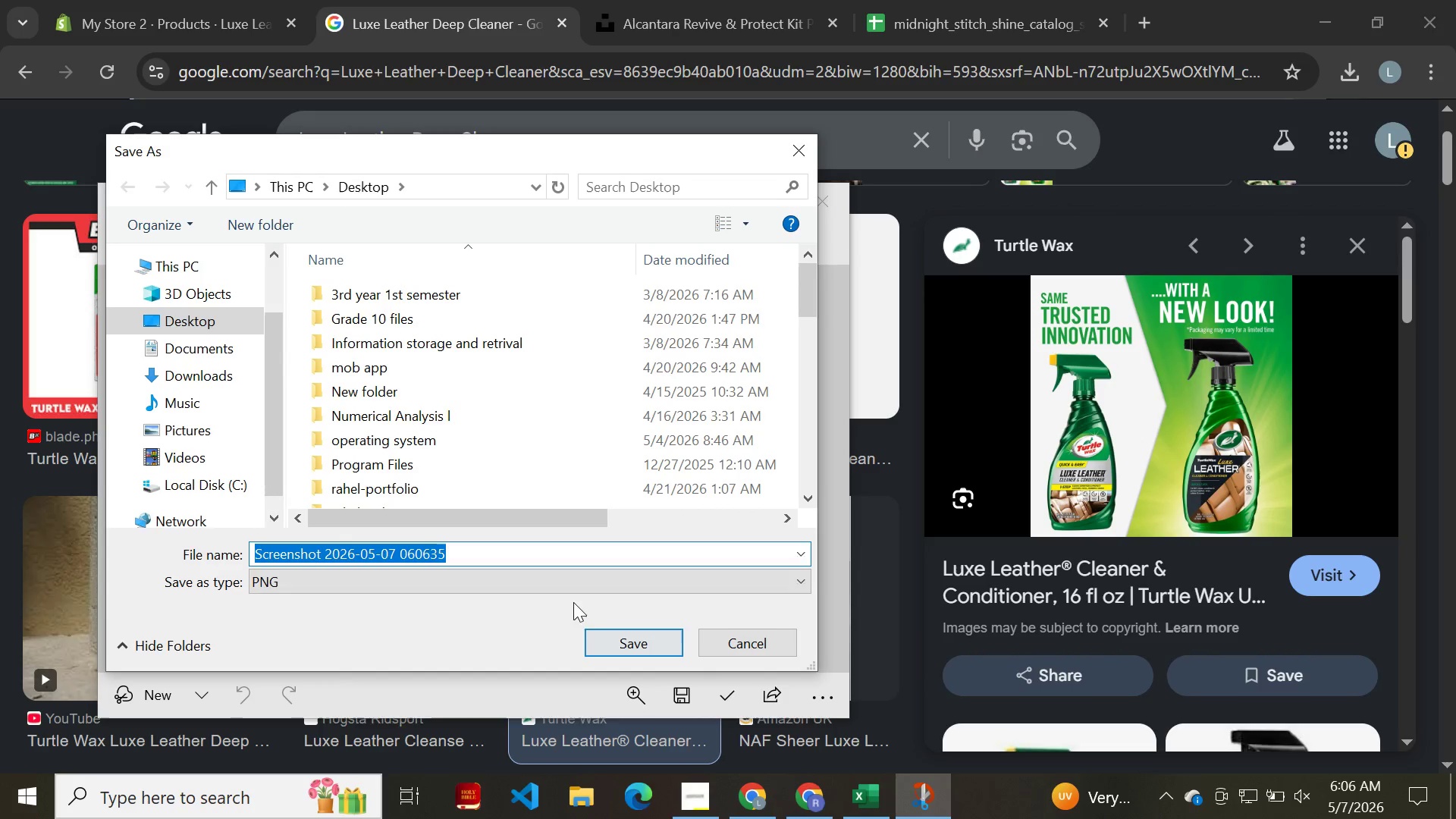 
key(Backspace)
 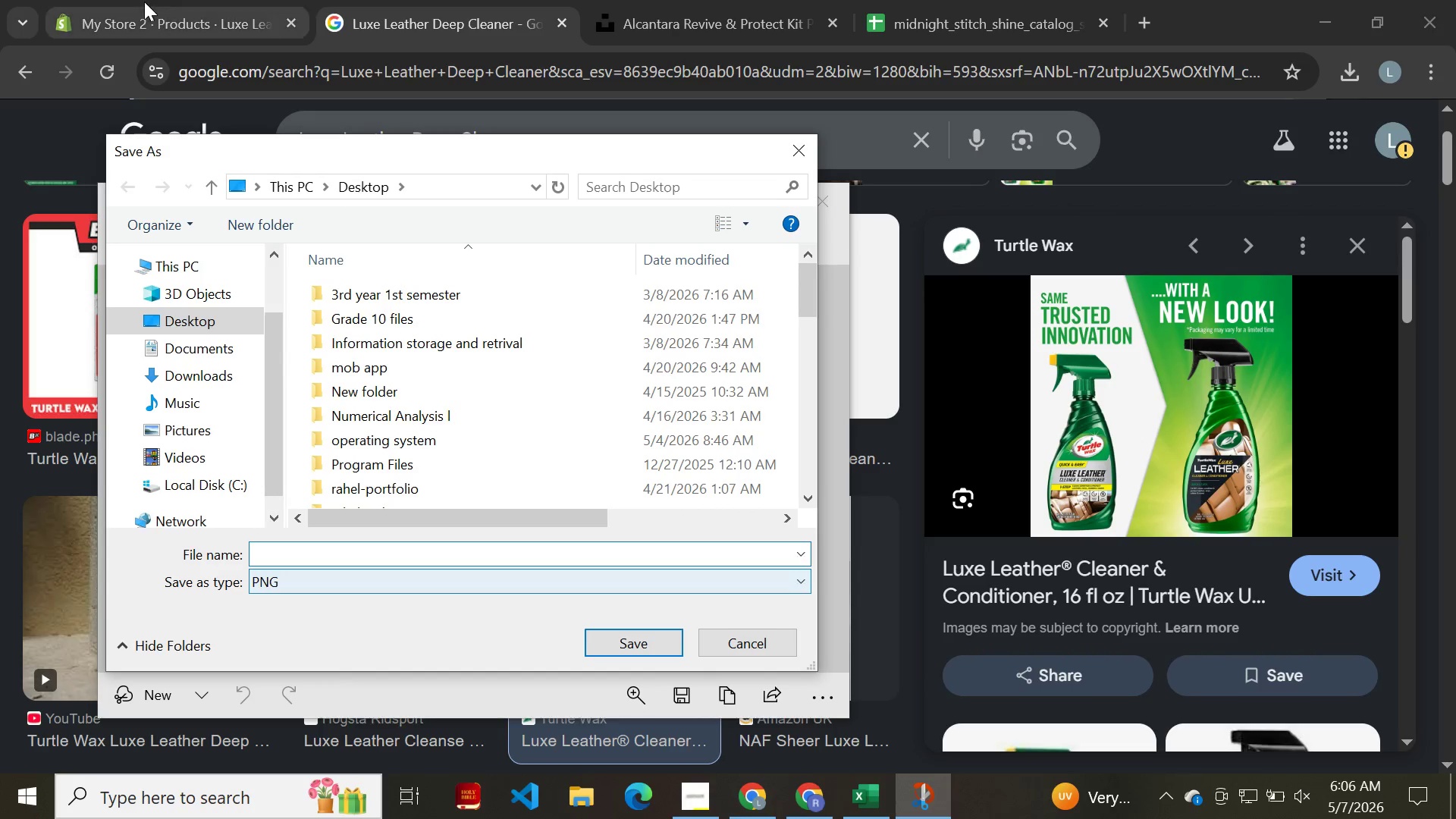 
left_click([144, 2])
 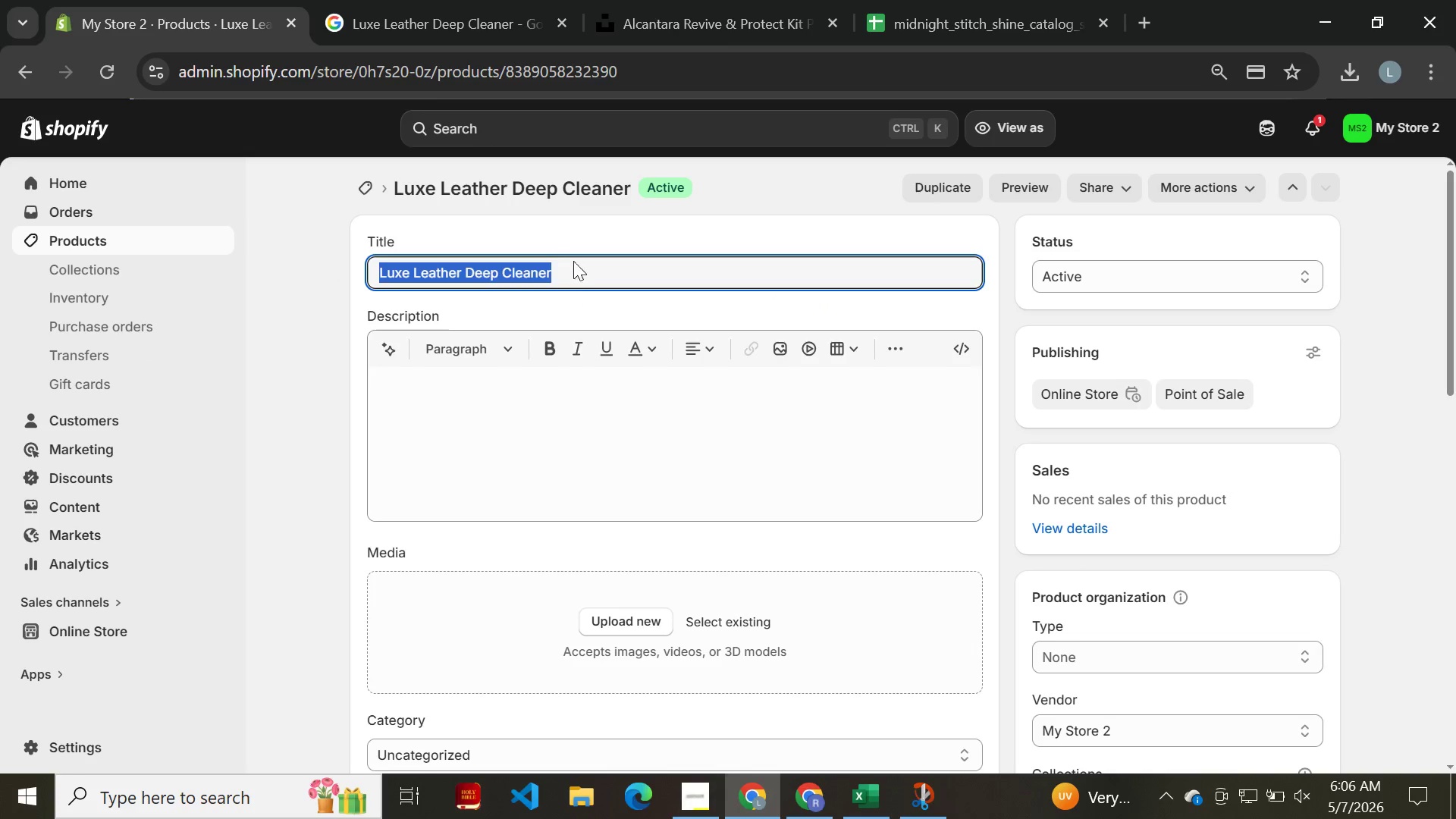 
left_click([576, 265])
 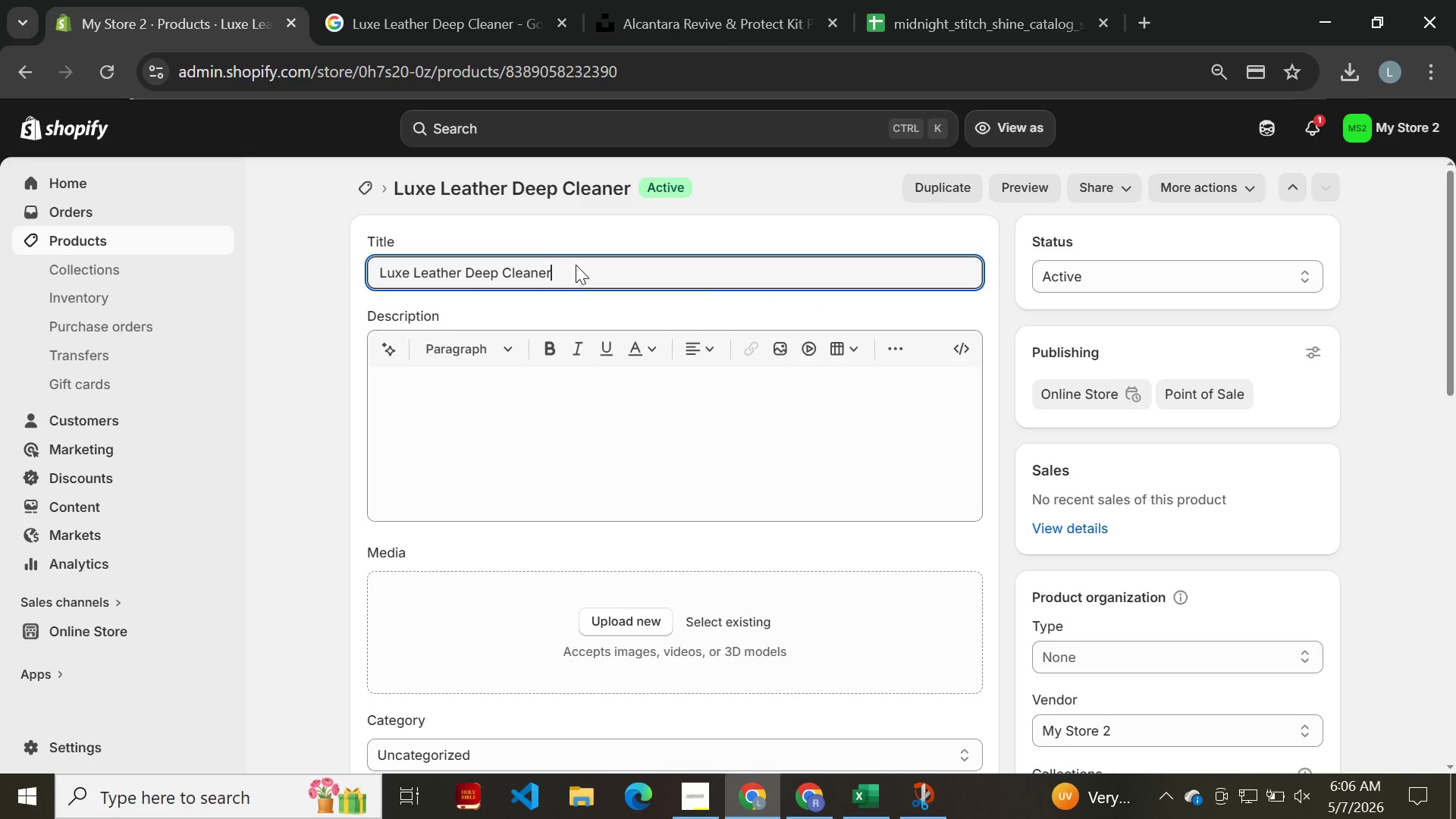 
key(Control+A)
 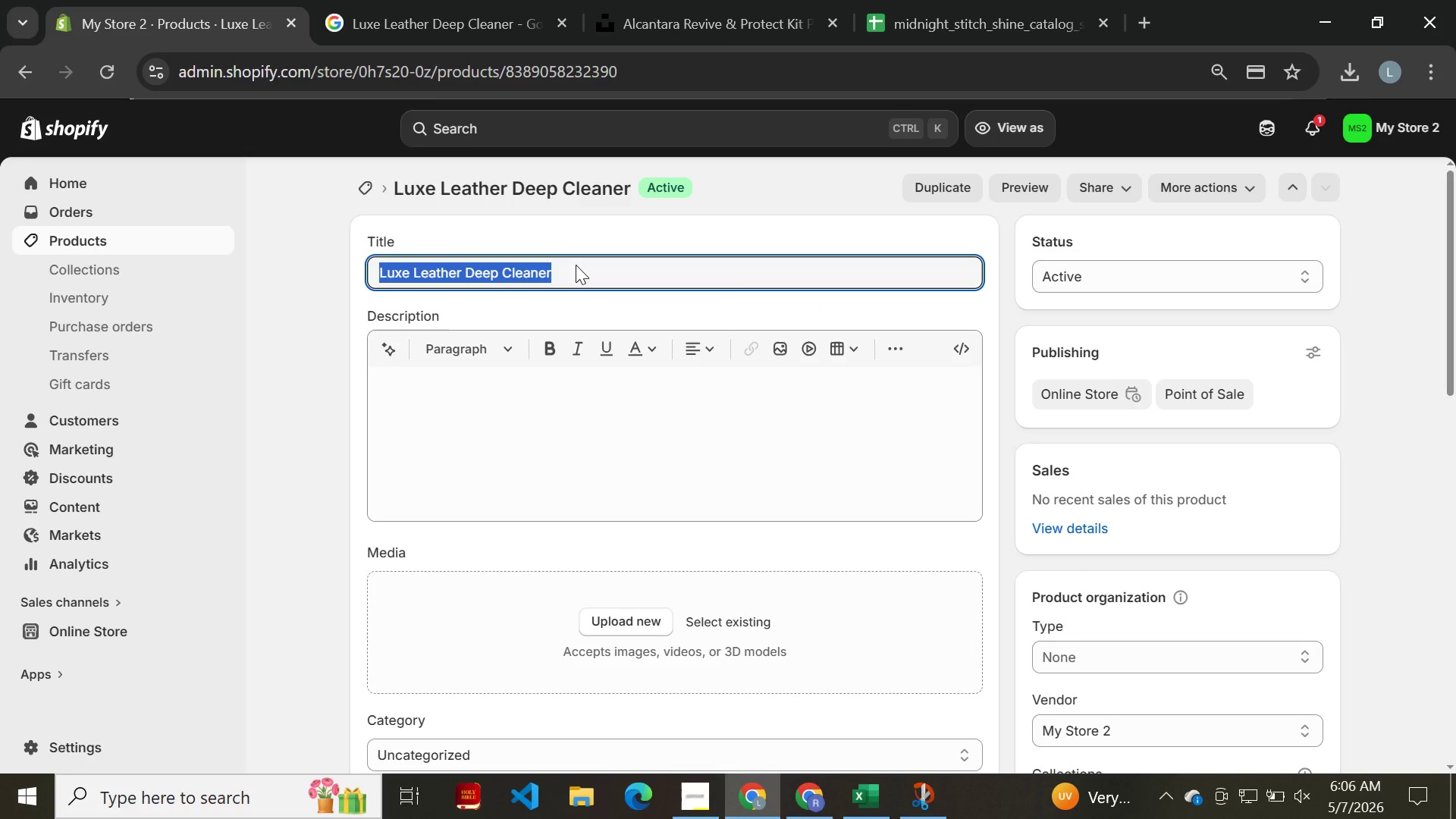 
key(Control+C)
 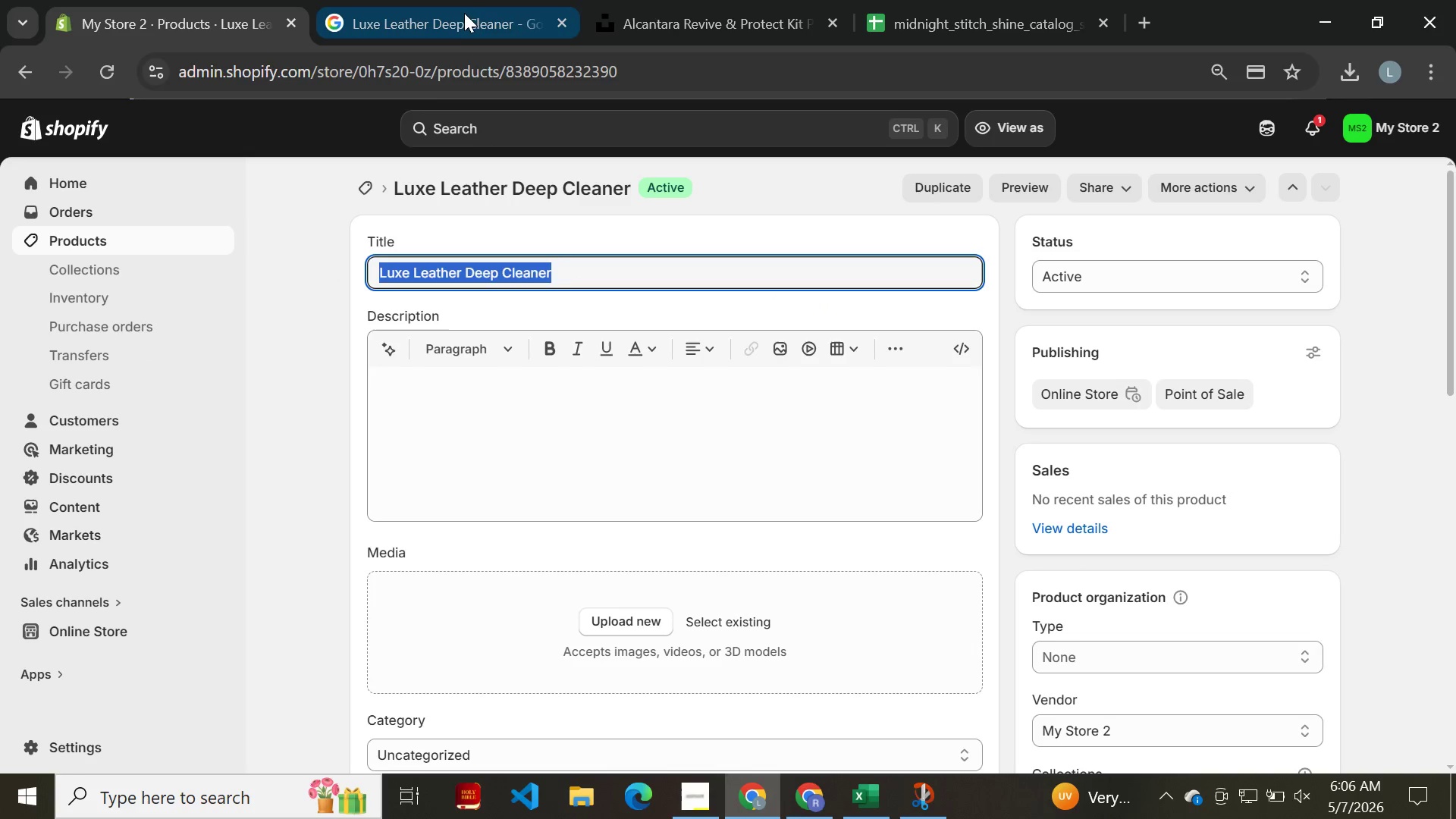 
left_click([464, 11])
 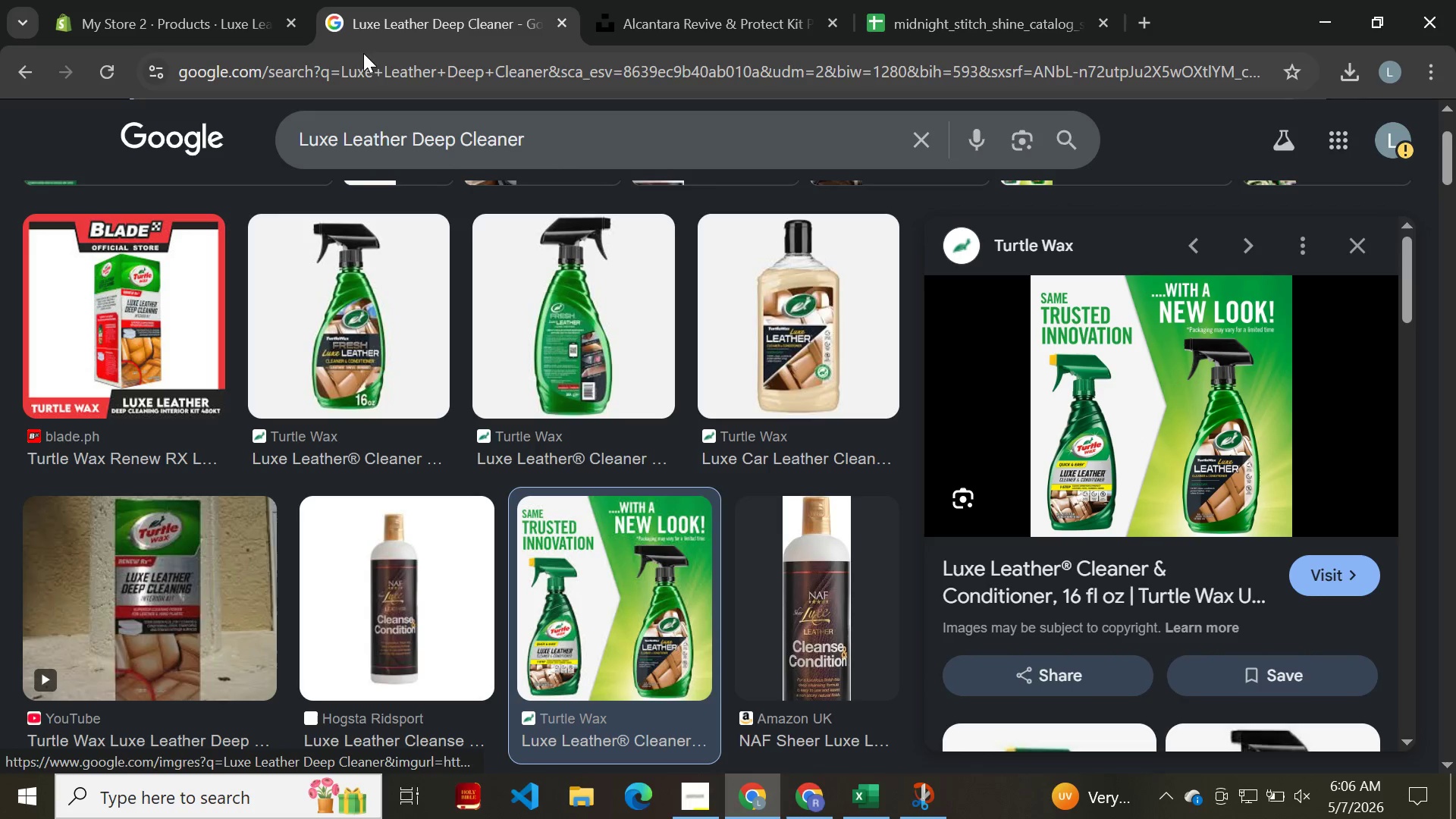 
left_click([138, 44])
 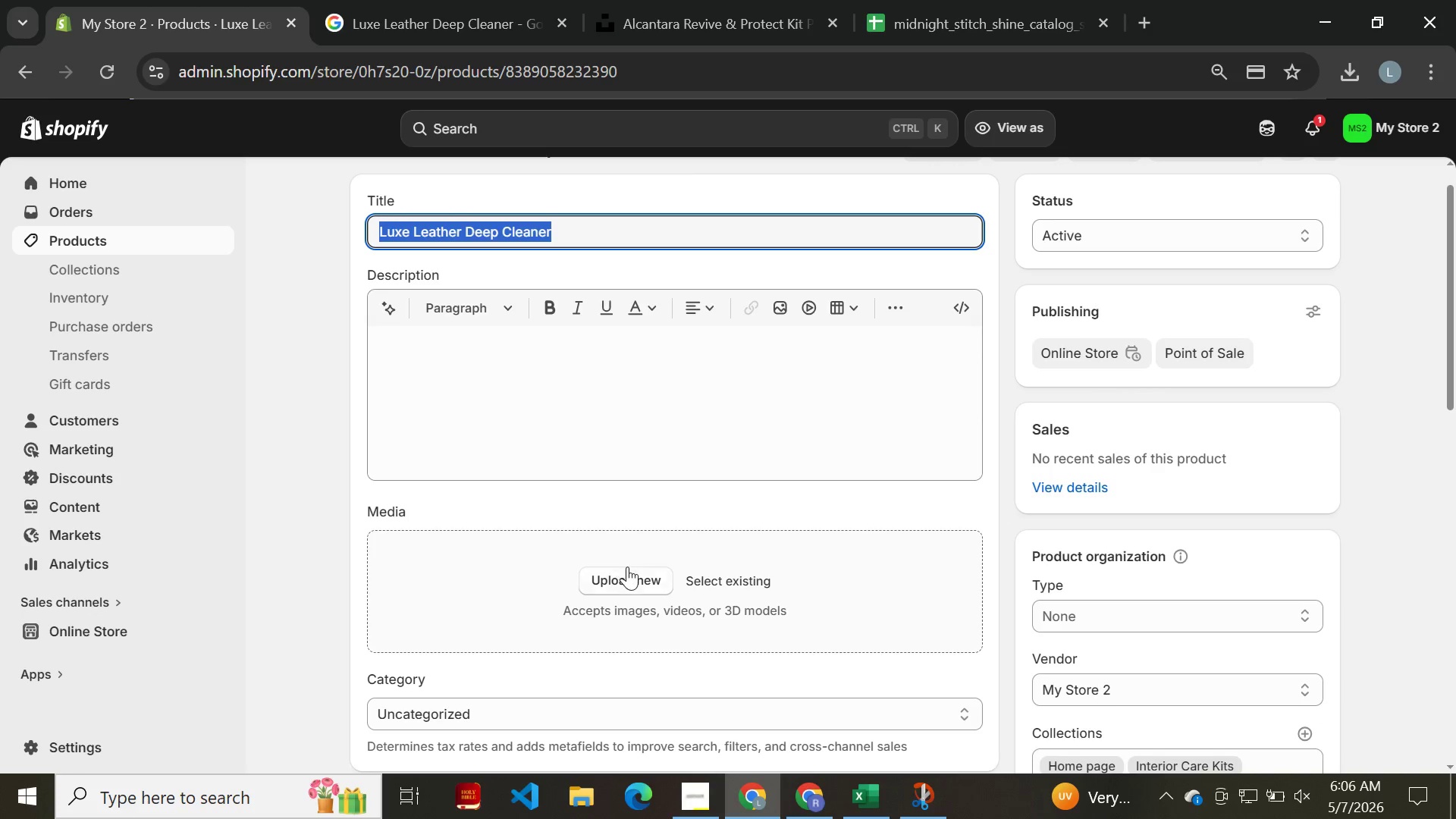 
left_click([630, 575])
 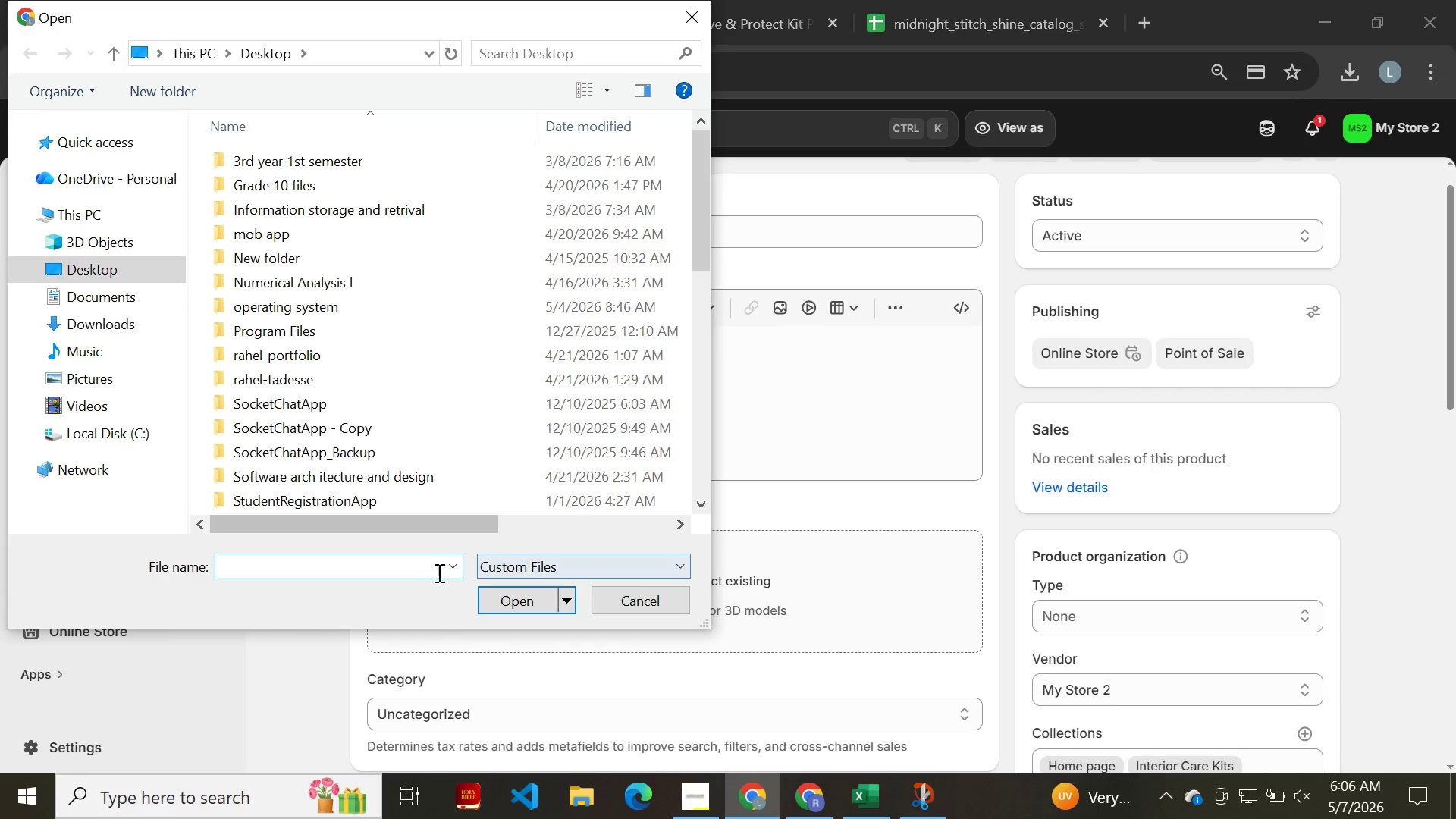 
left_click([415, 573])
 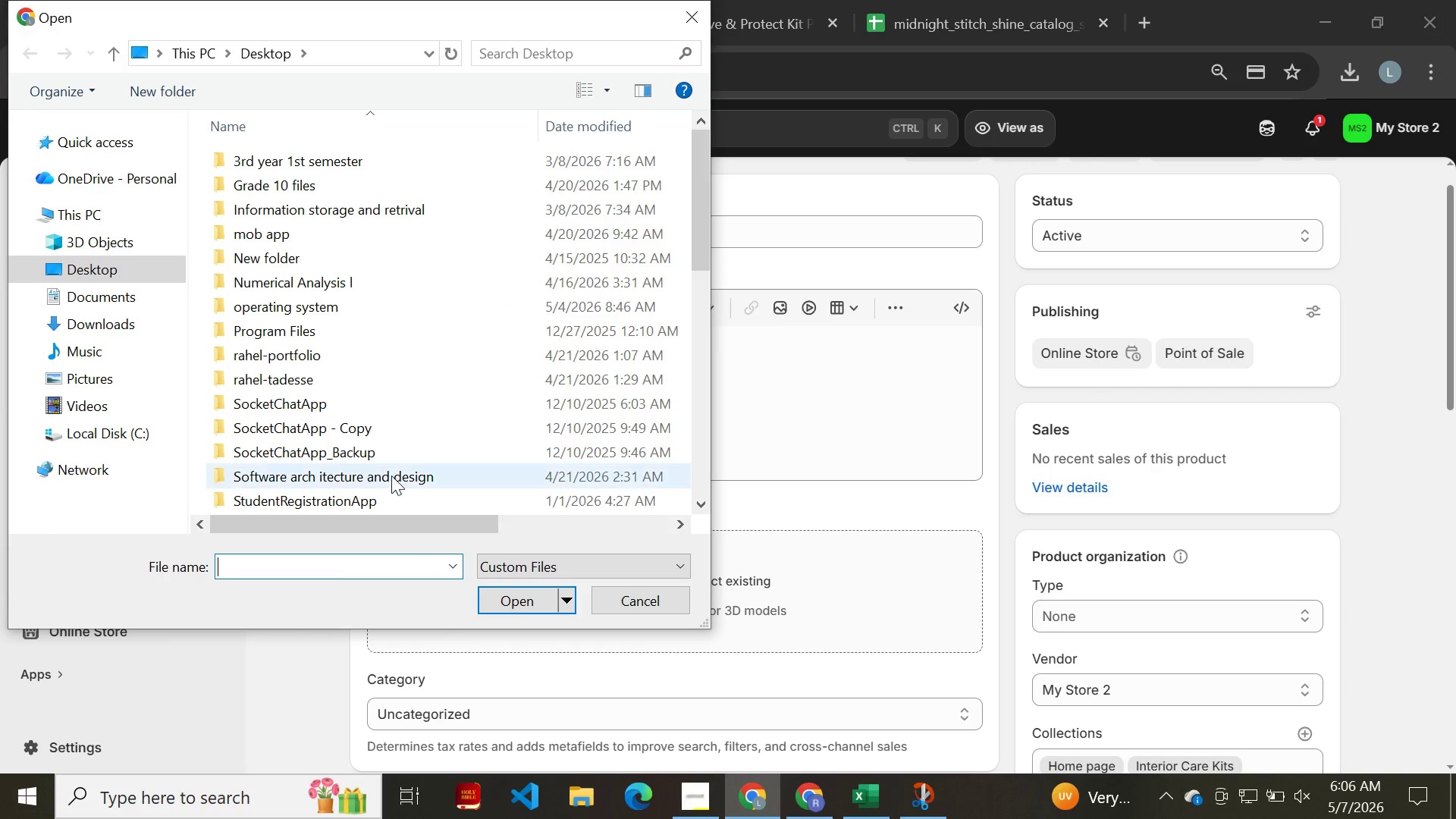 
scroll: coordinate [353, 245], scroll_direction: down, amount: 28.0
 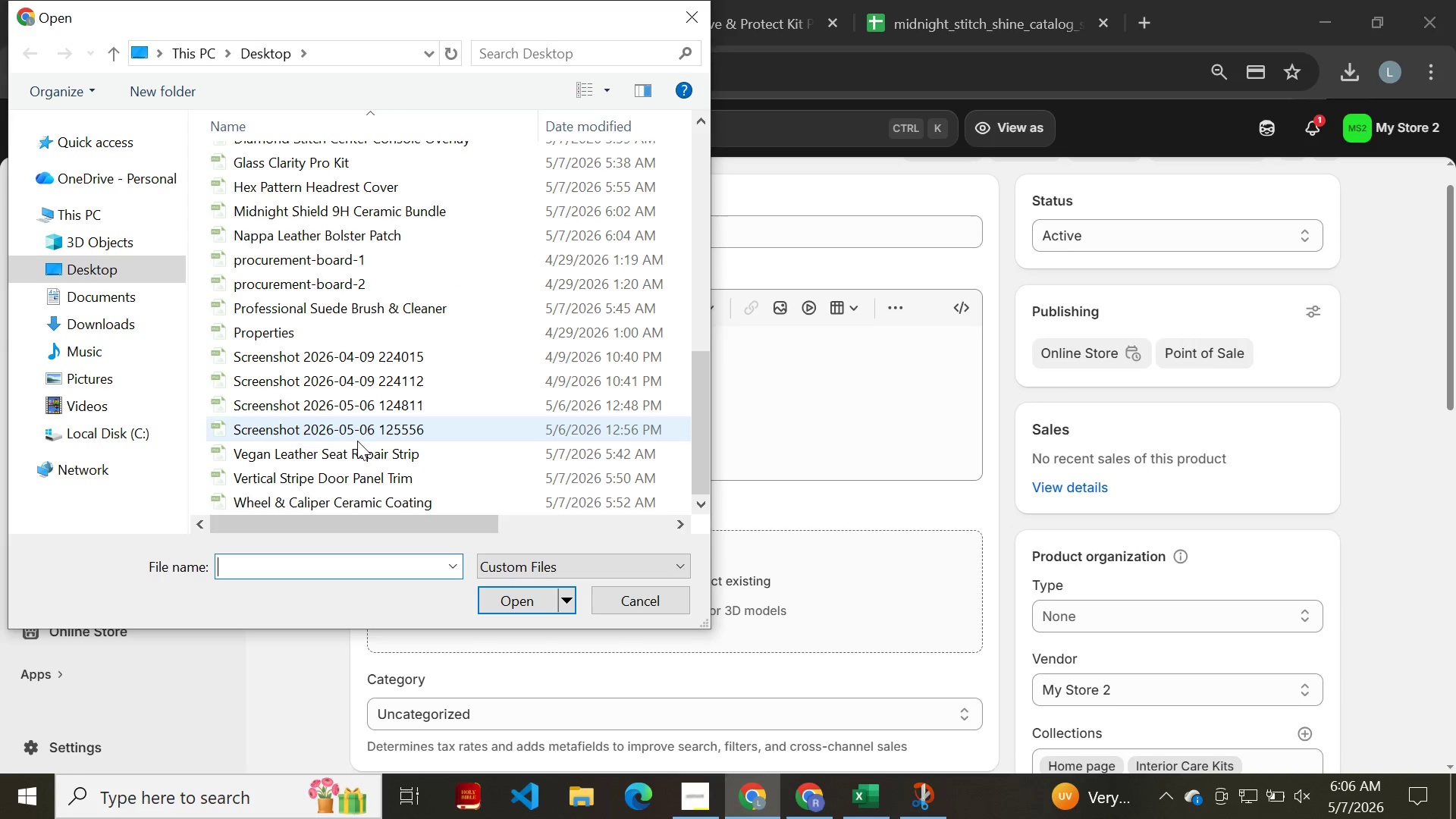 
left_click([363, 446])
 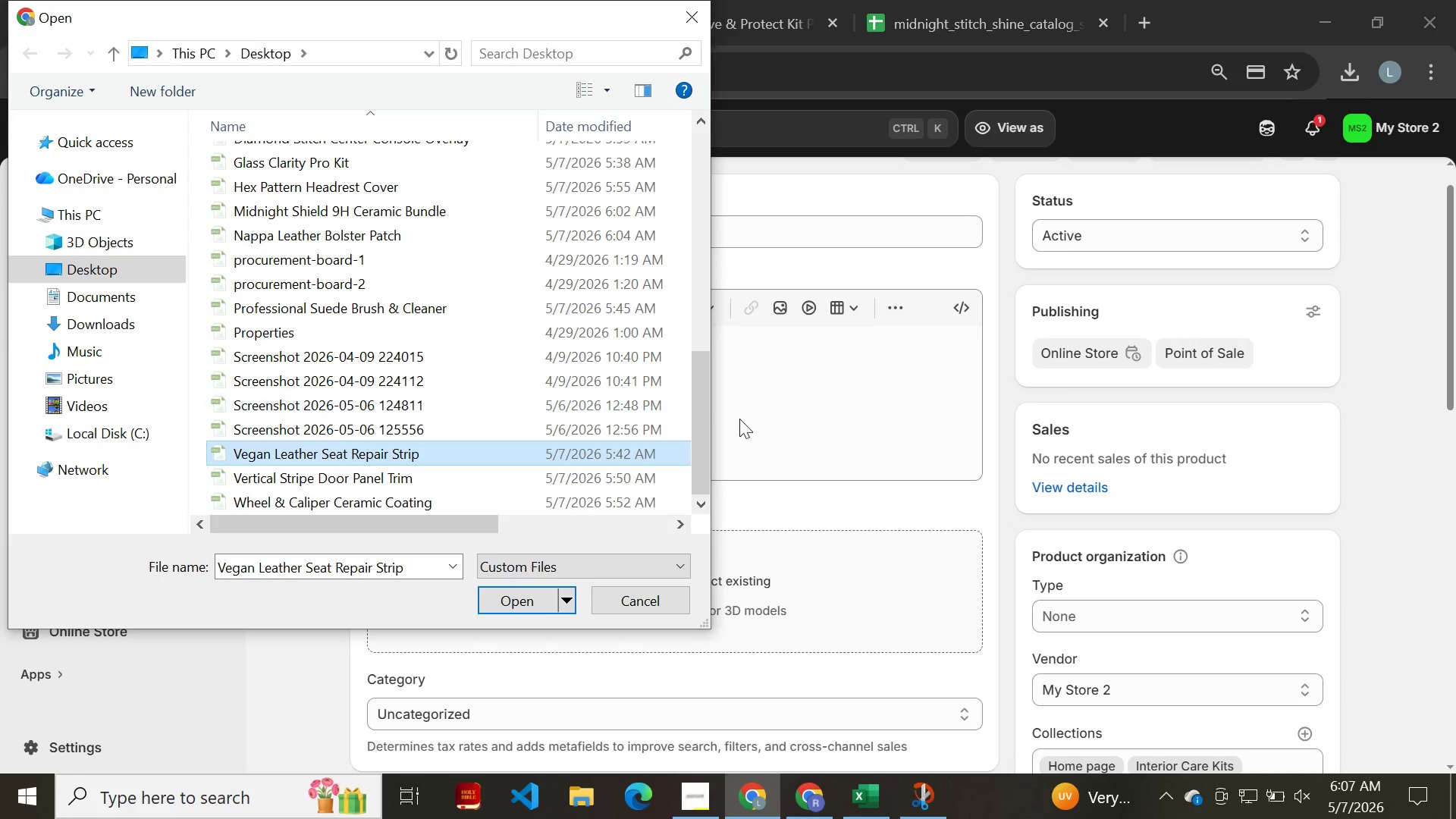 
left_click([757, 419])
 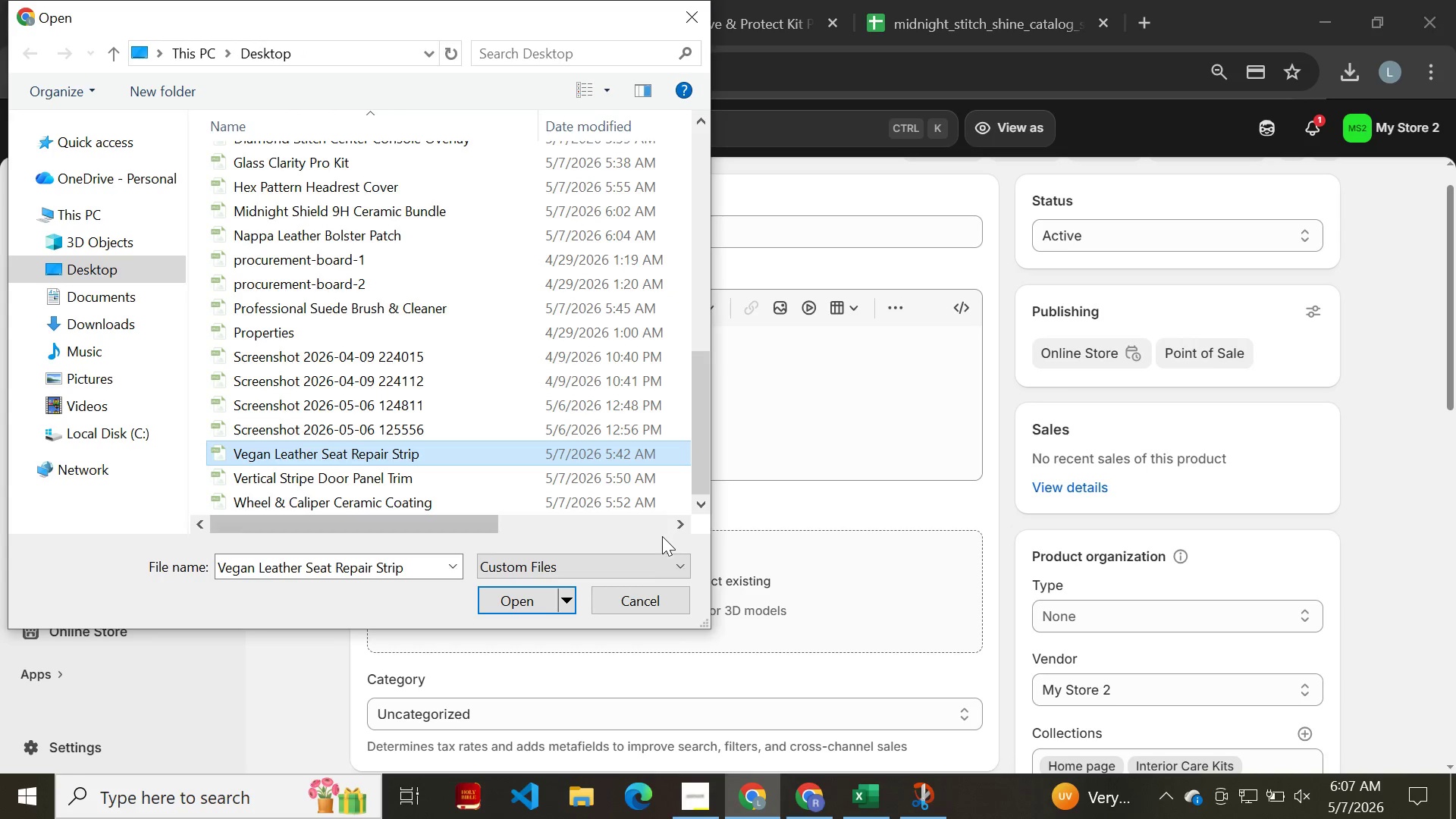 
left_click([608, 610])
 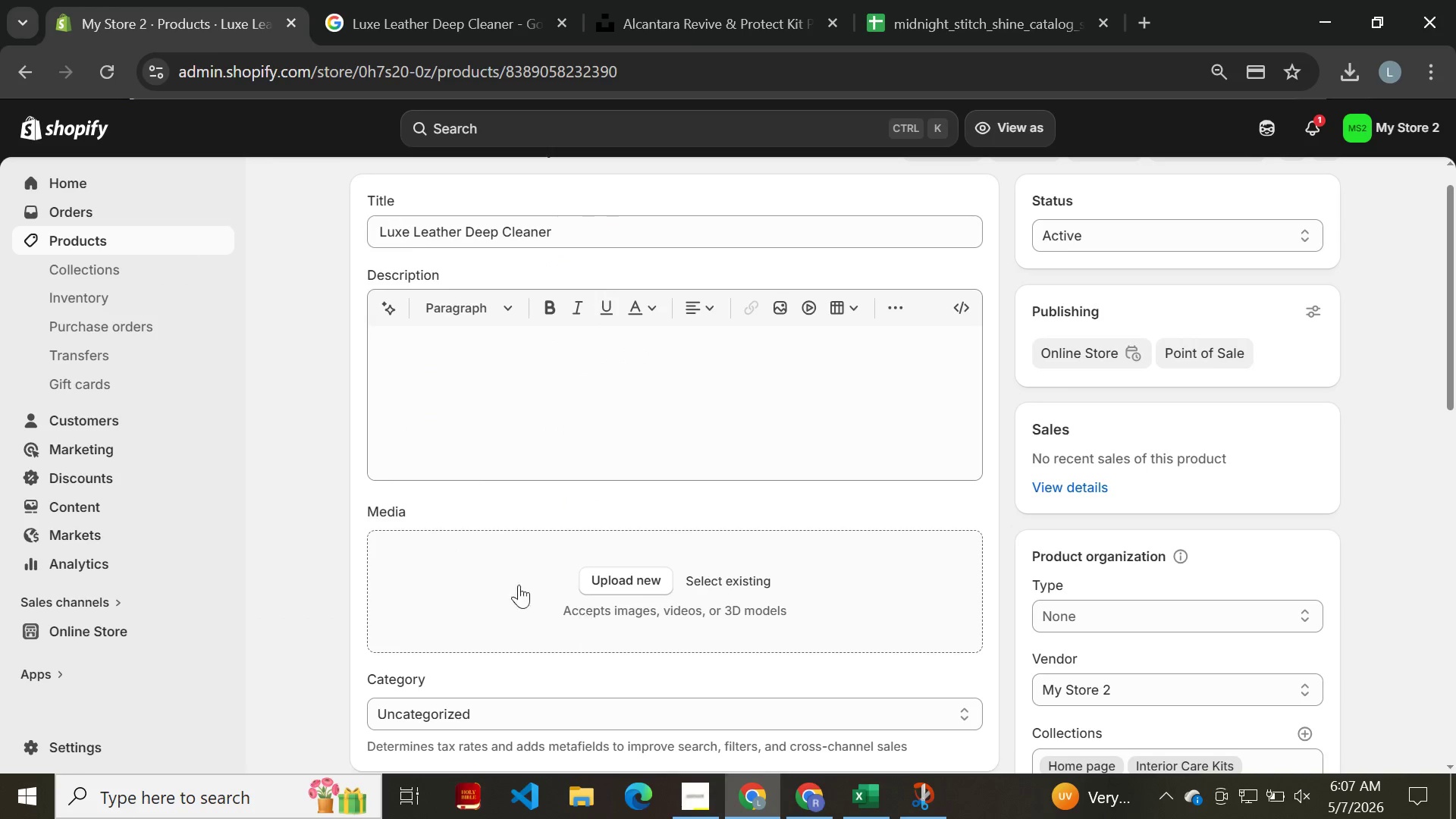 
left_click([614, 570])
 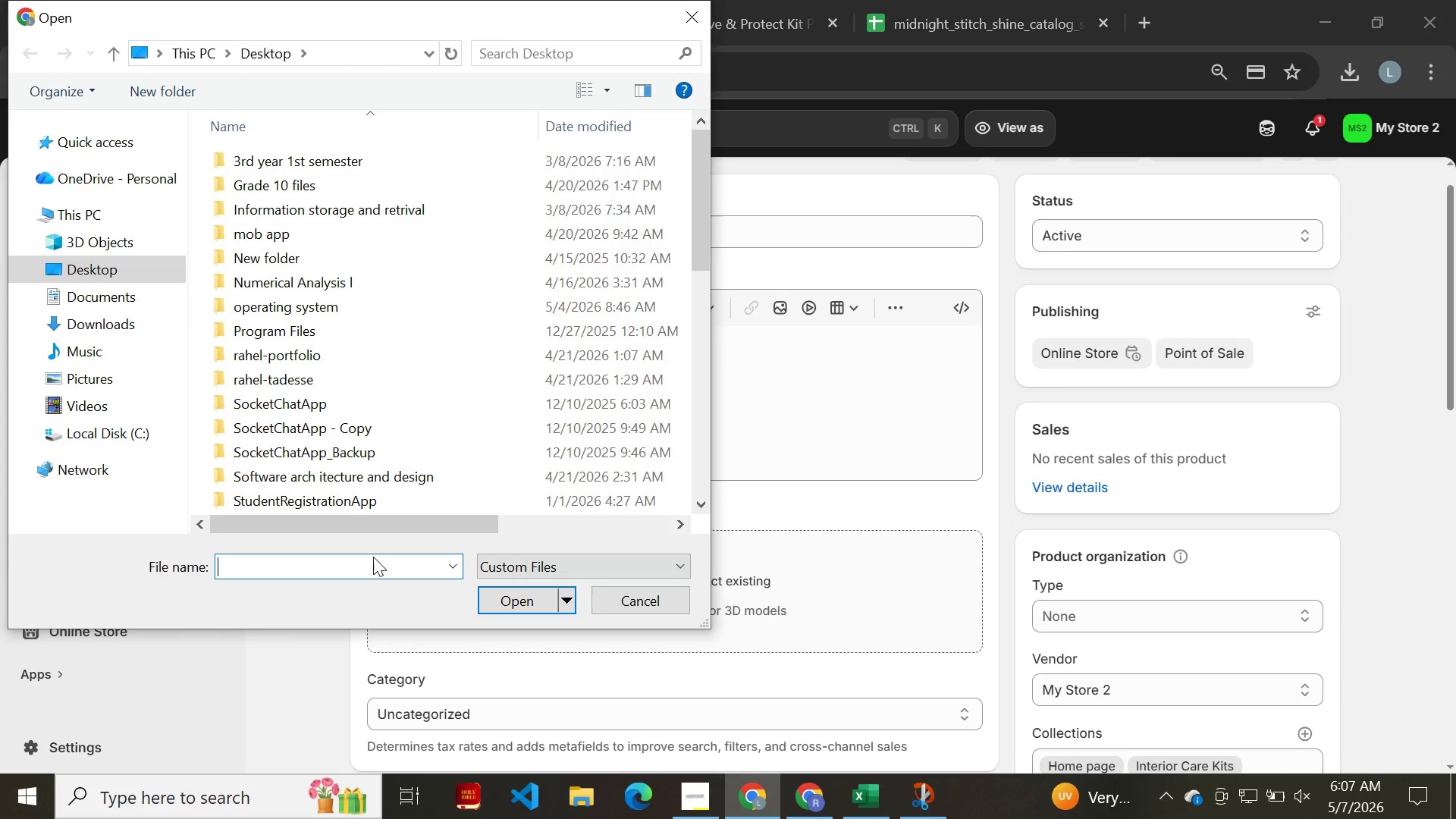 
left_click([372, 570])
 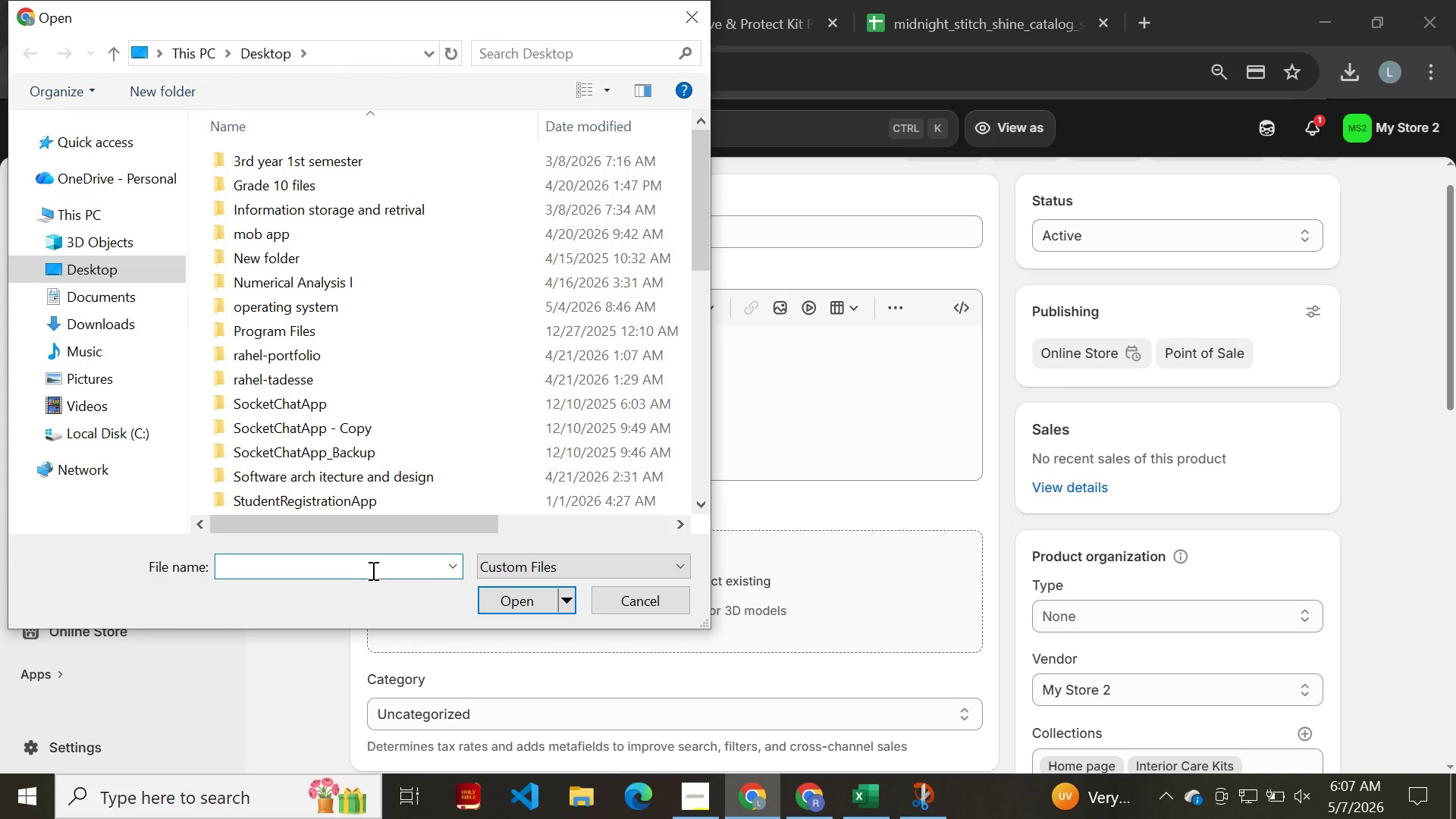 
key(Control+ControlLeft)
 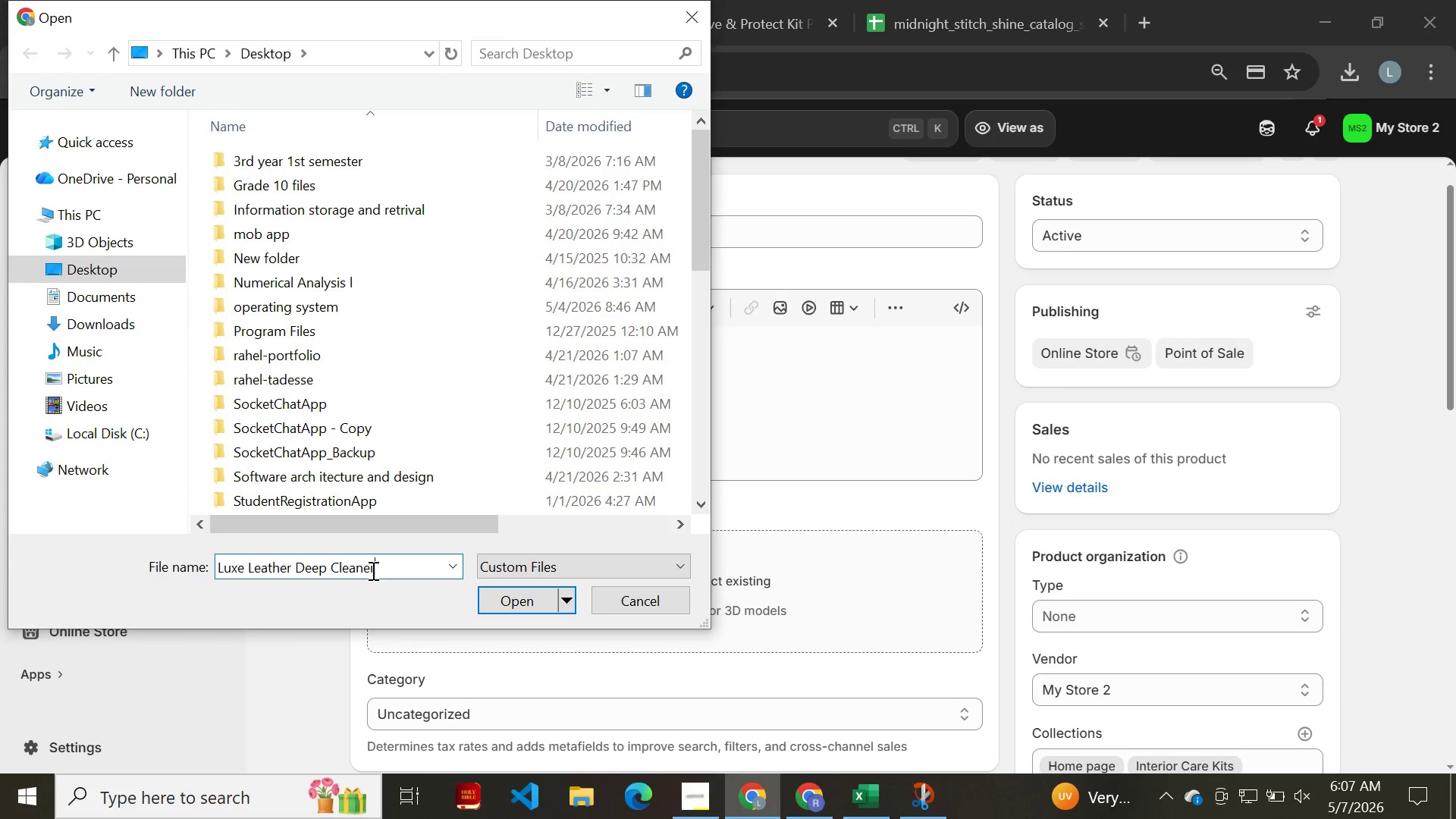 
key(Control+V)
 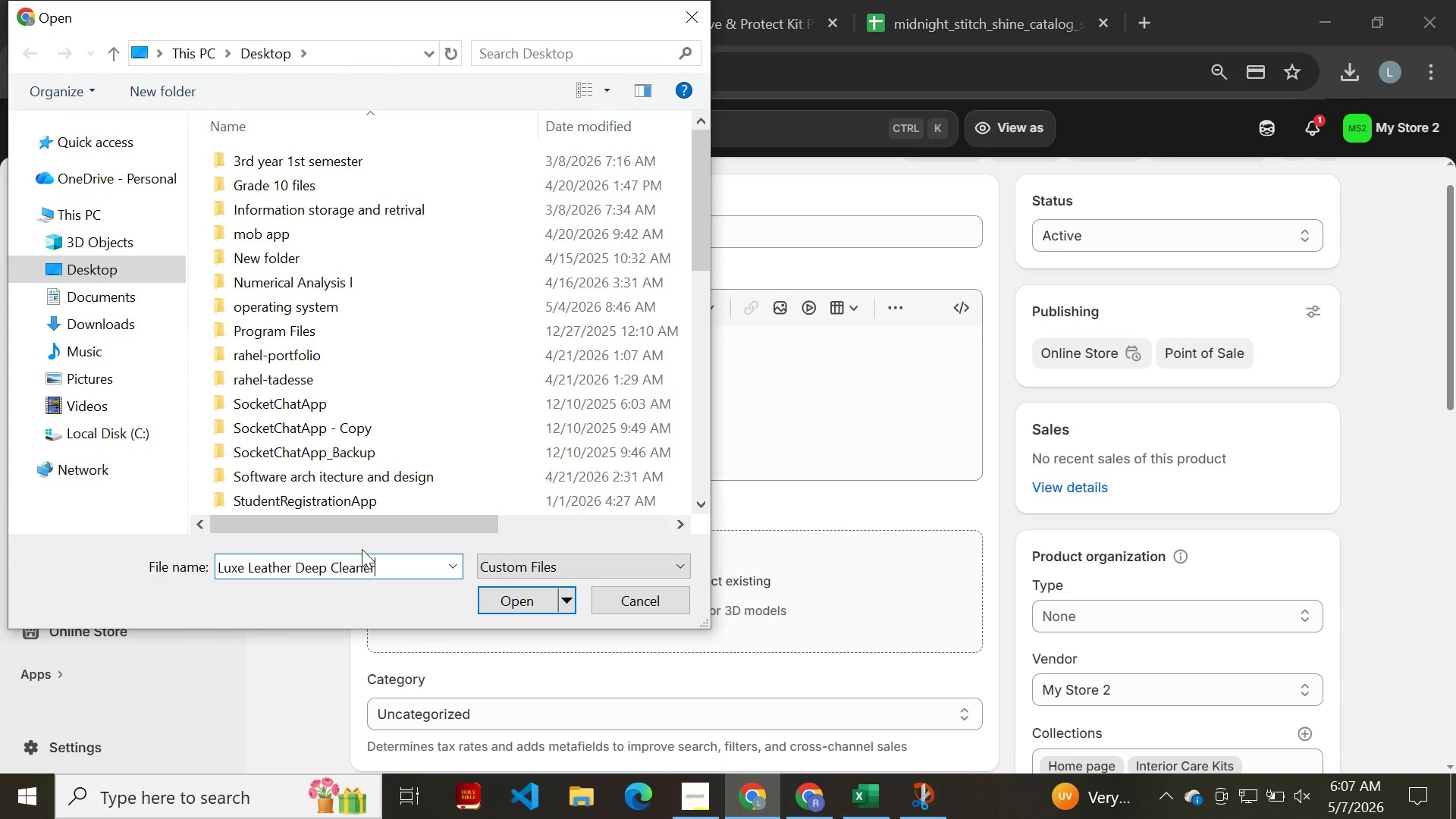 
scroll: coordinate [381, 451], scroll_direction: down, amount: 17.0
 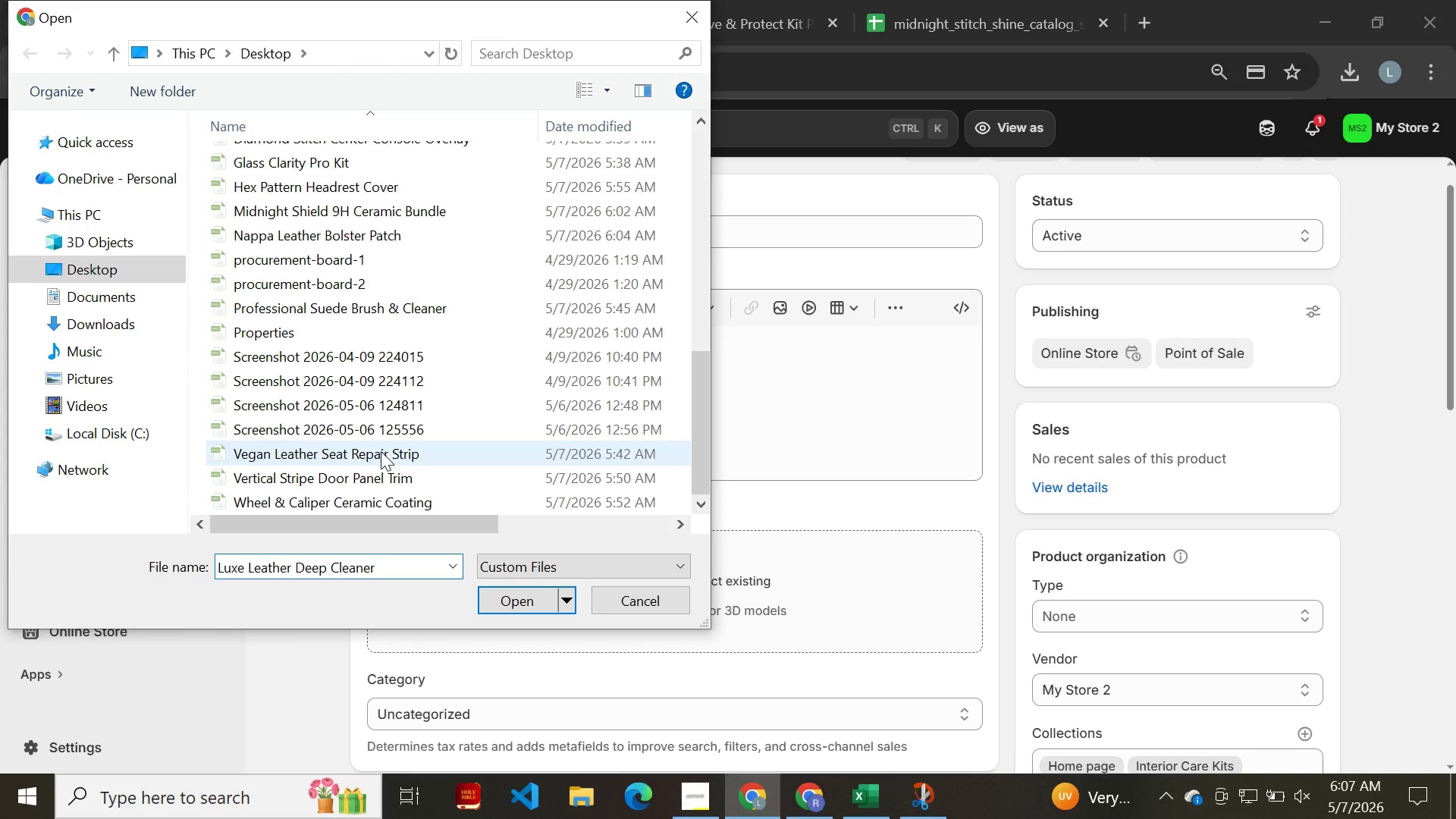 
scroll: coordinate [368, 287], scroll_direction: up, amount: 6.0
 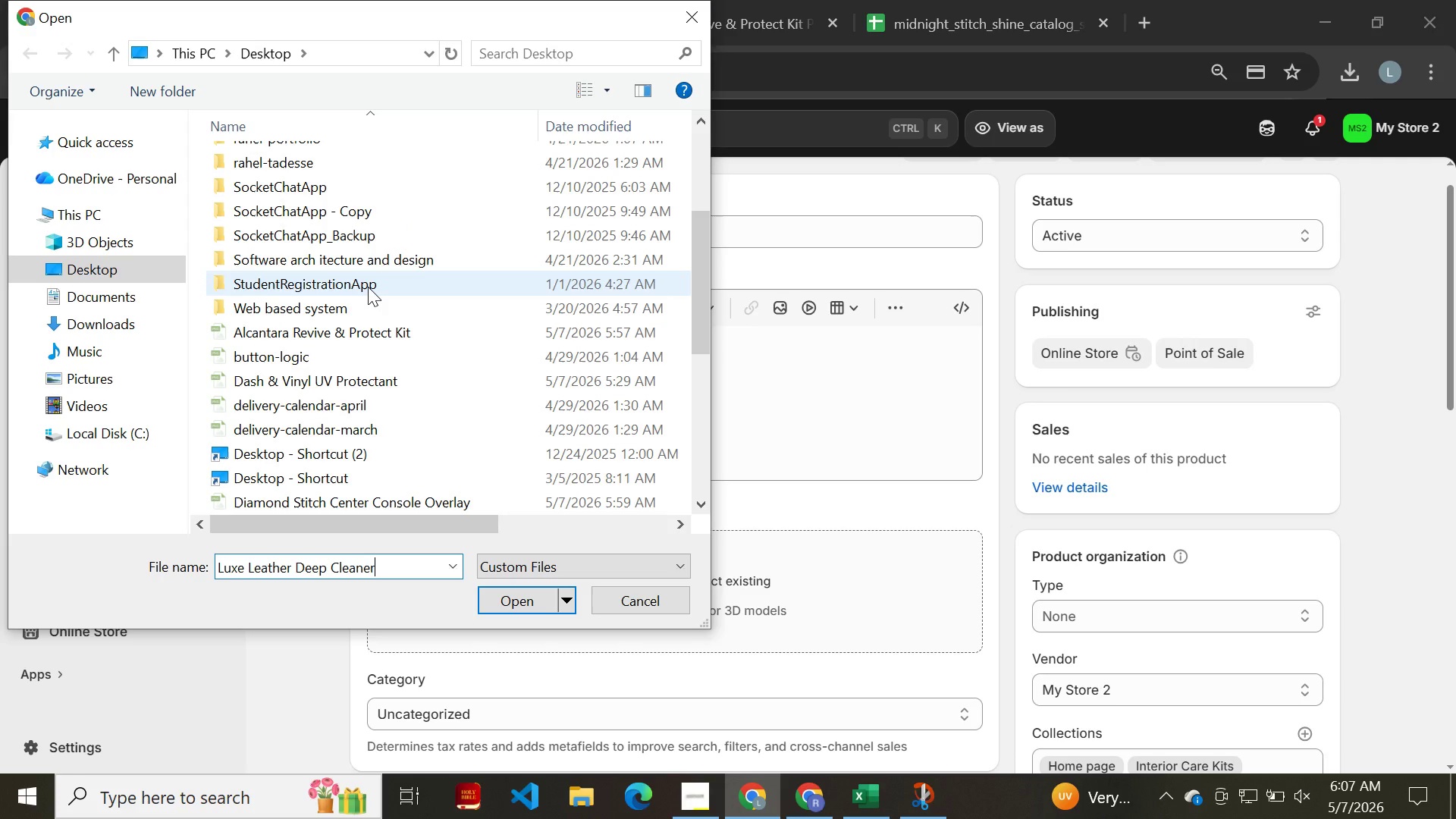 
scroll: coordinate [368, 287], scroll_direction: down, amount: 6.0
 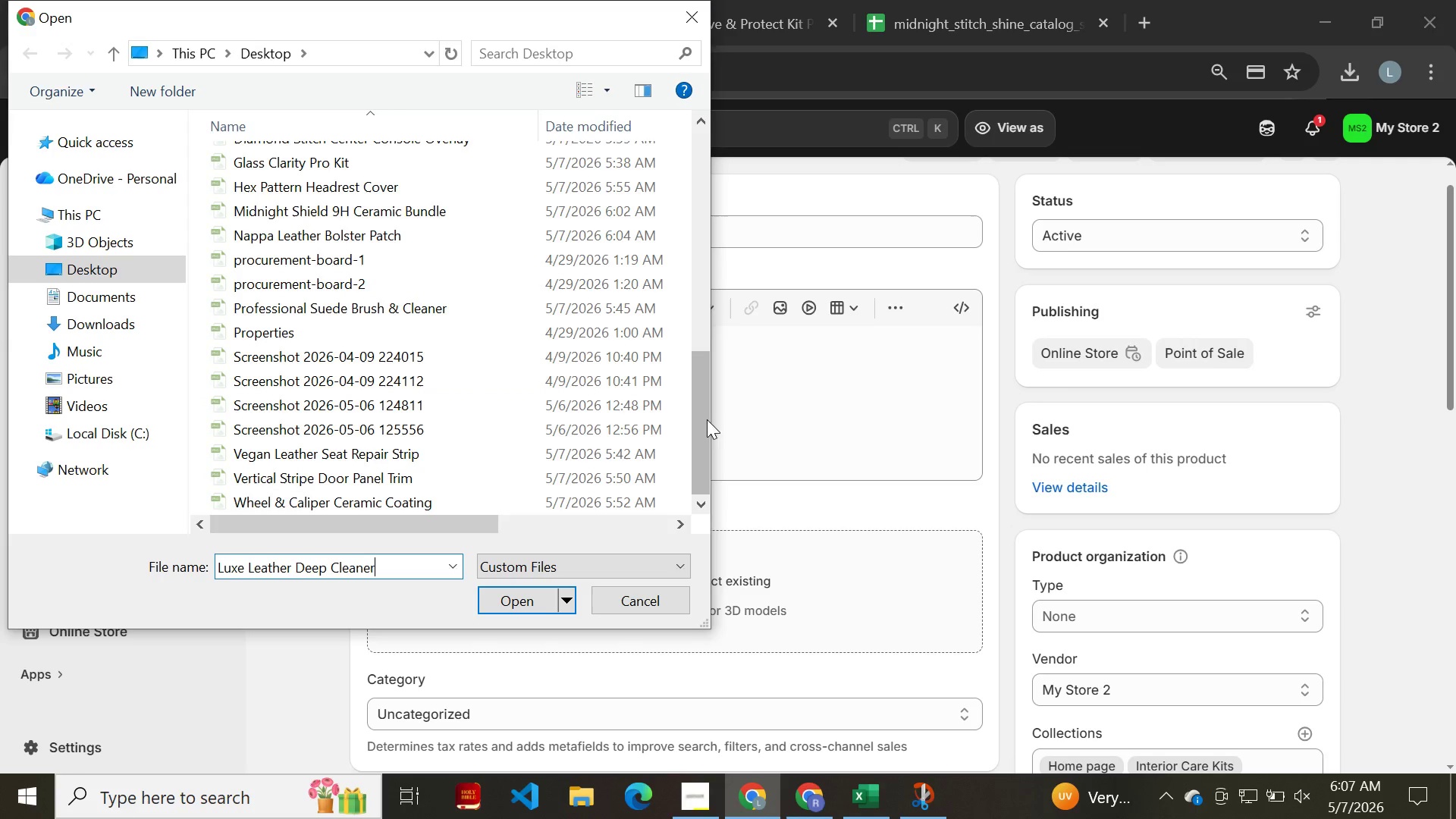 
left_click([782, 504])
 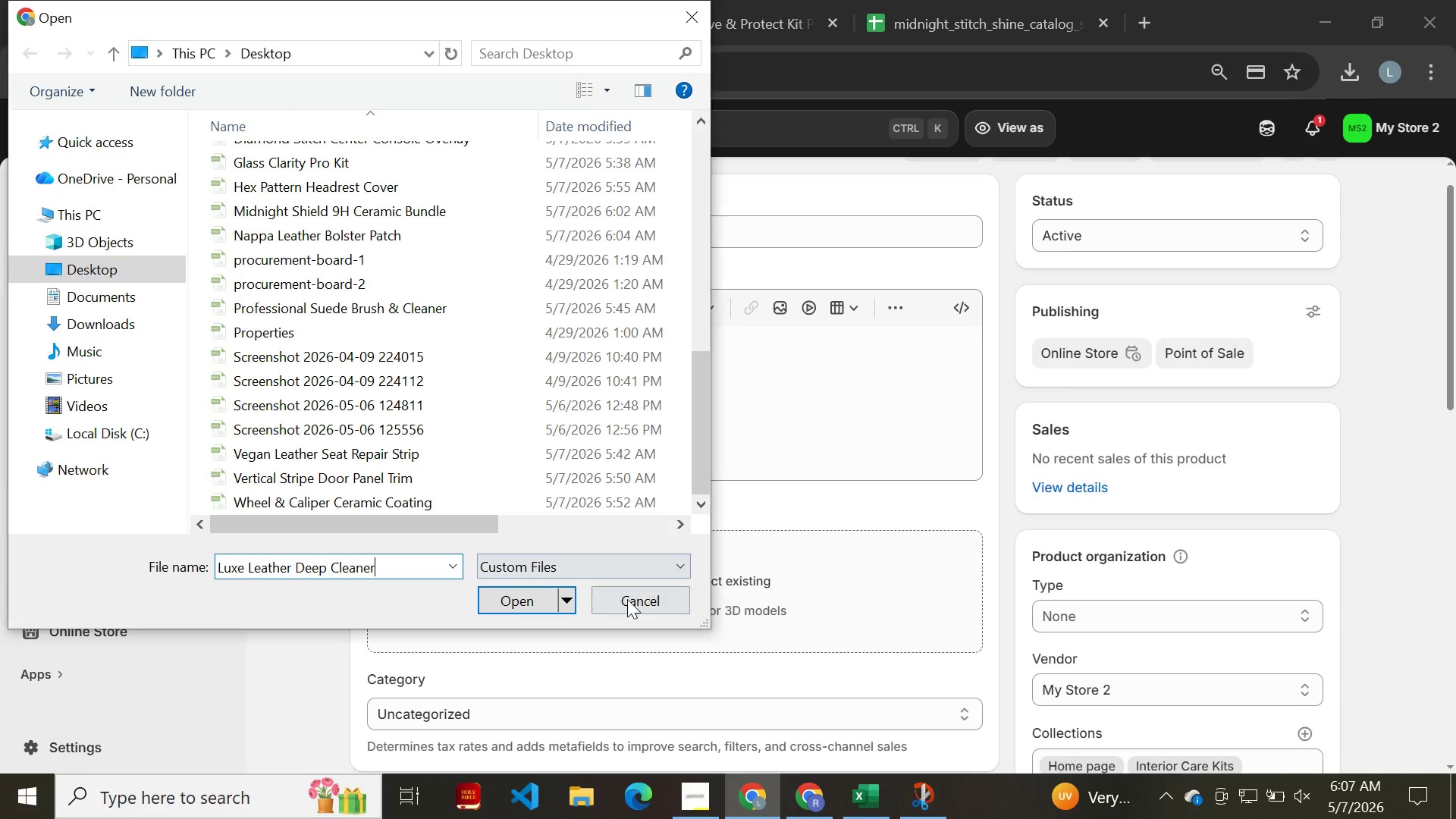 
left_click([626, 602])
 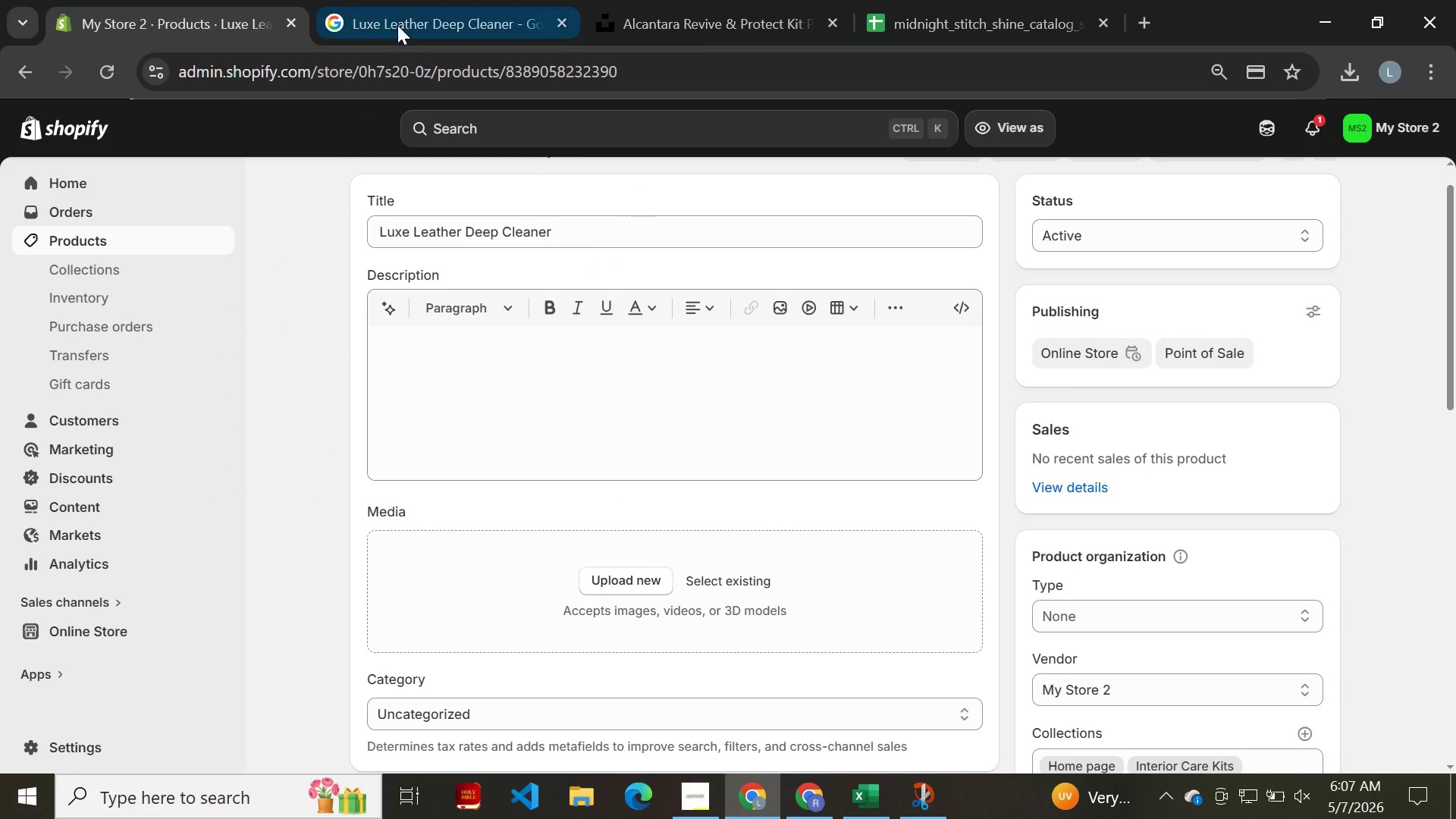 
left_click([404, 25])
 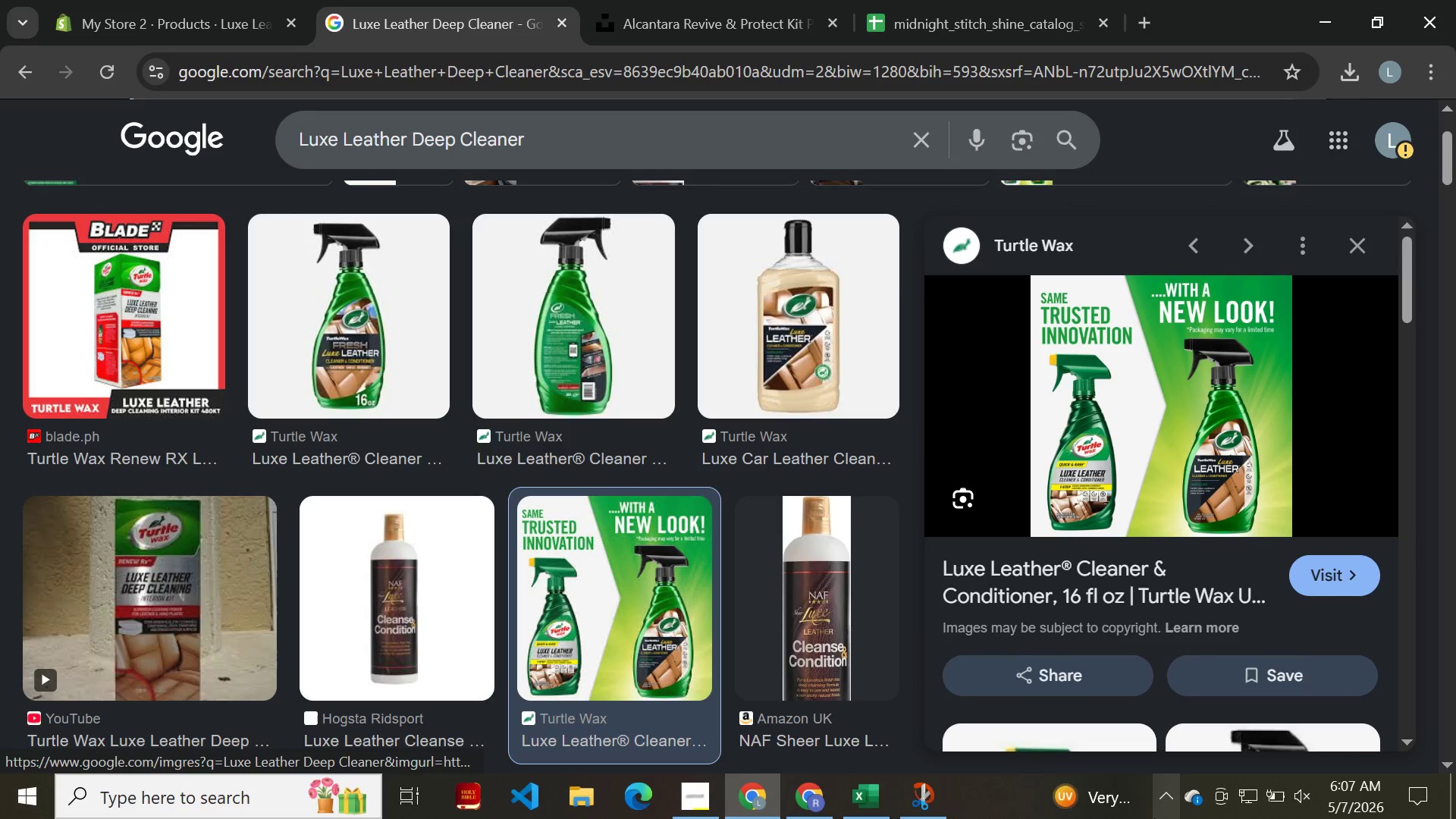 
left_click([905, 795])
 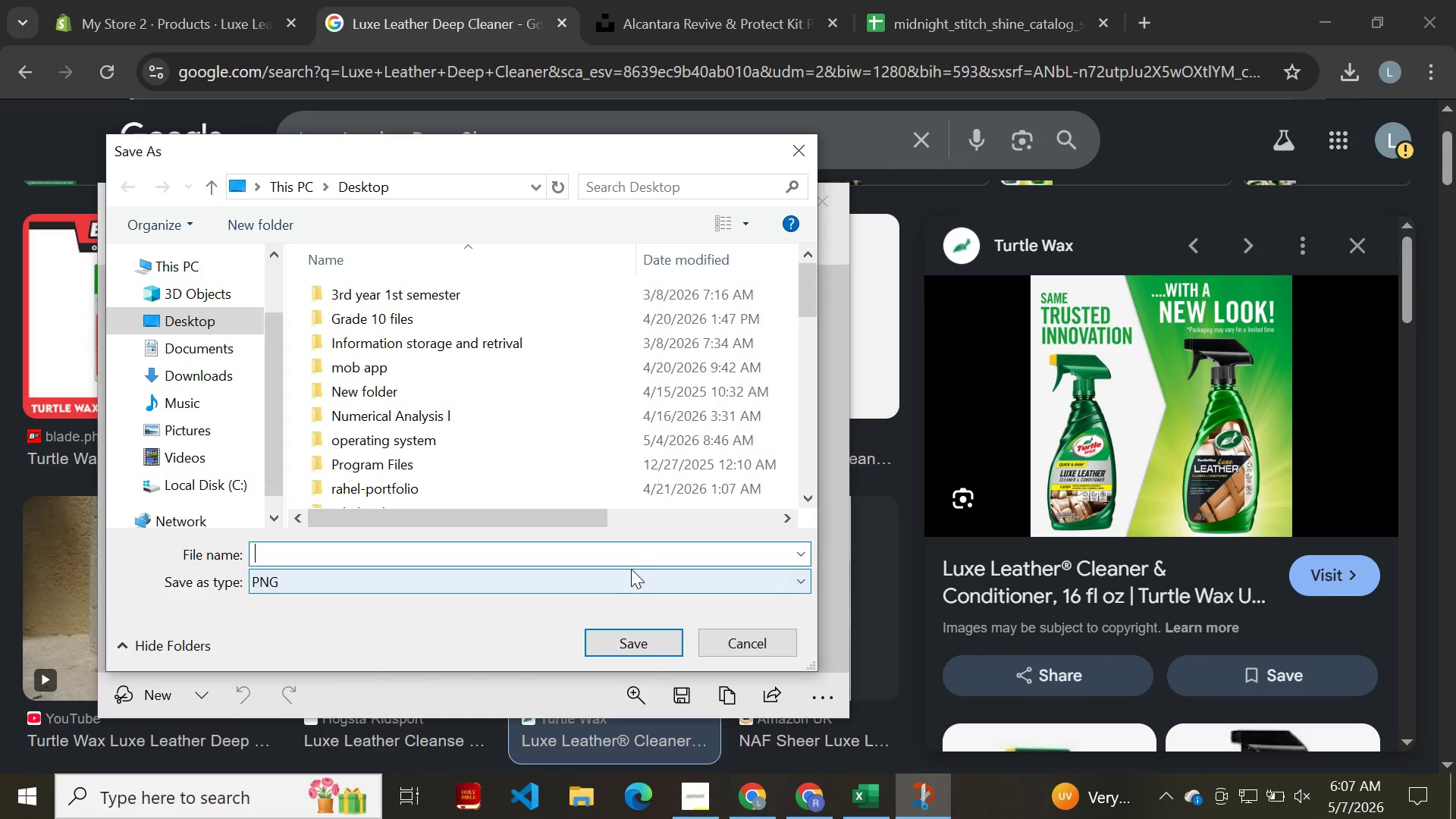 
left_click([627, 560])
 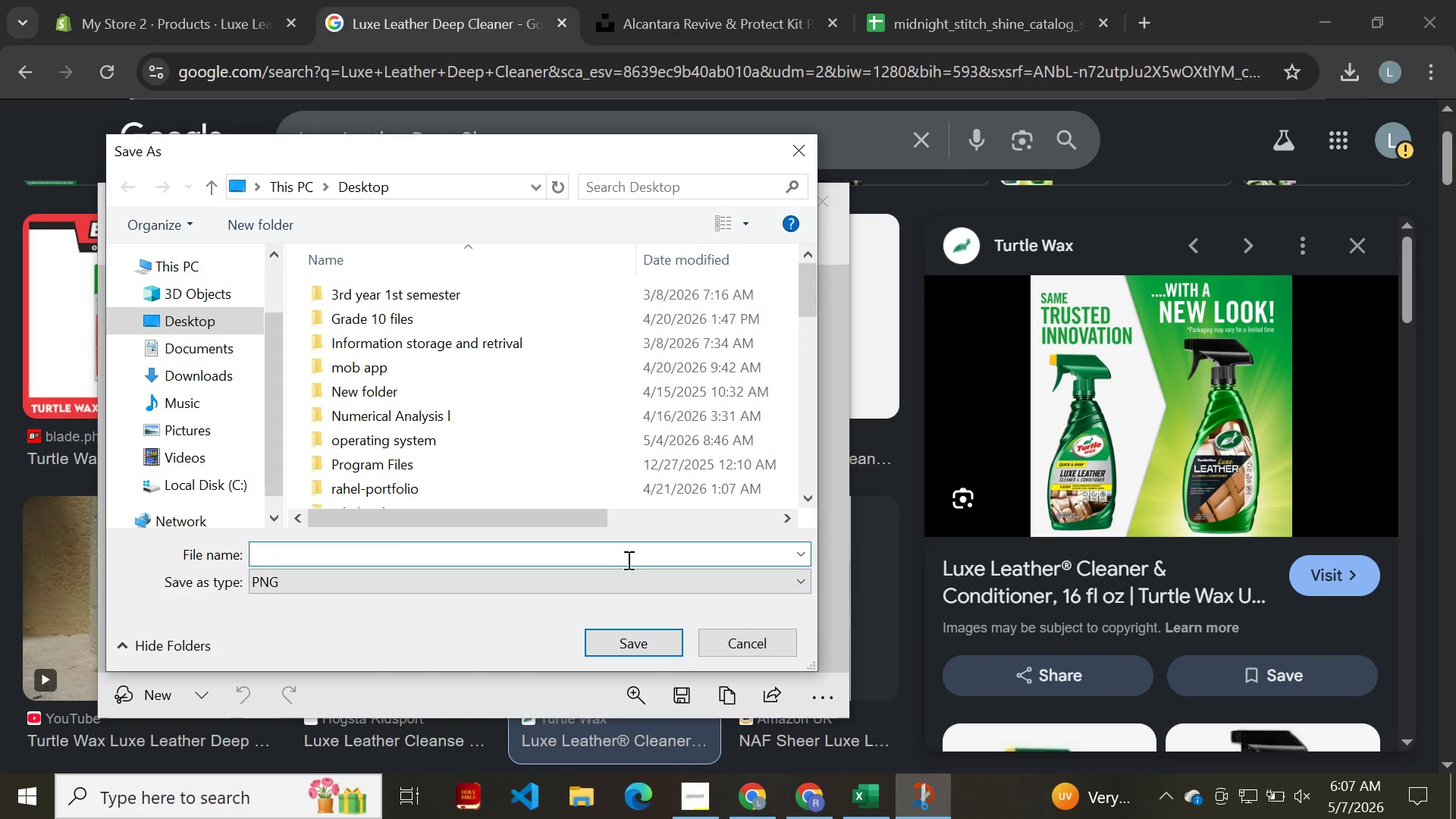 
key(Control+V)
 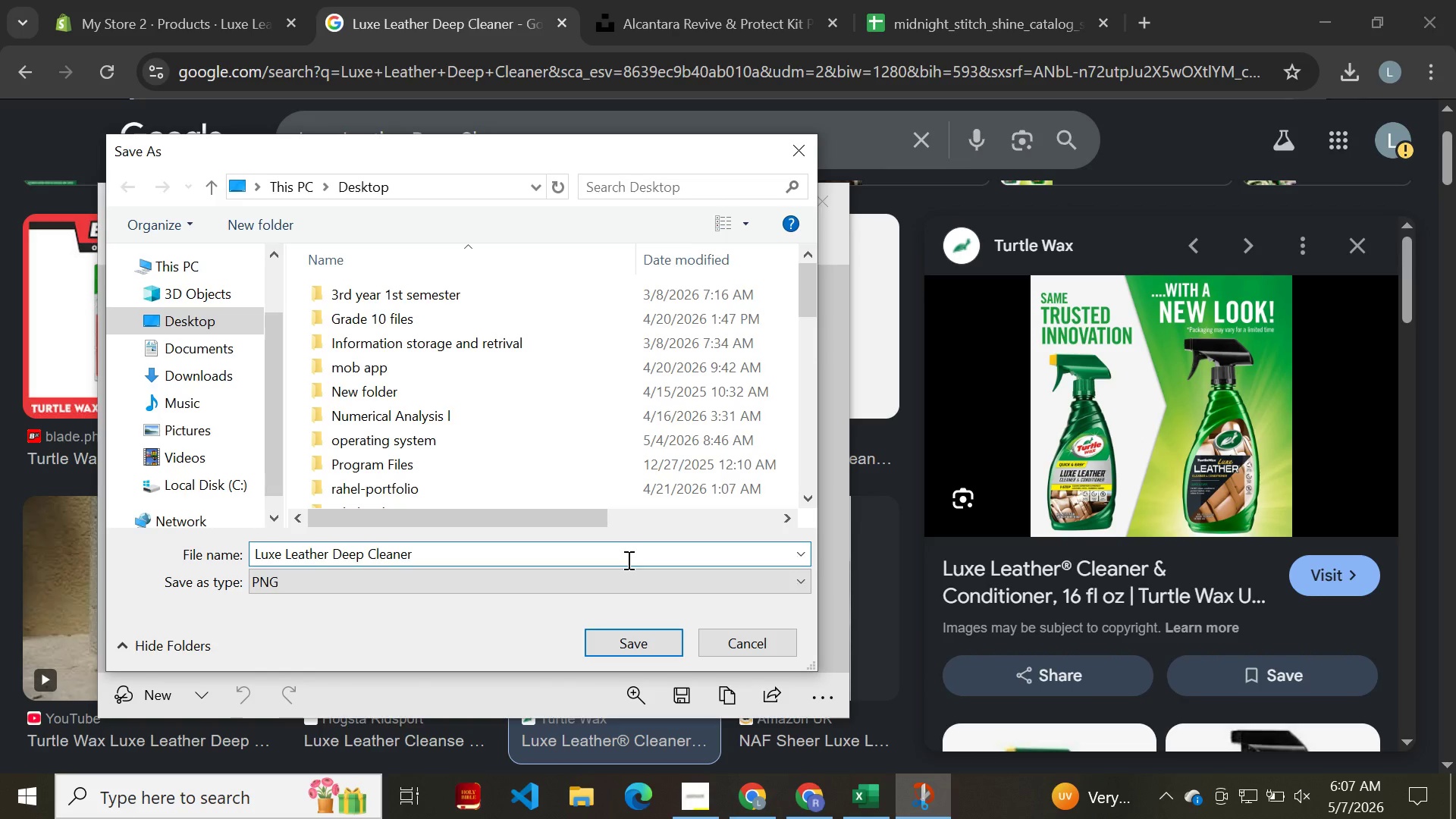 
key(Enter)
 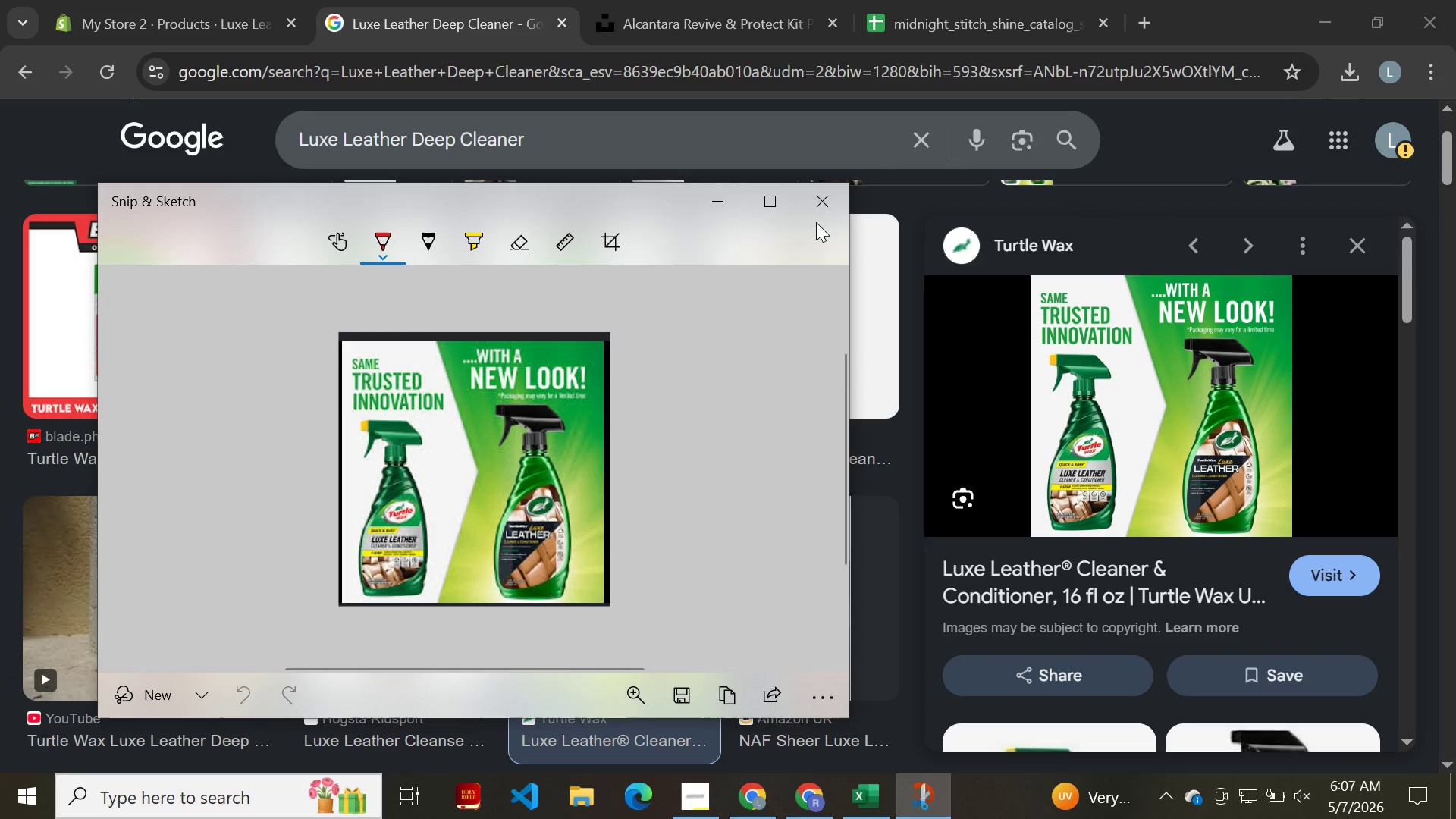 
left_click([822, 209])
 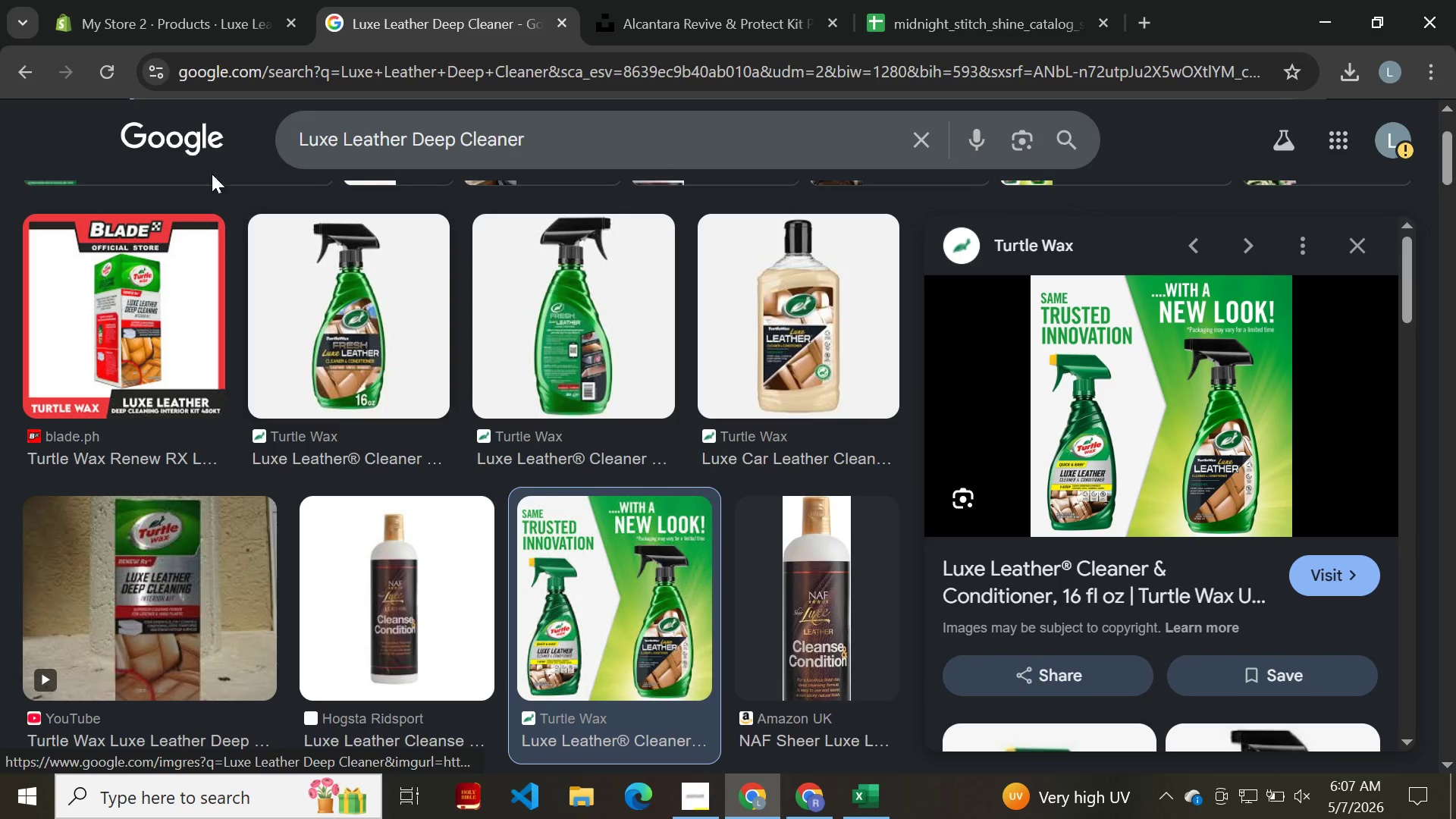 
left_click([180, 41])
 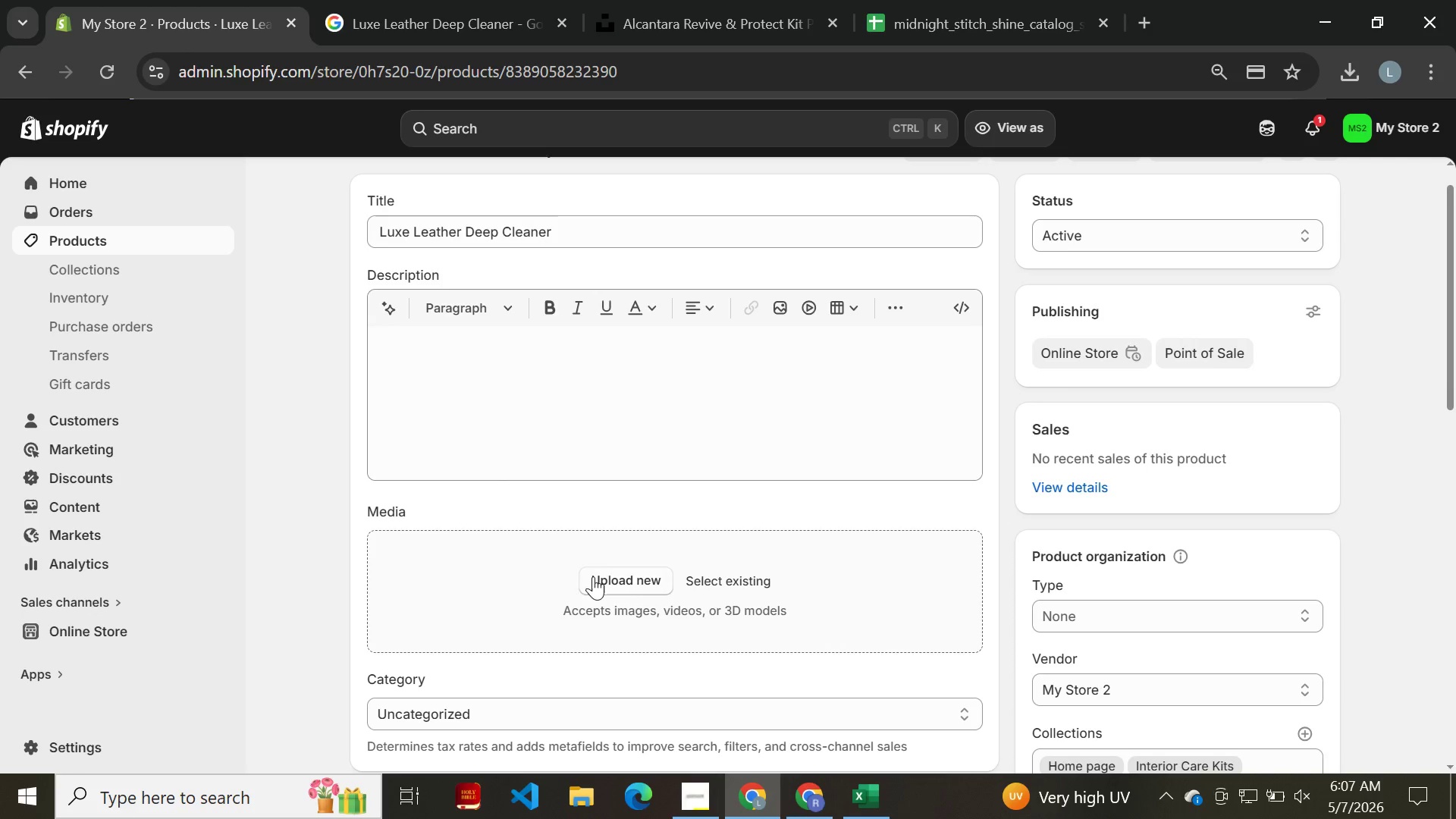 
left_click([595, 580])
 